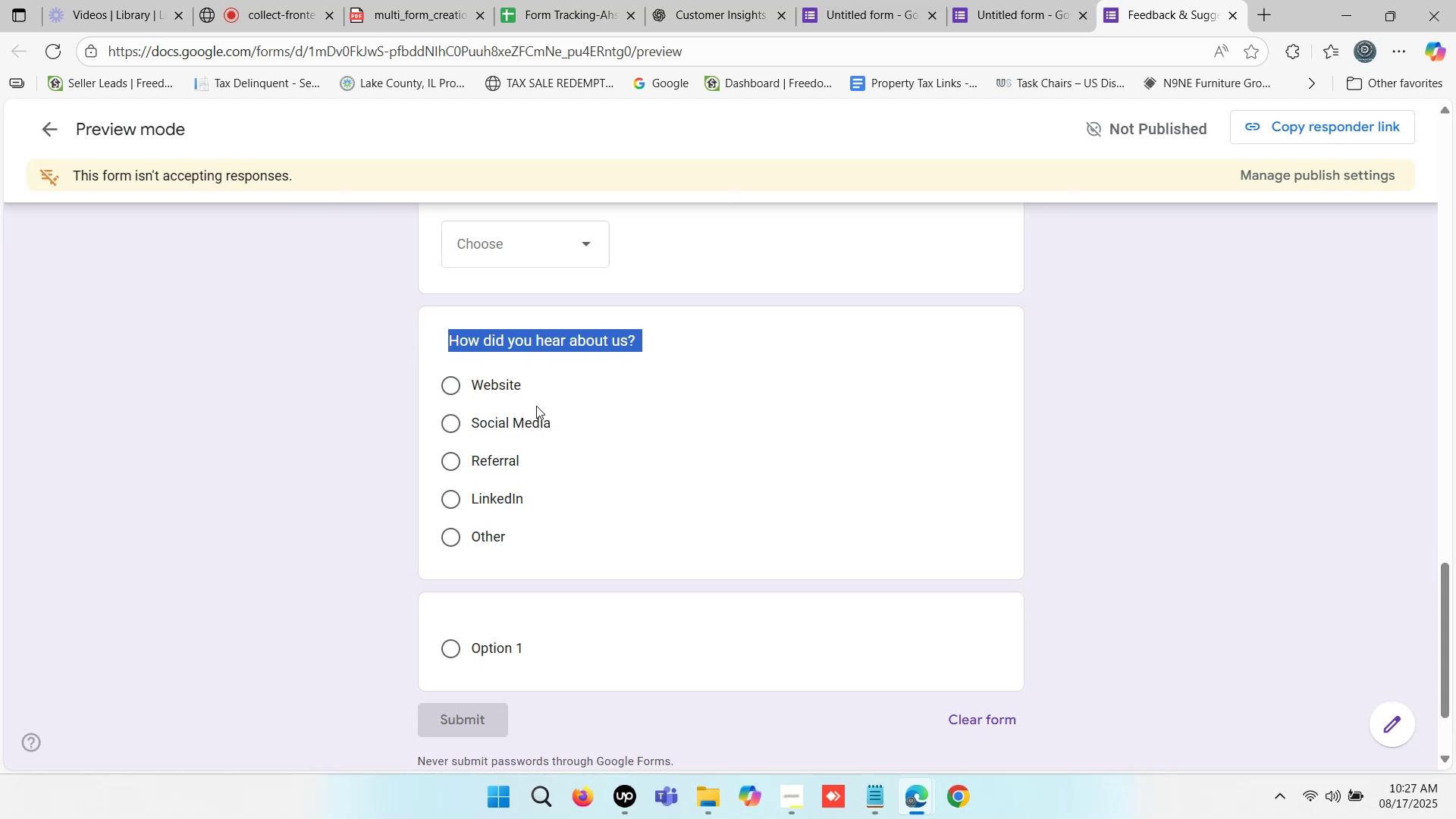 
left_click_drag(start_coordinate=[476, 388], to_coordinate=[538, 386])
 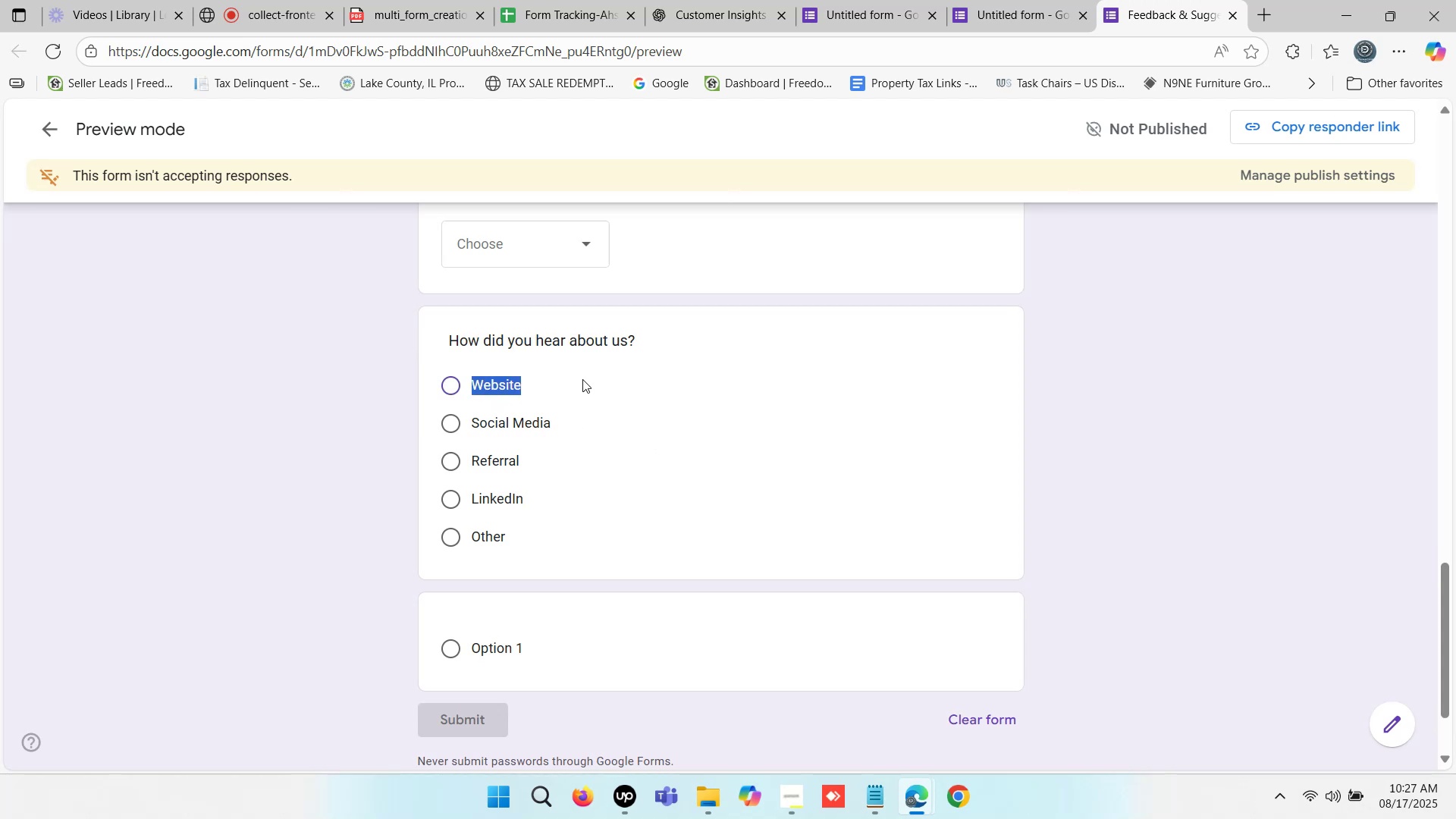 
key(Control+C)
 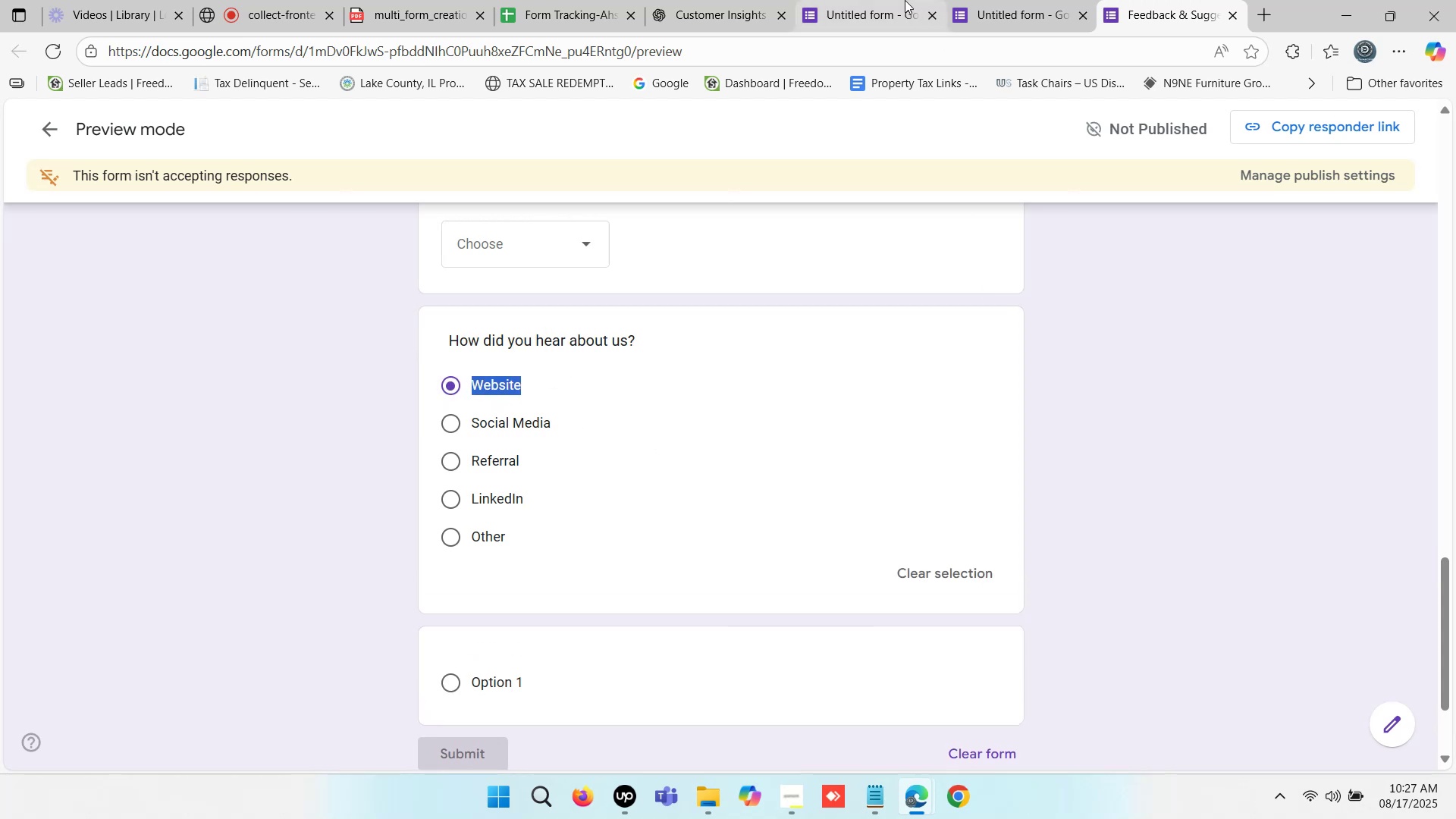 
left_click([893, 0])
 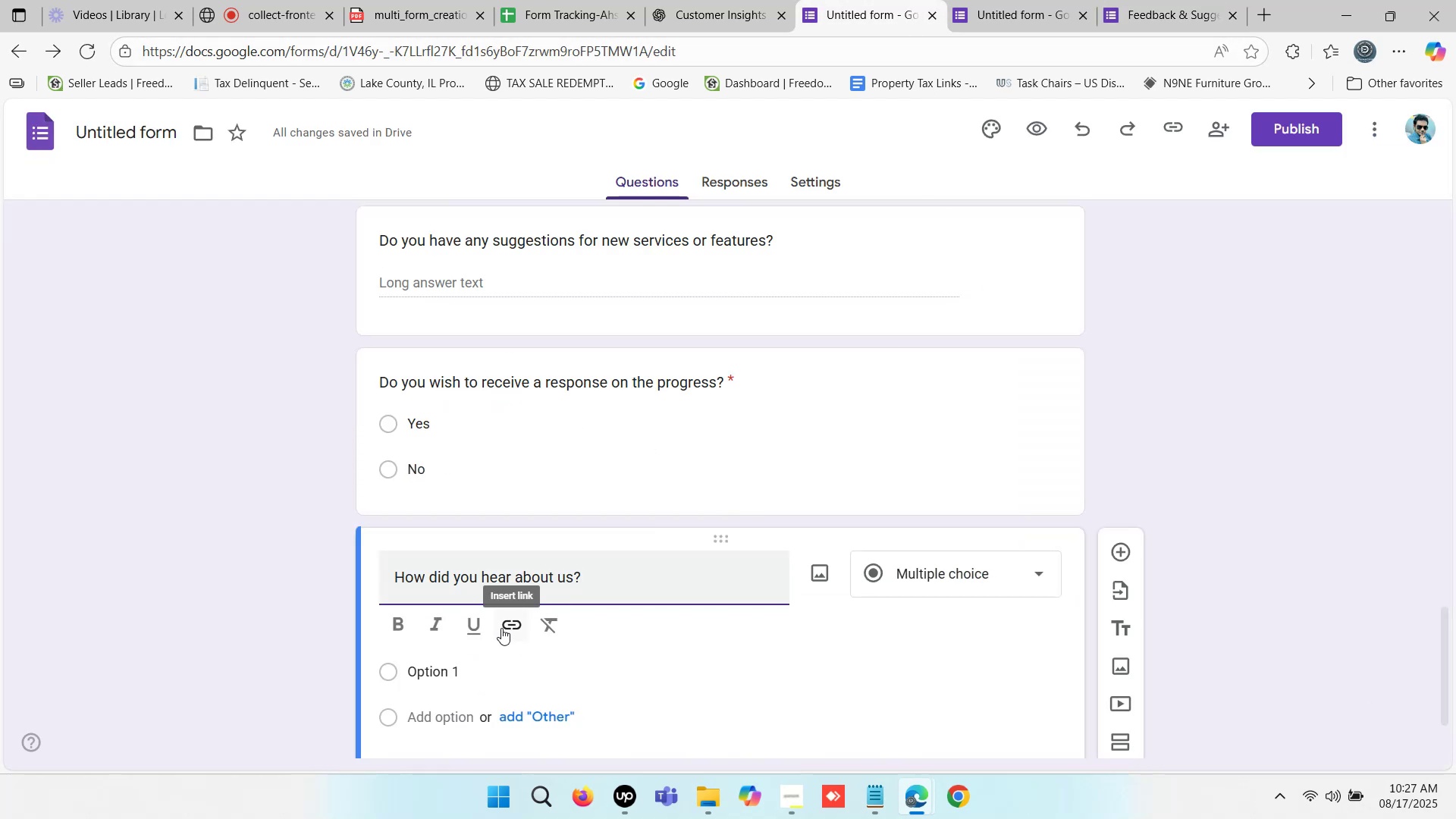 
left_click([427, 675])
 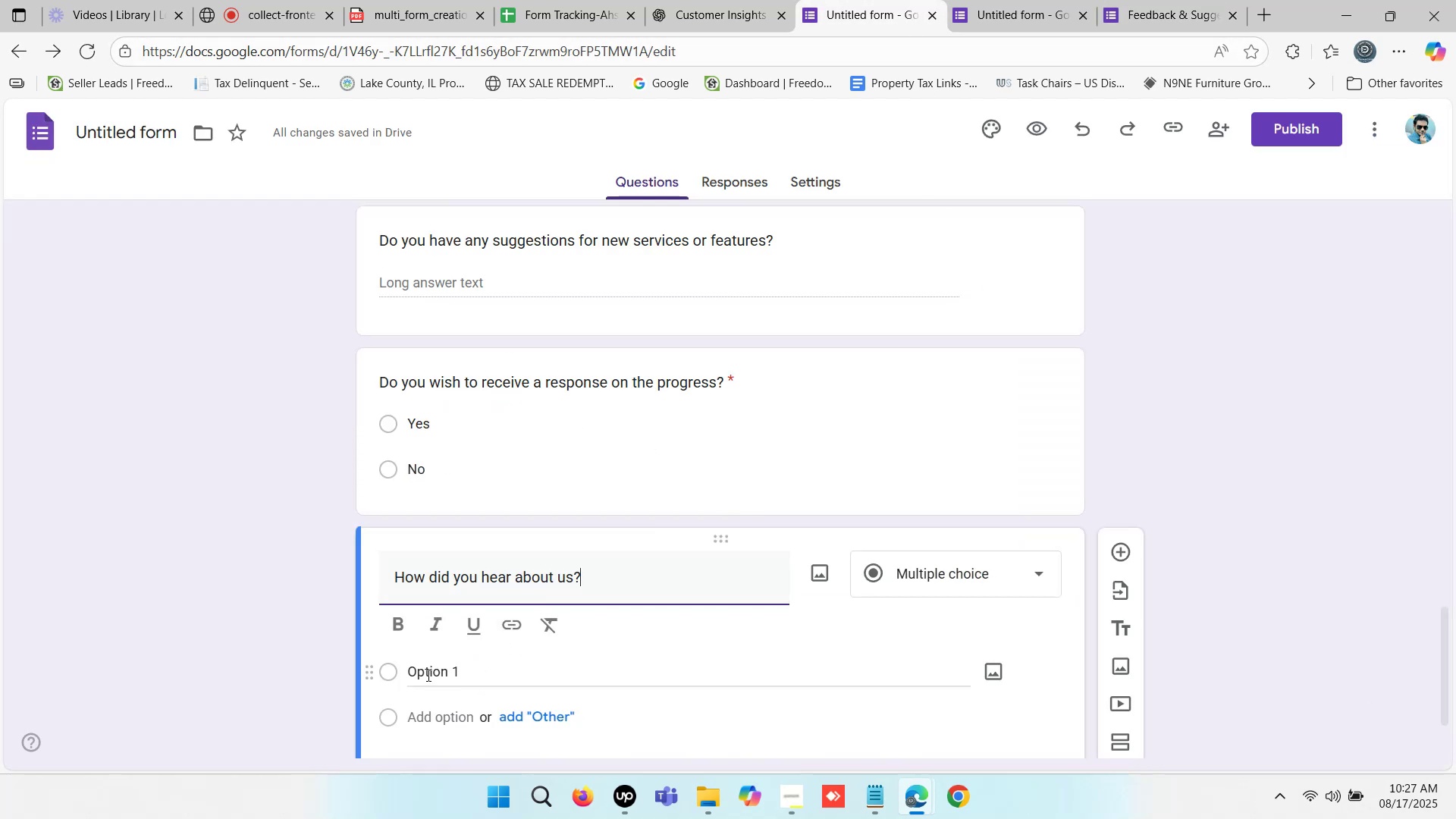 
key(Control+V)
 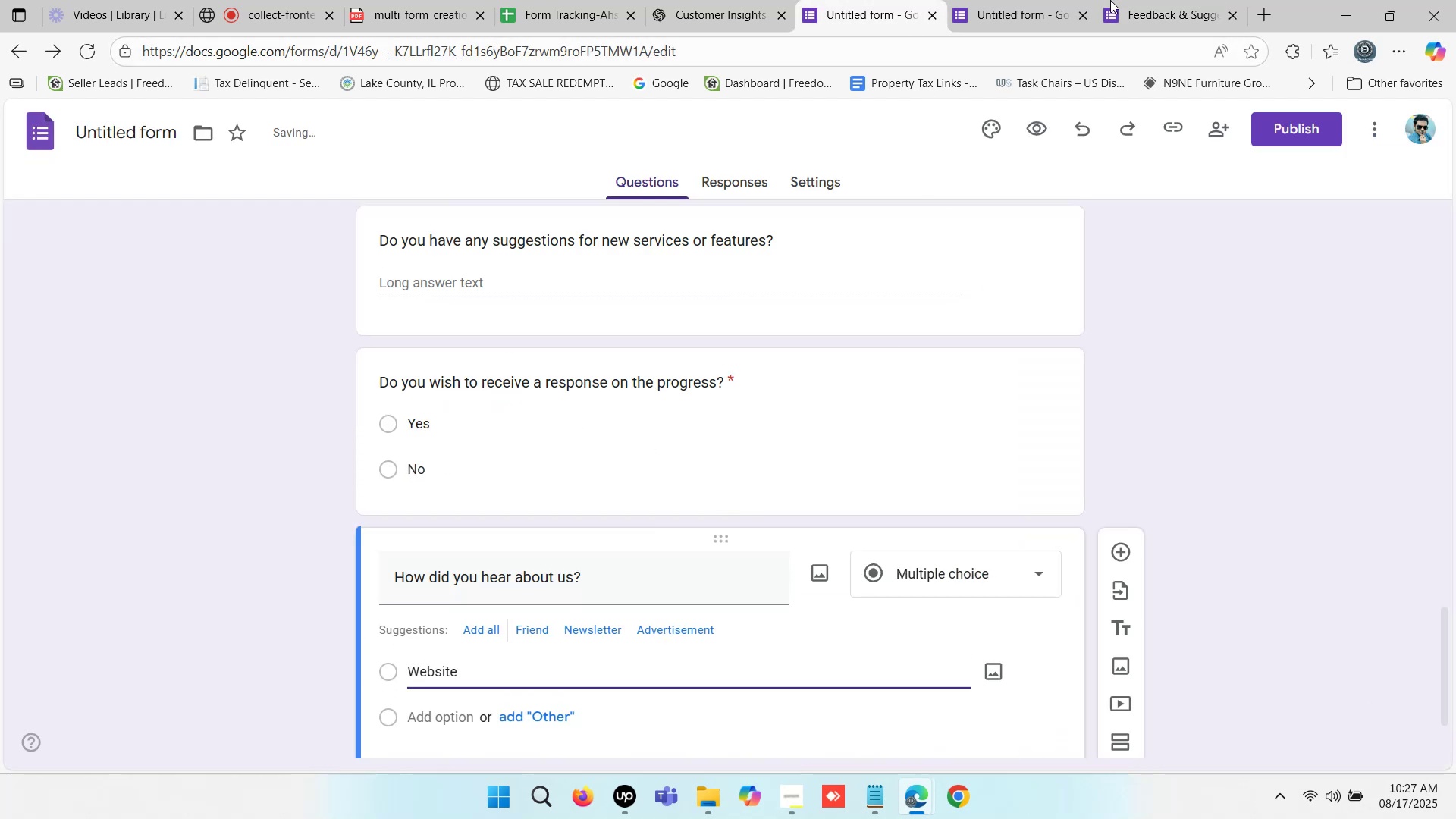 
left_click([1141, 0])
 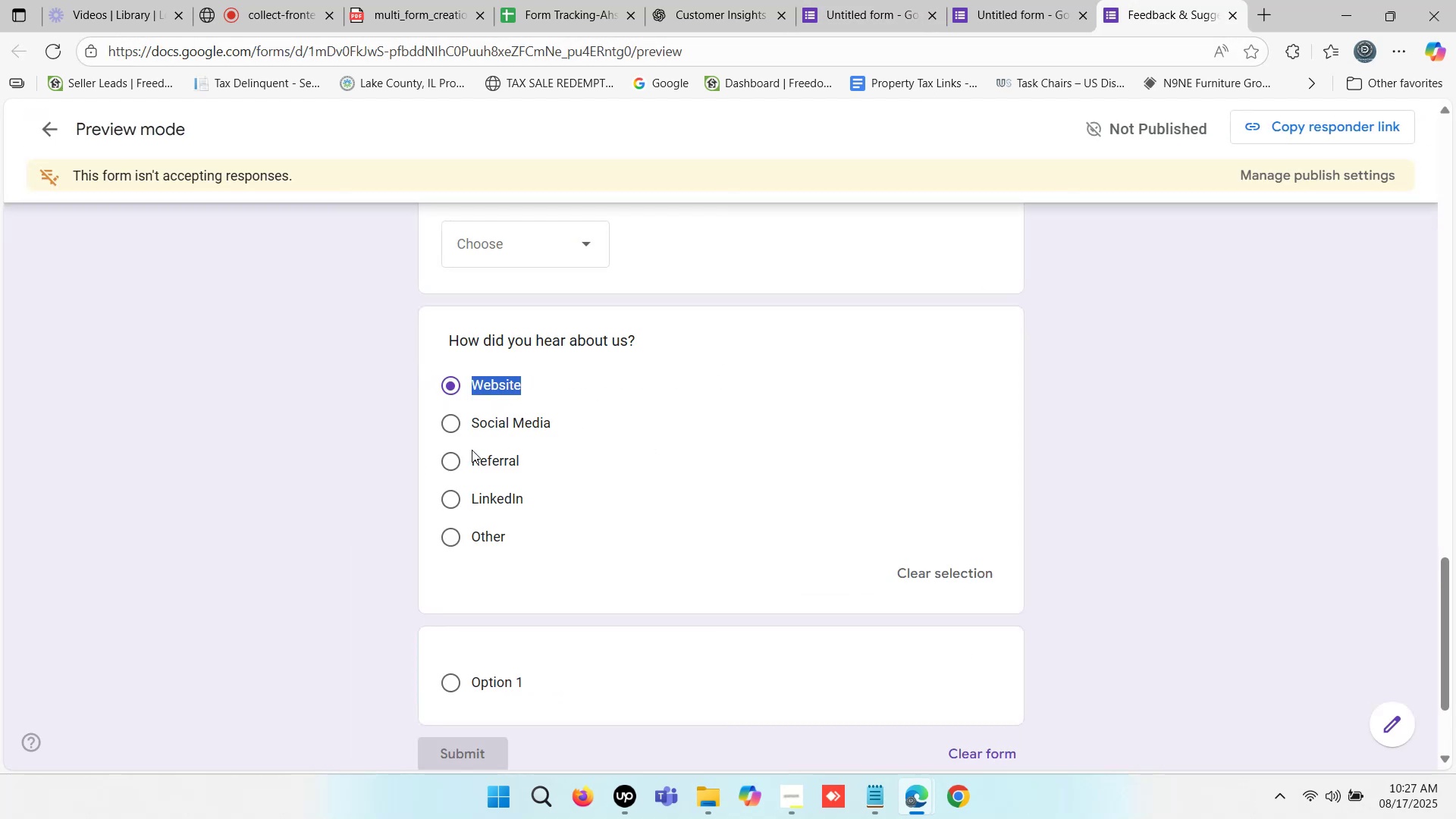 
left_click_drag(start_coordinate=[472, 423], to_coordinate=[549, 416])
 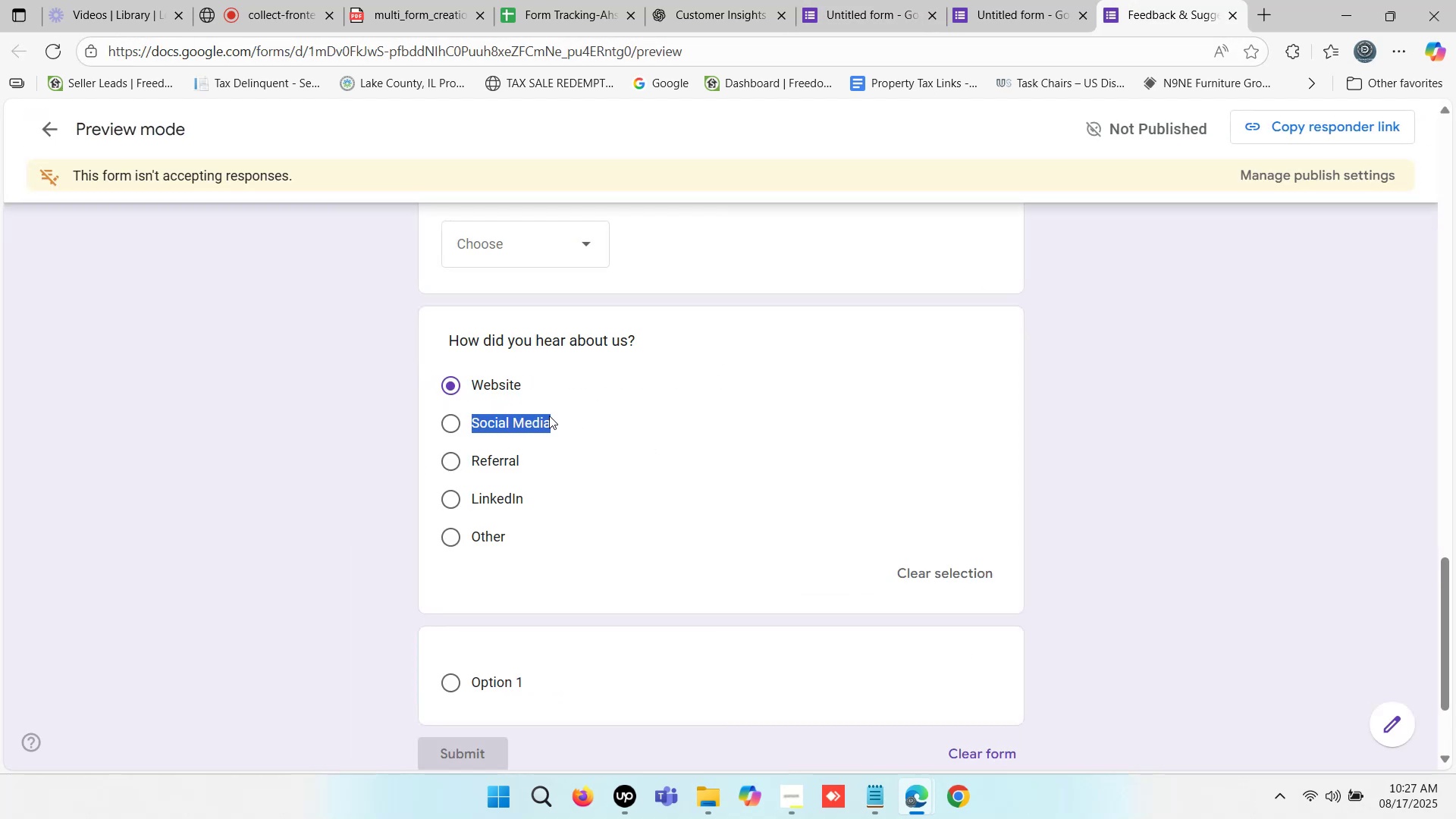 
key(Control+ControlLeft)
 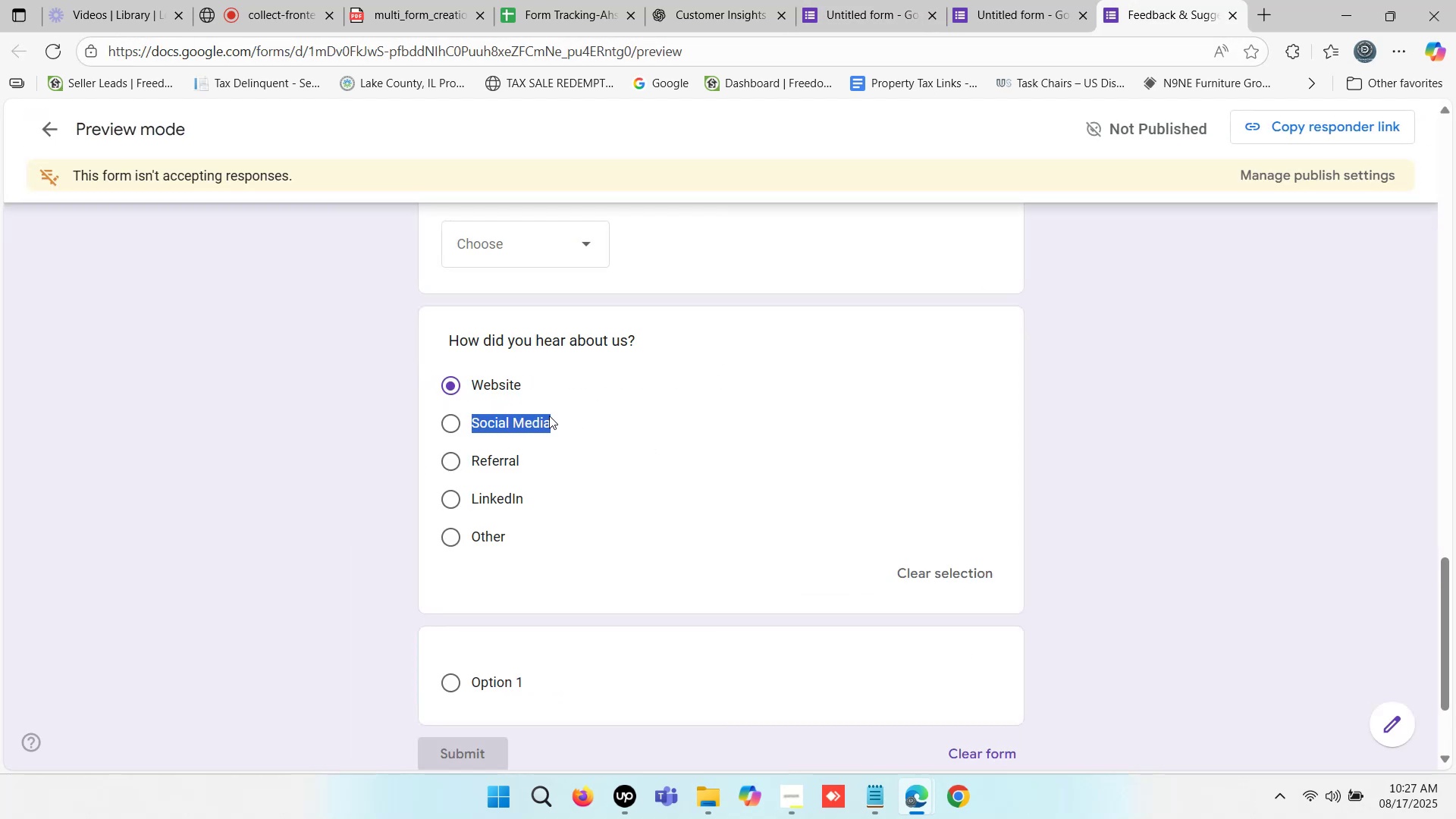 
key(Control+C)
 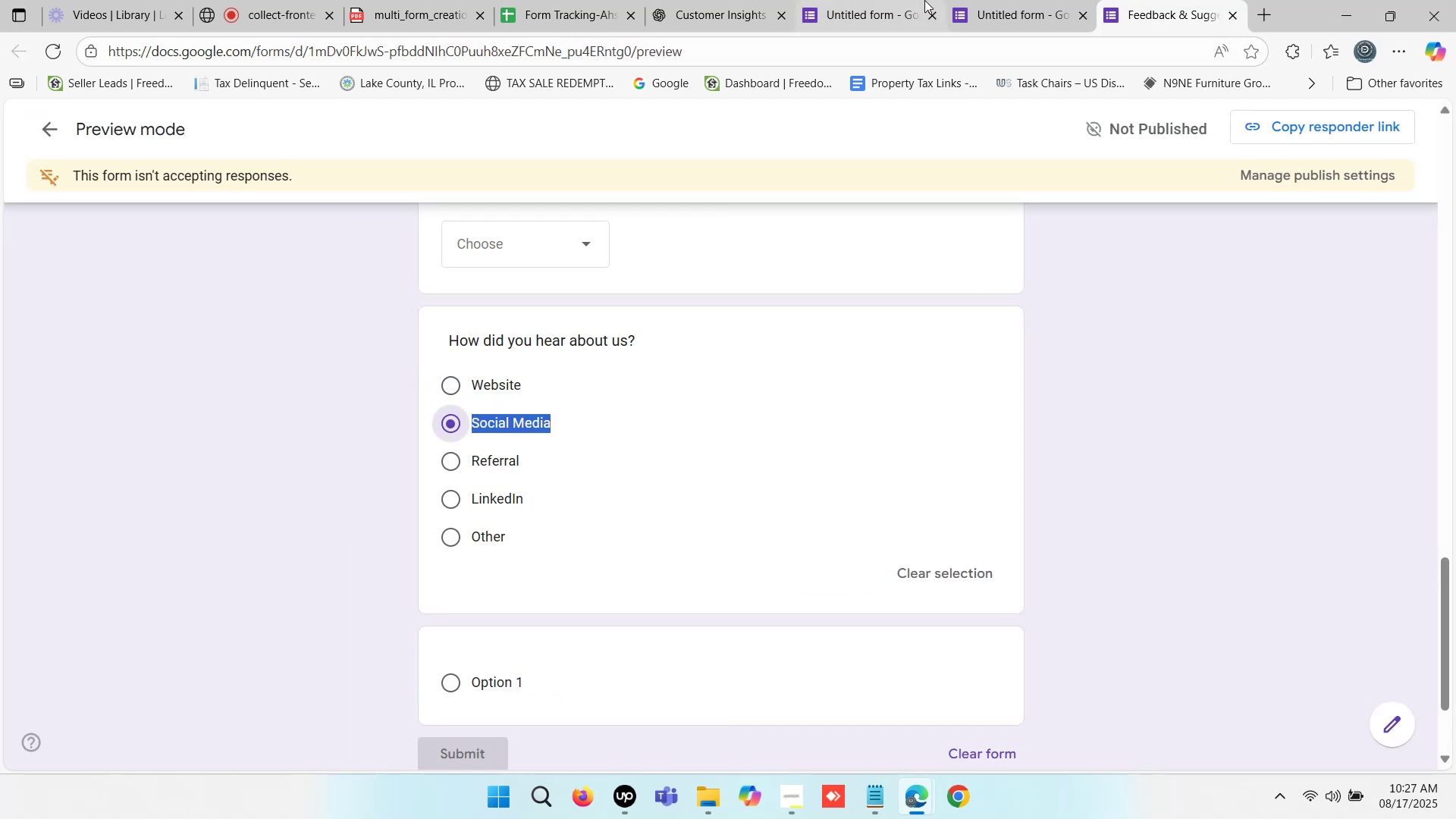 
left_click([924, 0])
 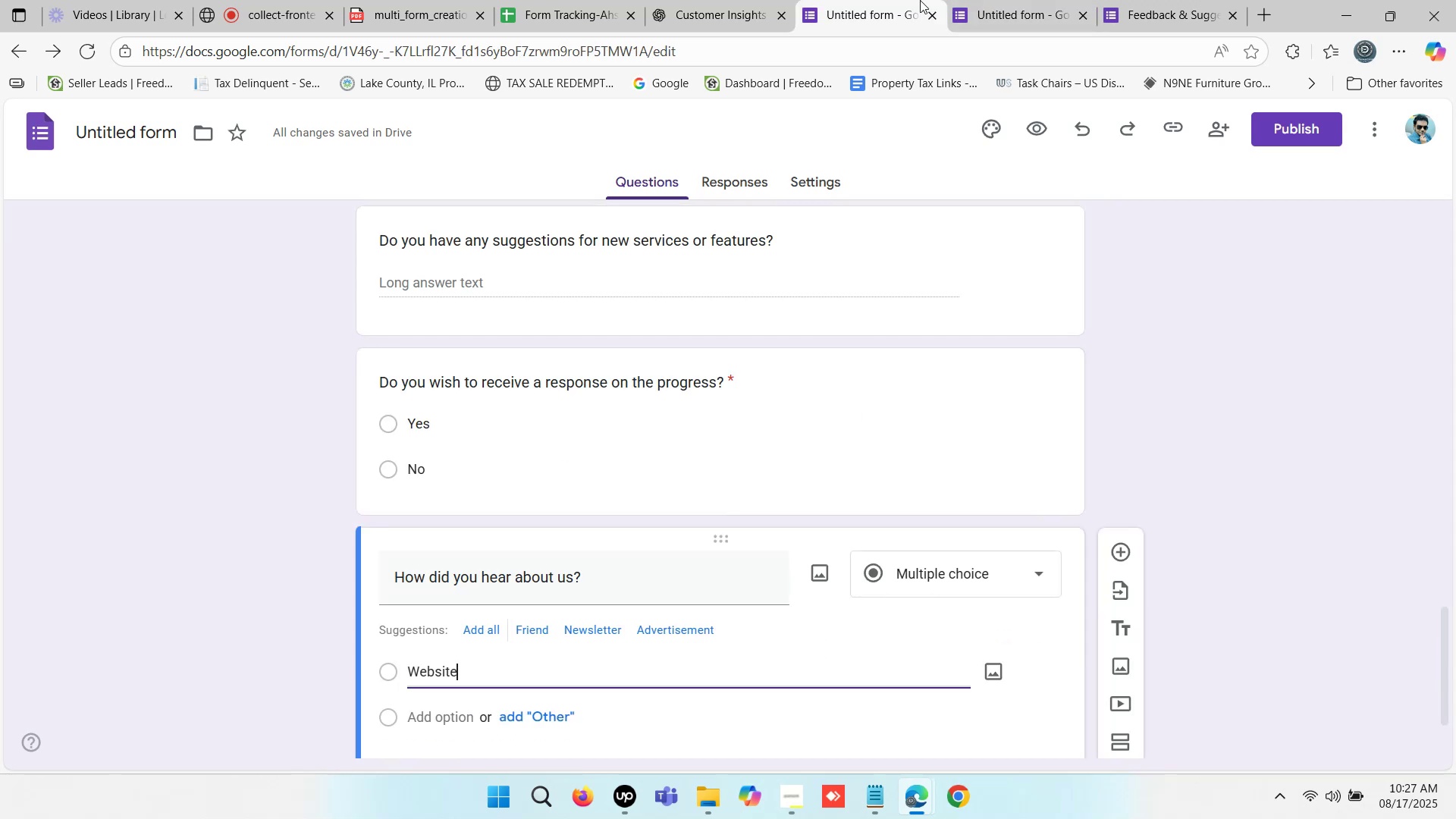 
scroll: coordinate [539, 645], scroll_direction: down, amount: 2.0
 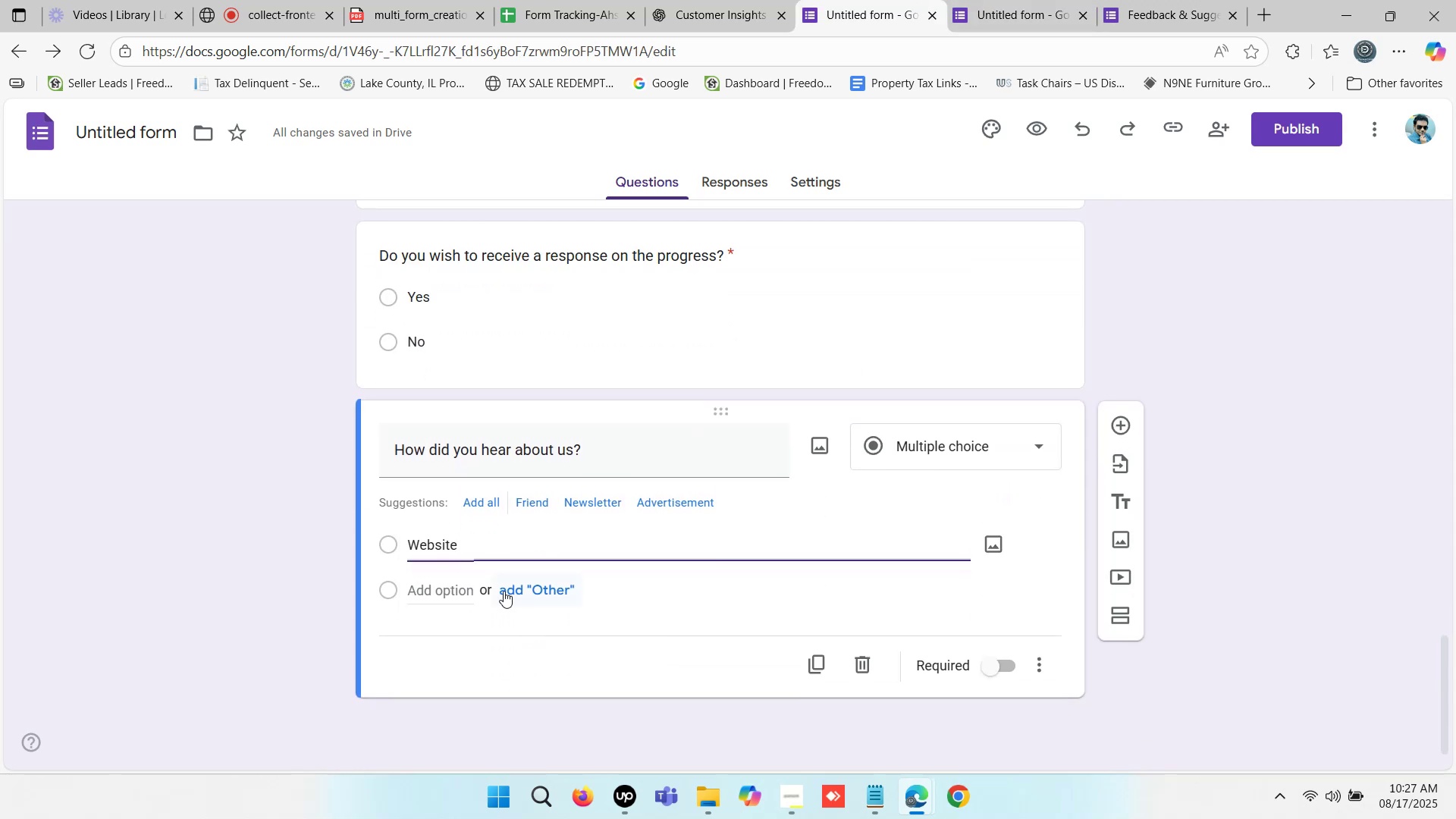 
left_click([504, 591])
 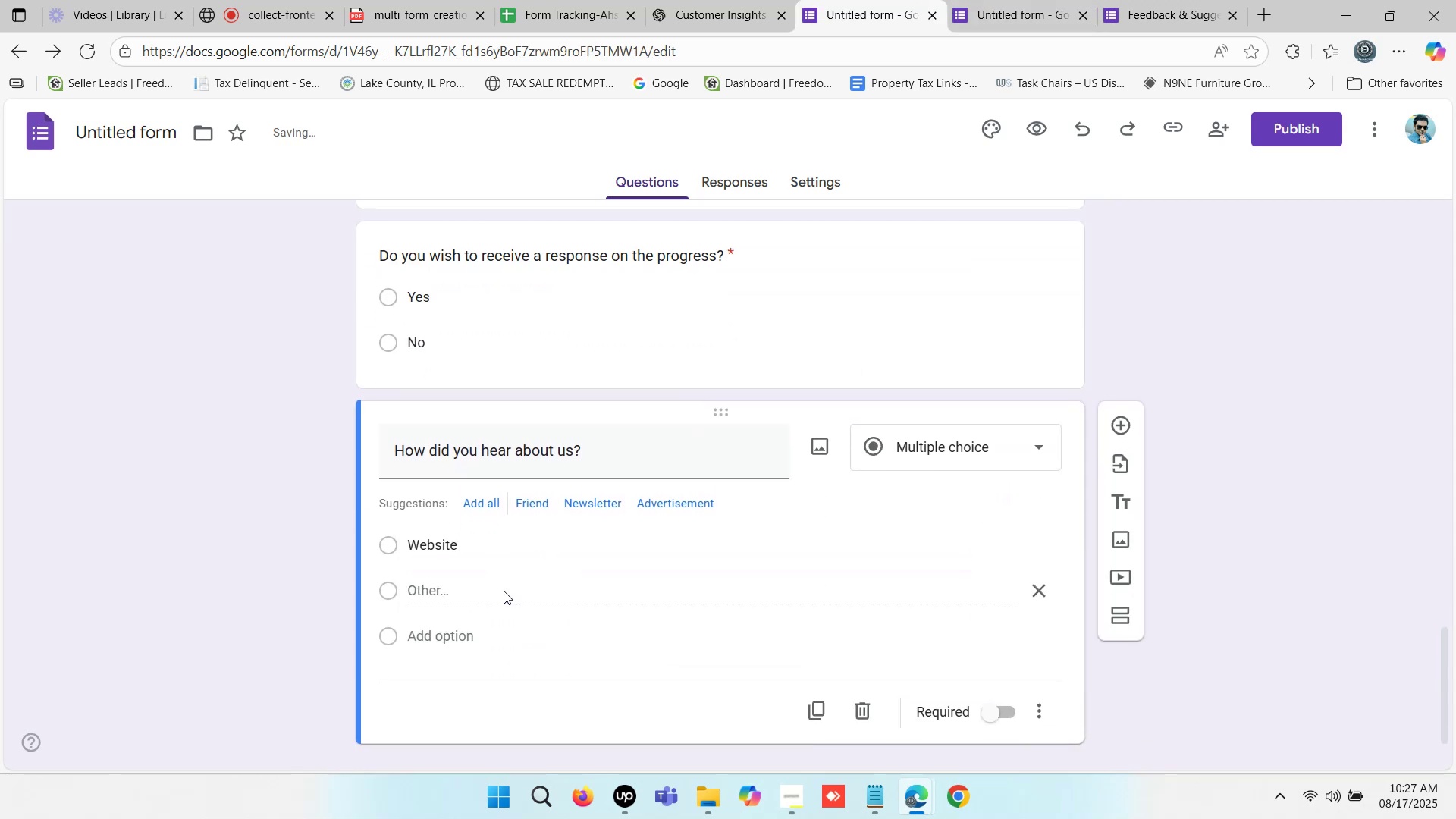 
key(Control+V)
 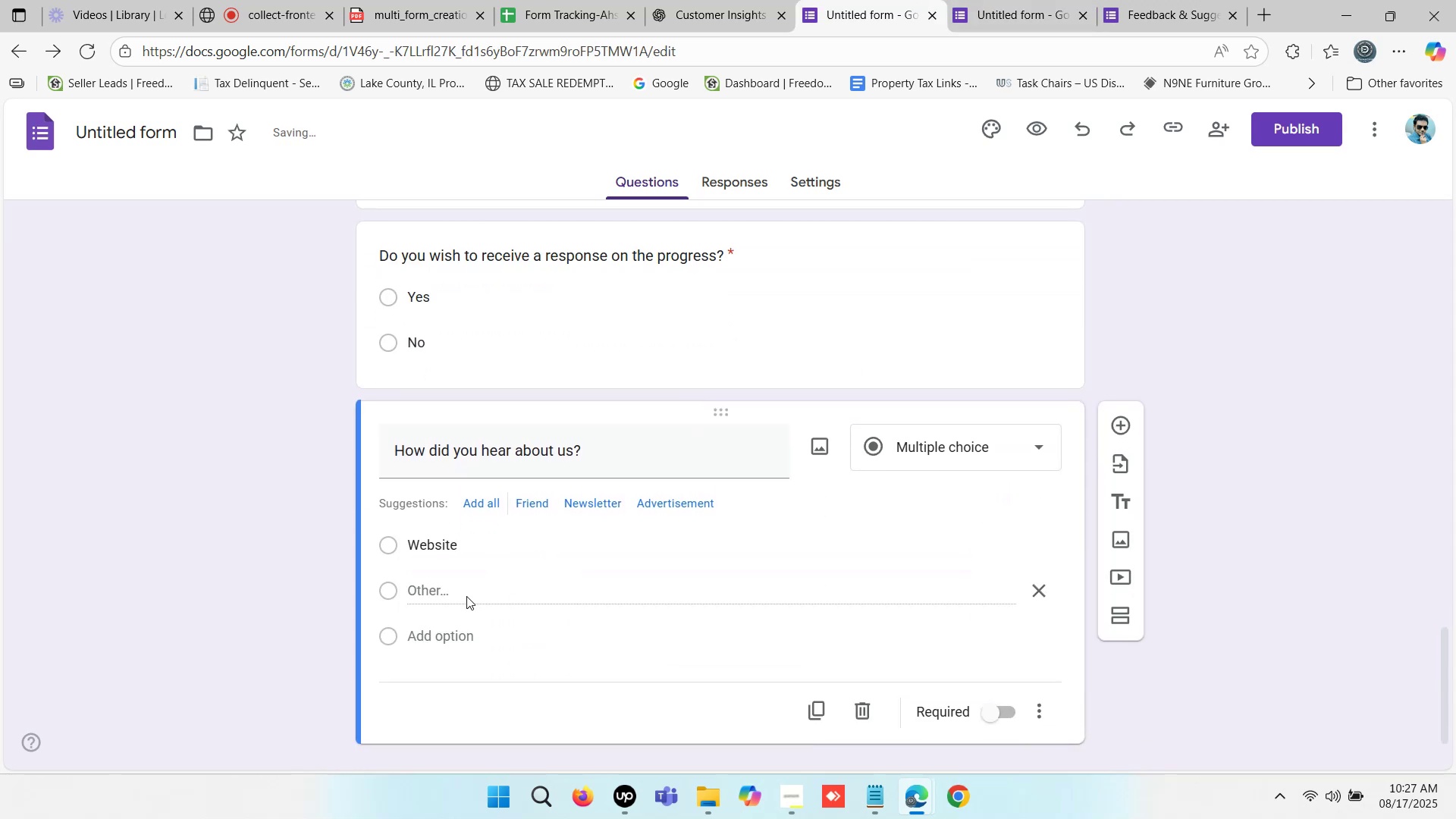 
left_click([450, 598])
 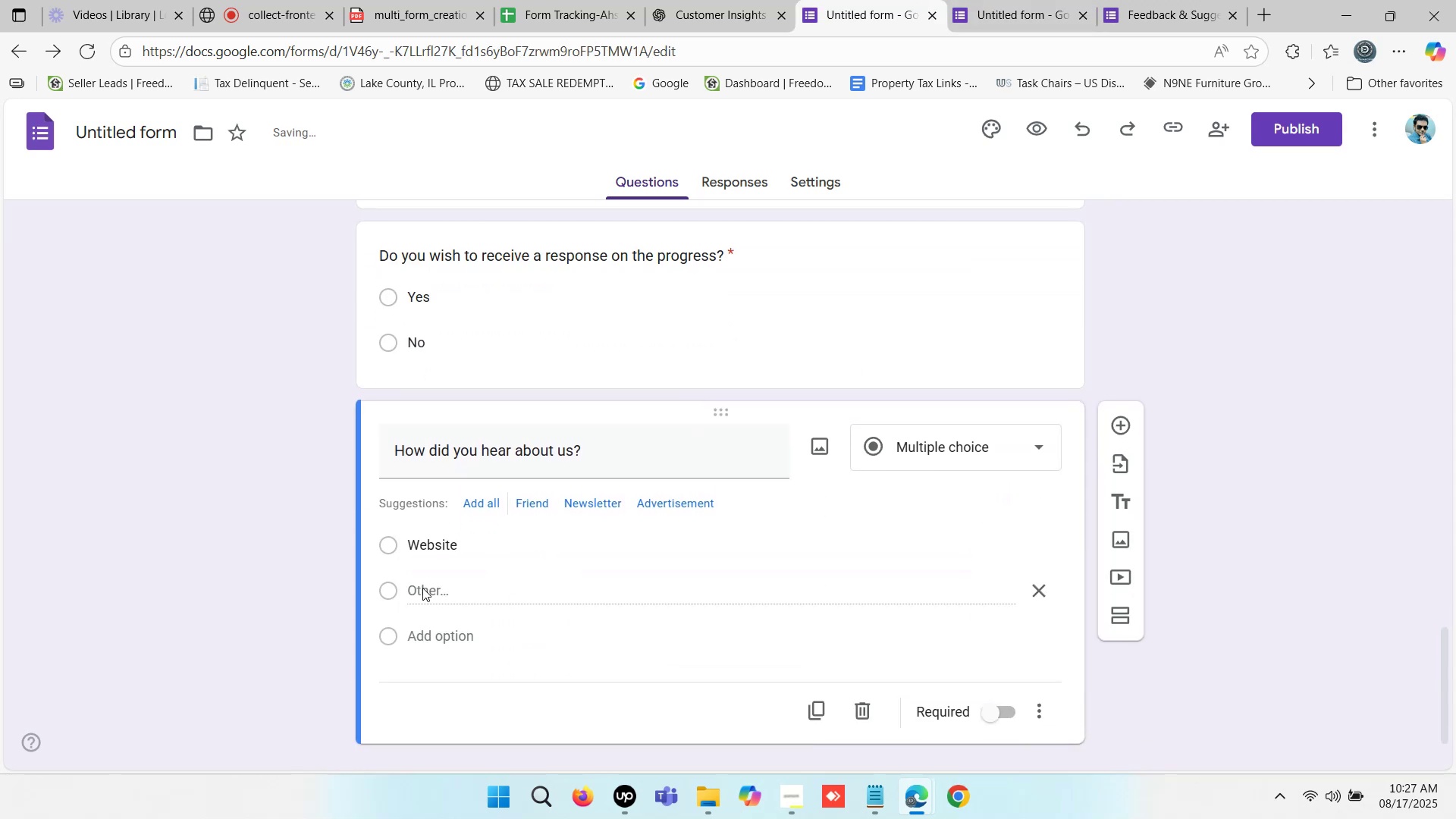 
left_click([419, 588])
 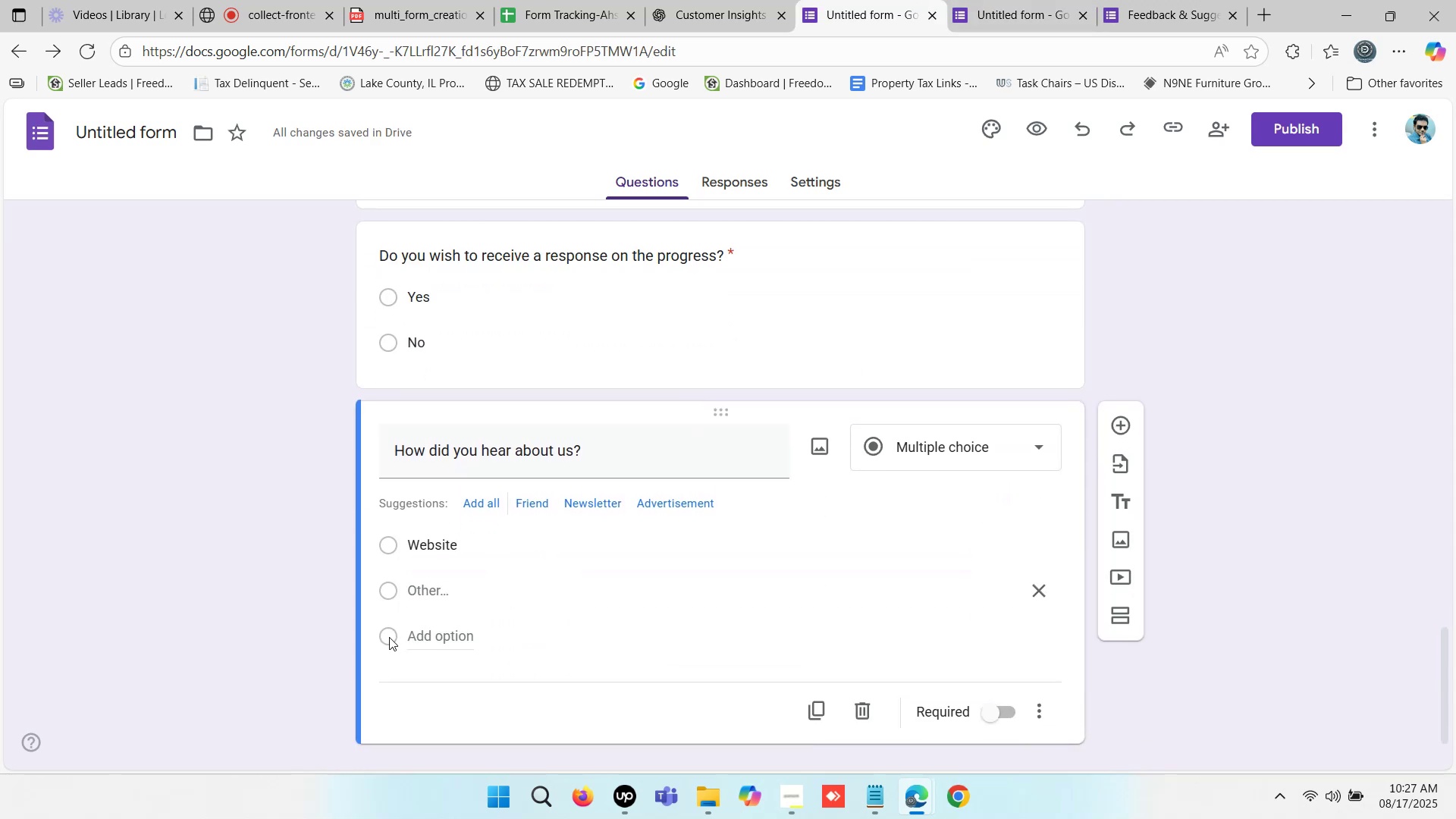 
wait(5.65)
 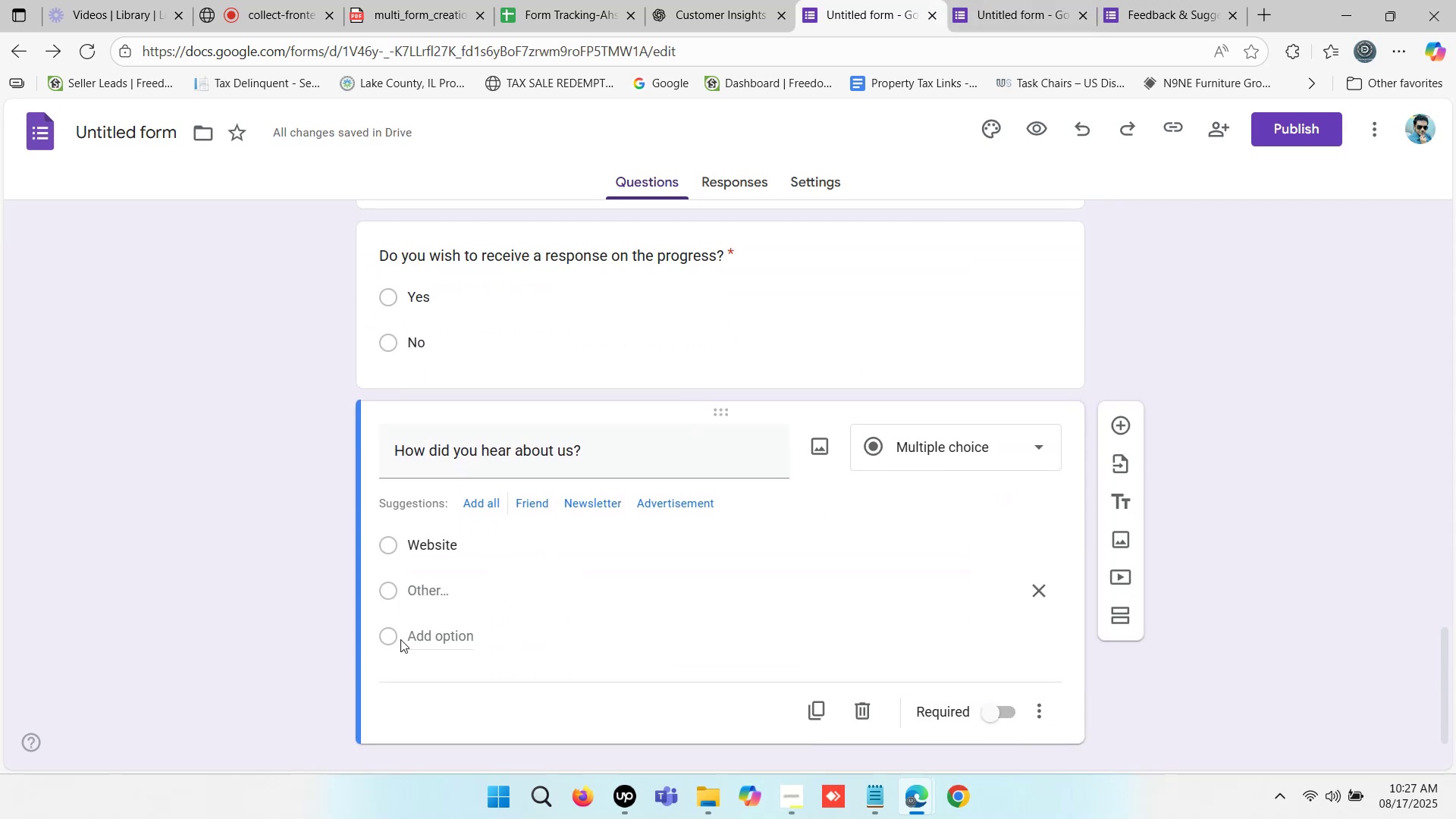 
left_click([389, 637])
 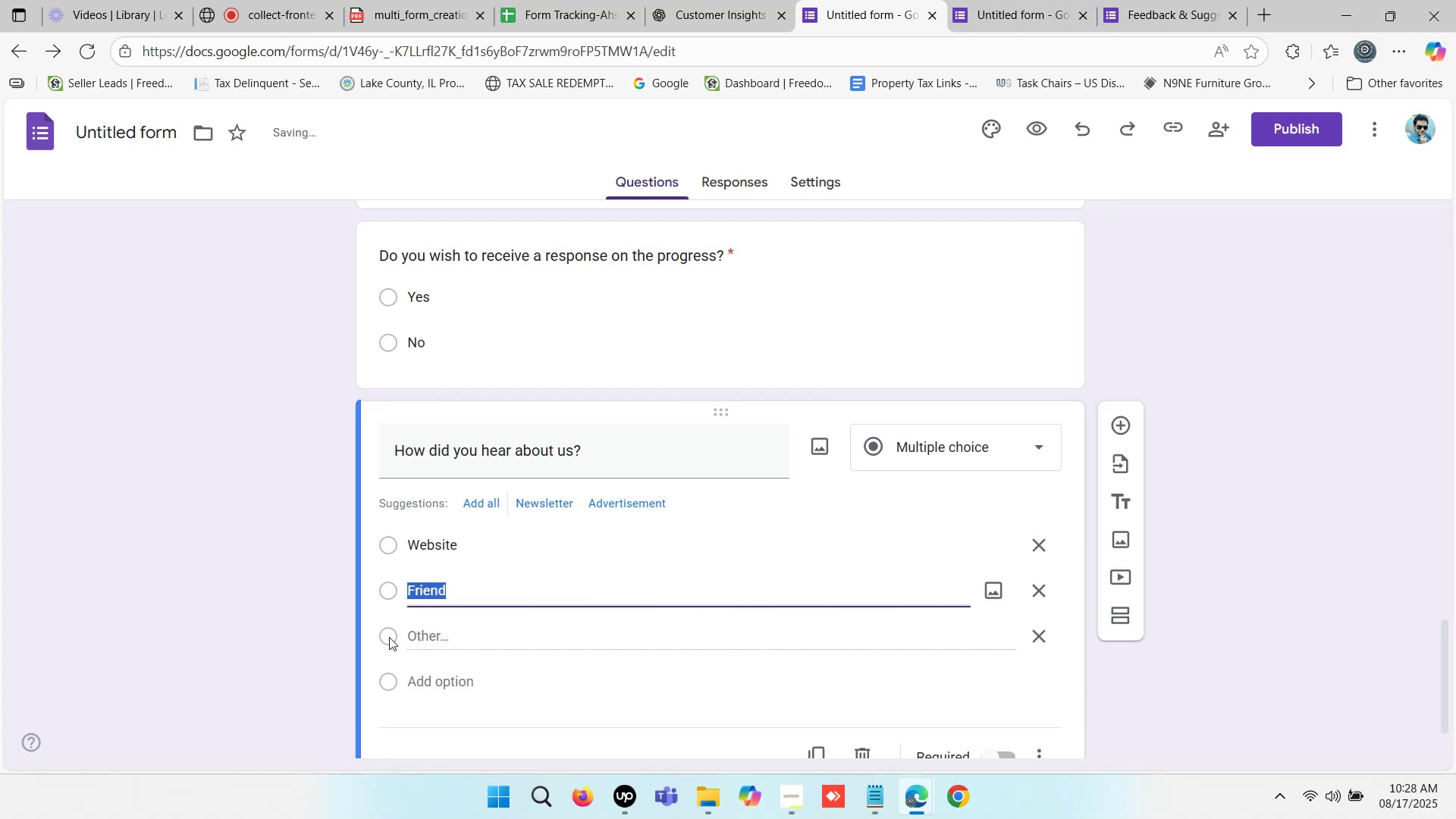 
left_click([389, 637])
 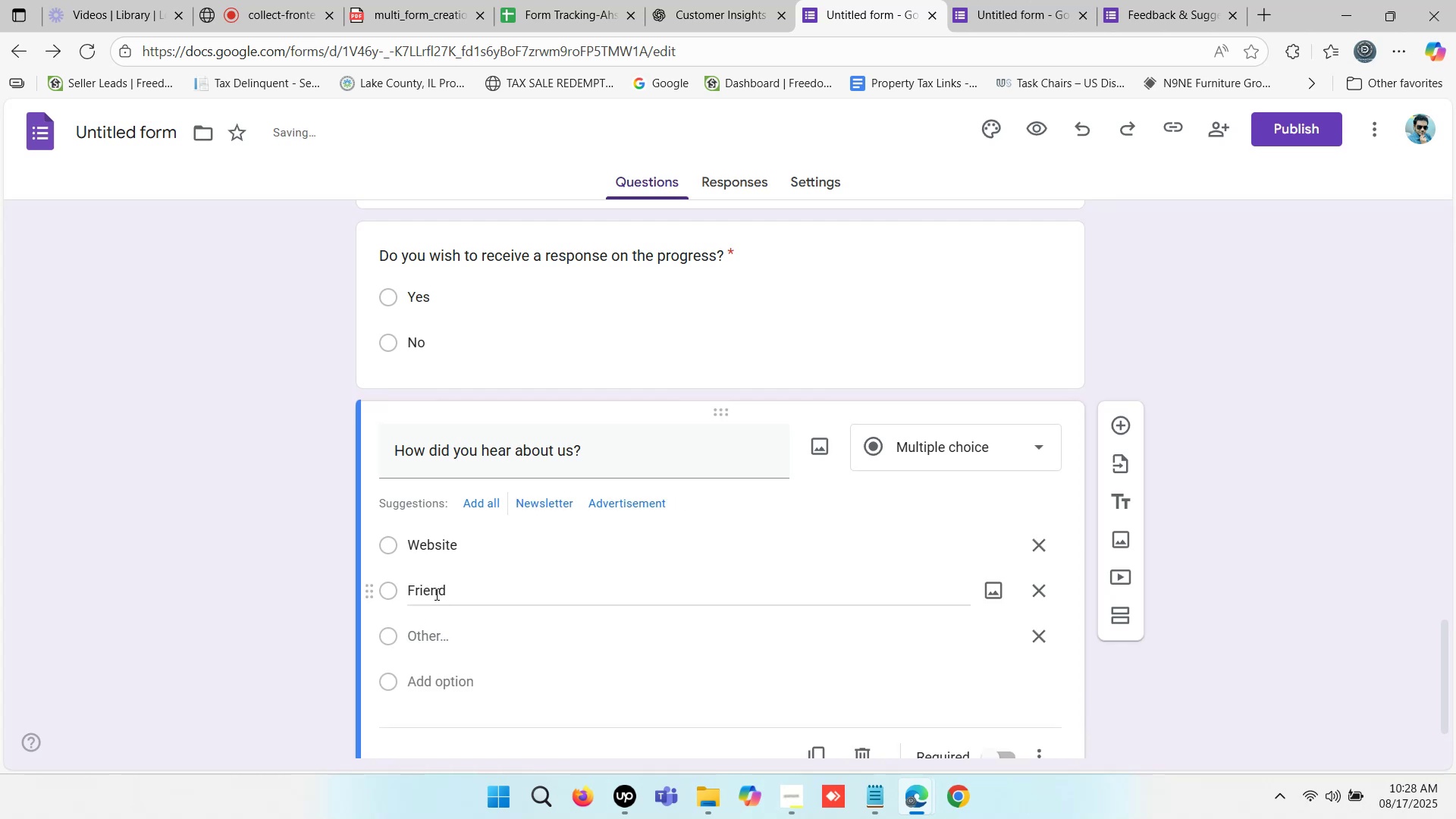 
double_click([435, 595])
 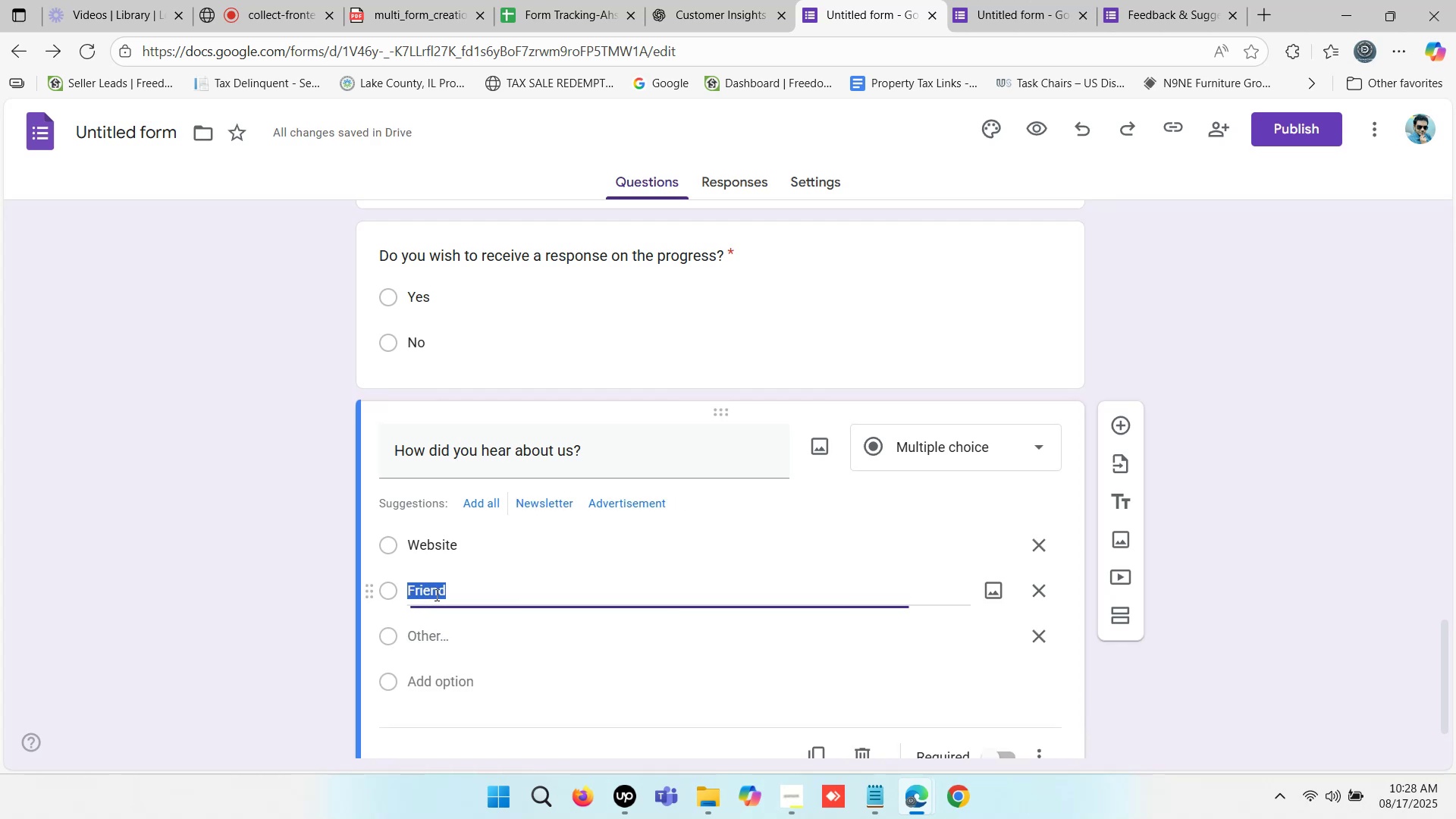 
key(Control+V)
 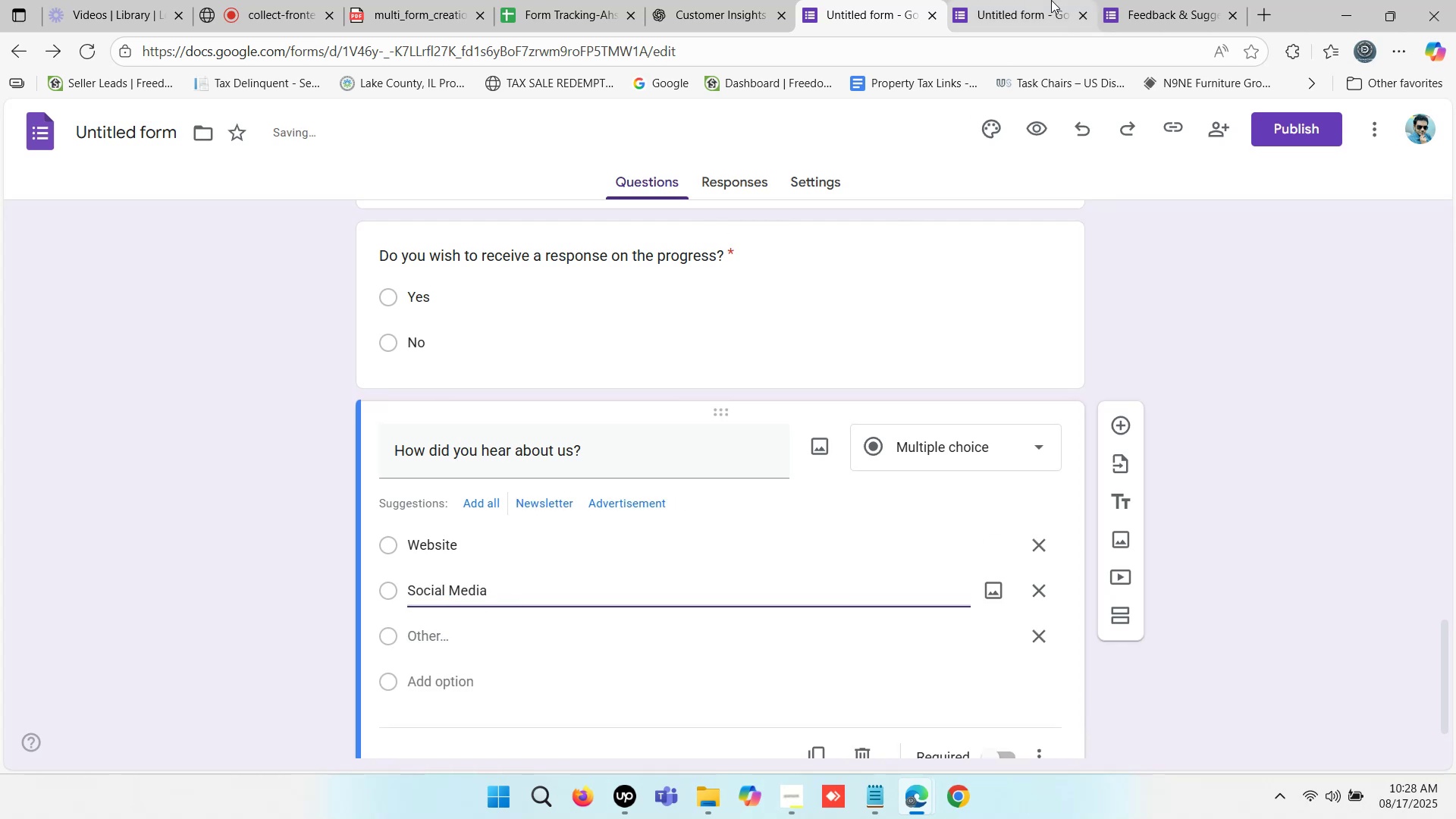 
left_click([1140, 0])
 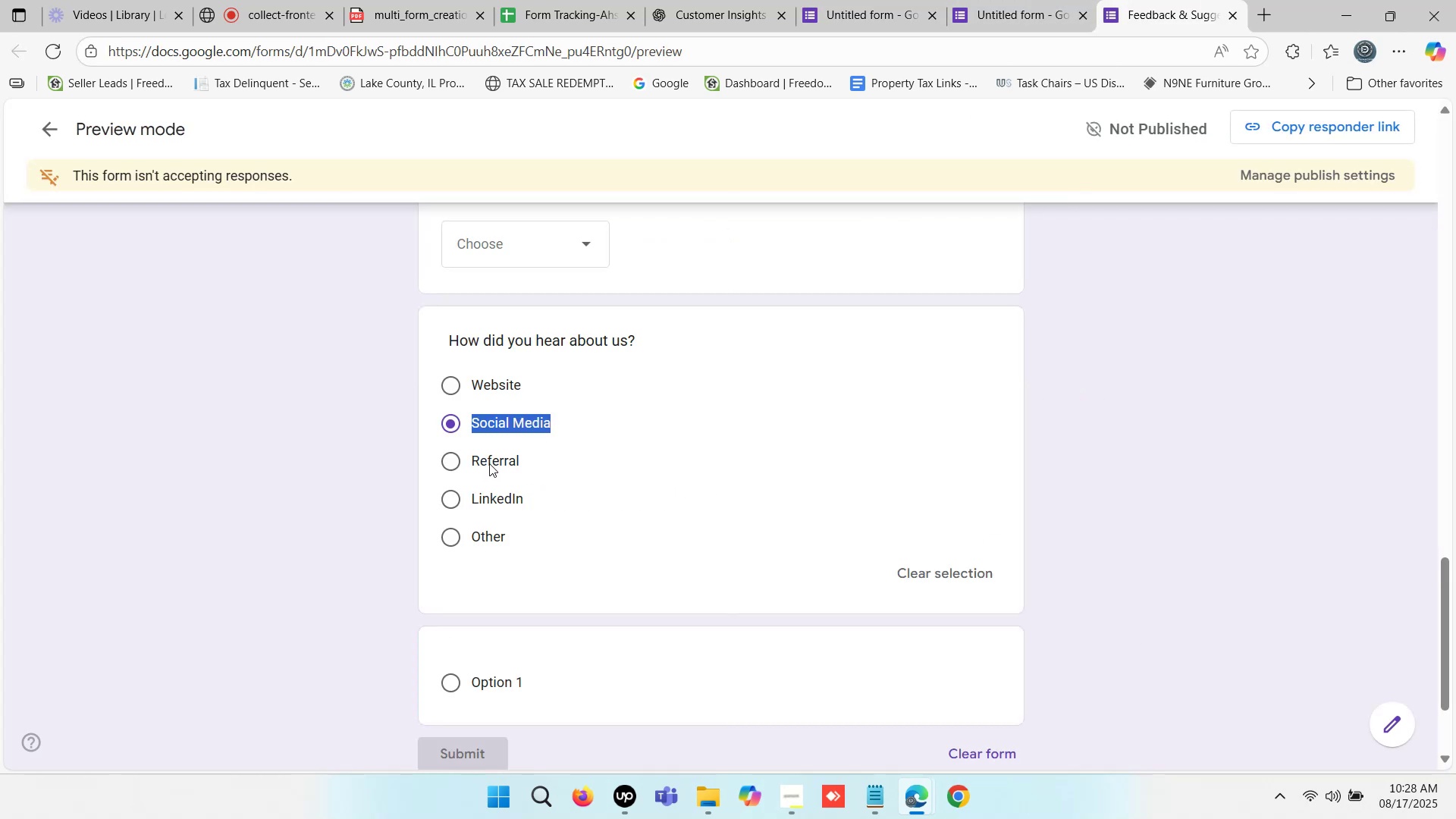 
double_click([497, 457])
 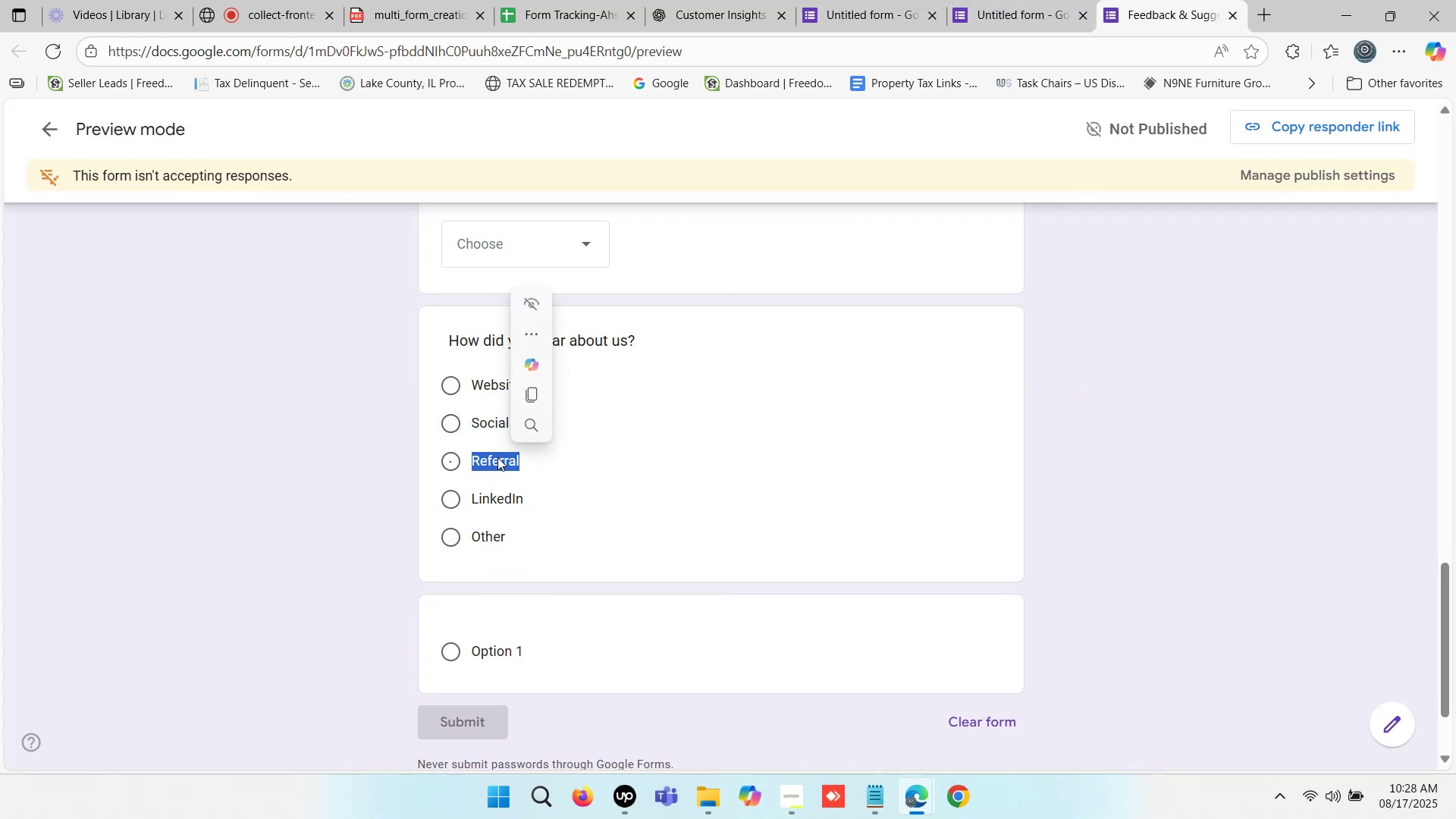 
key(Control+ControlLeft)
 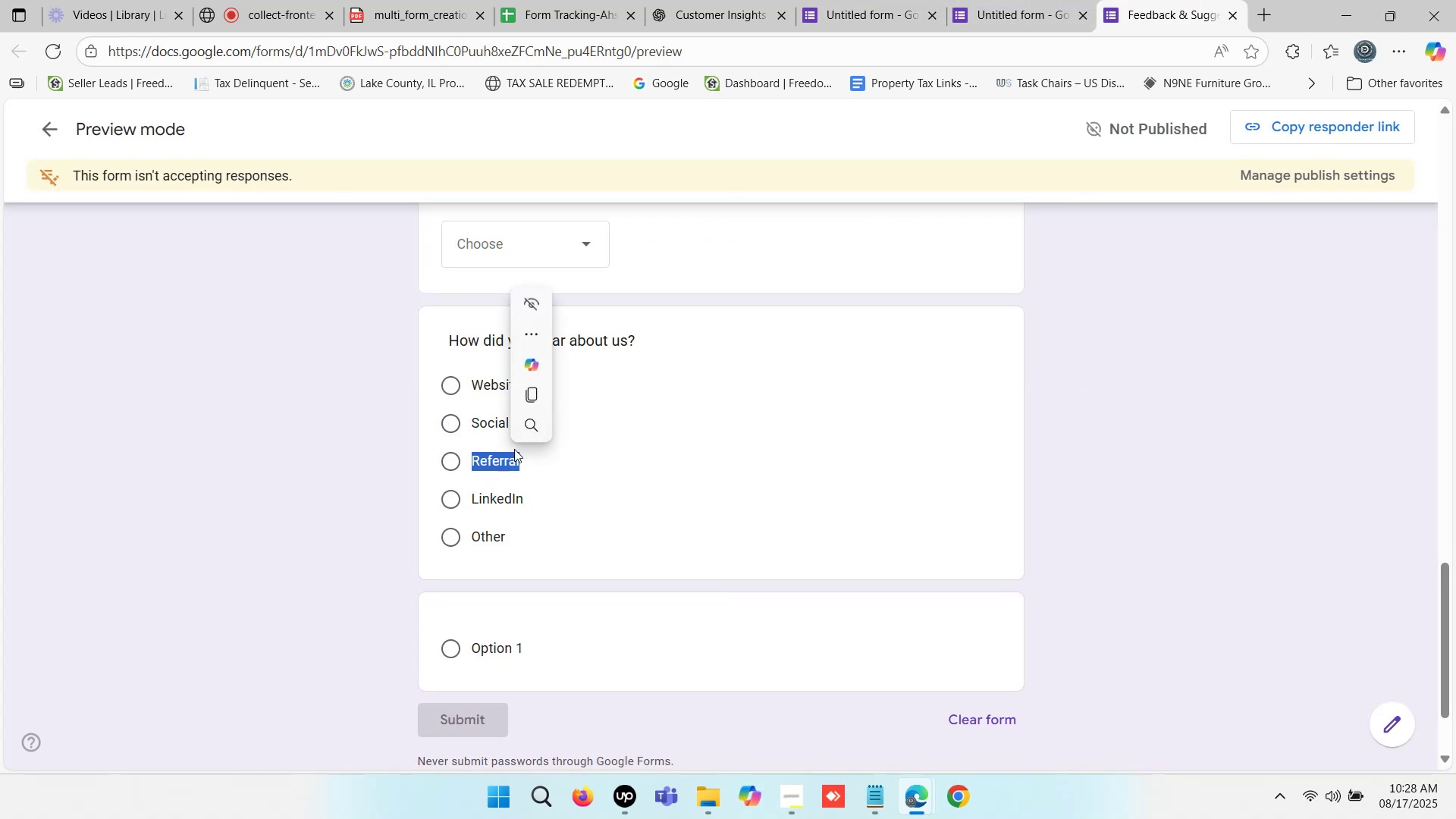 
key(Control+C)
 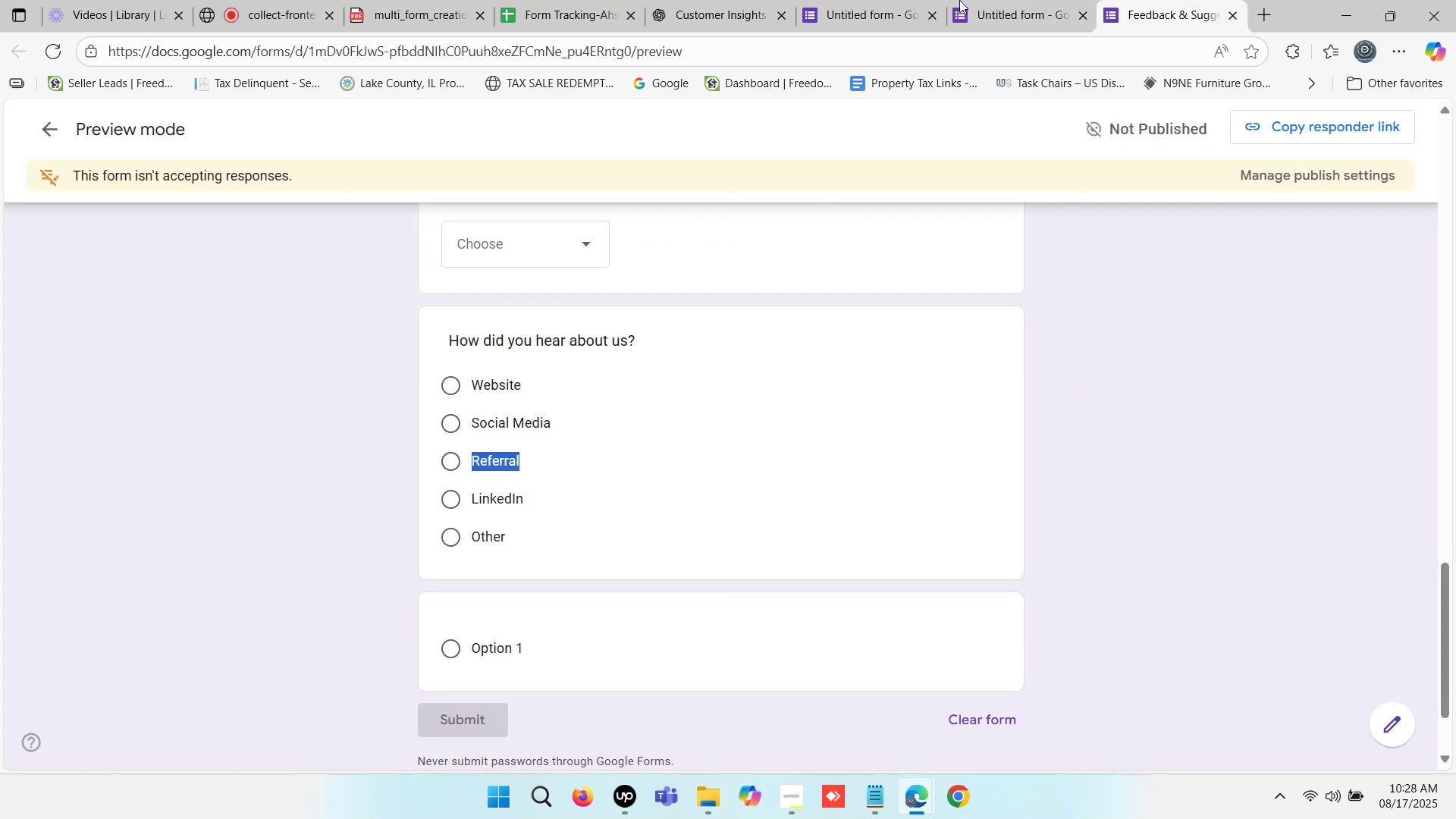 
left_click([966, 0])
 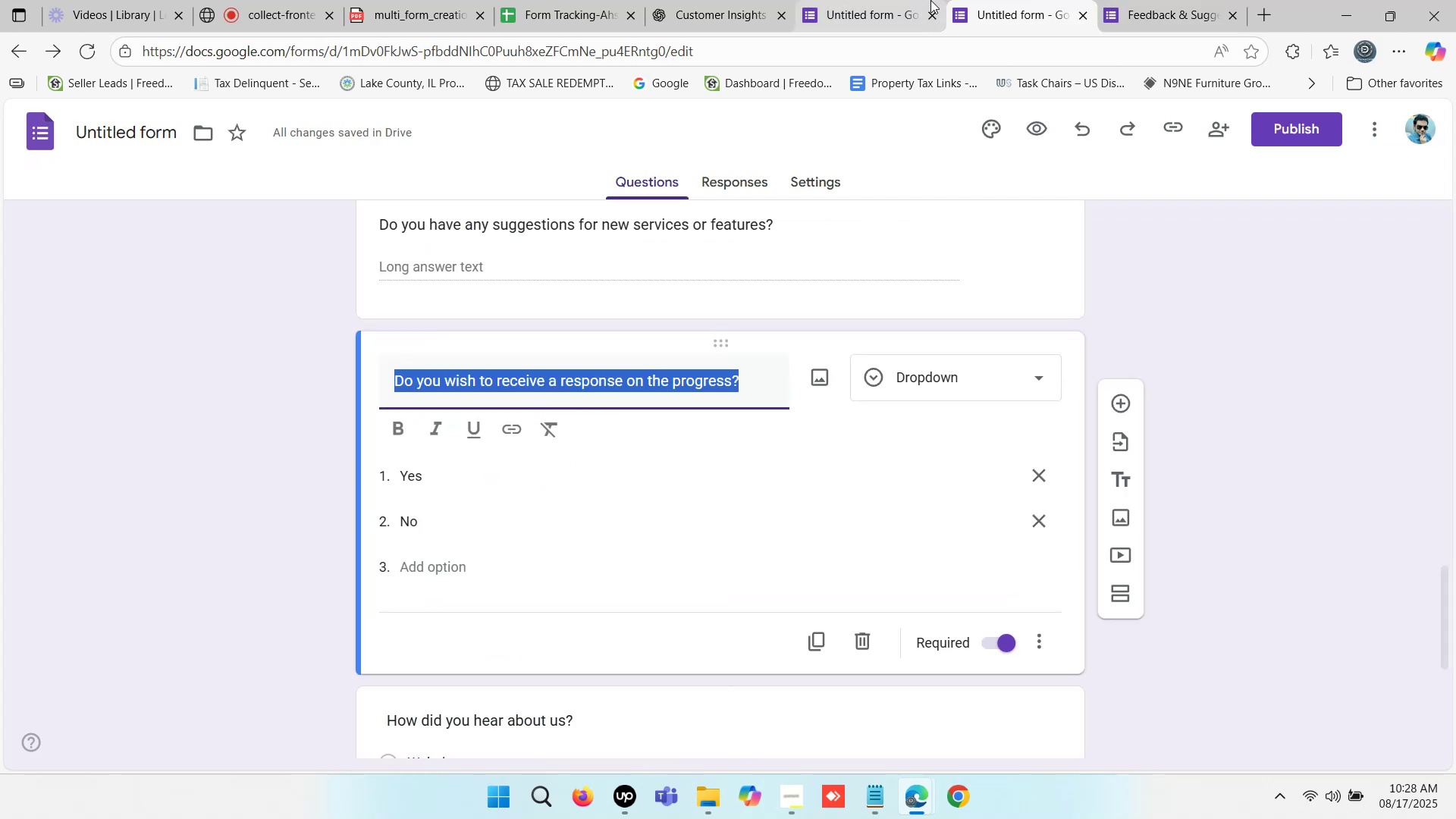 
double_click([874, 9])
 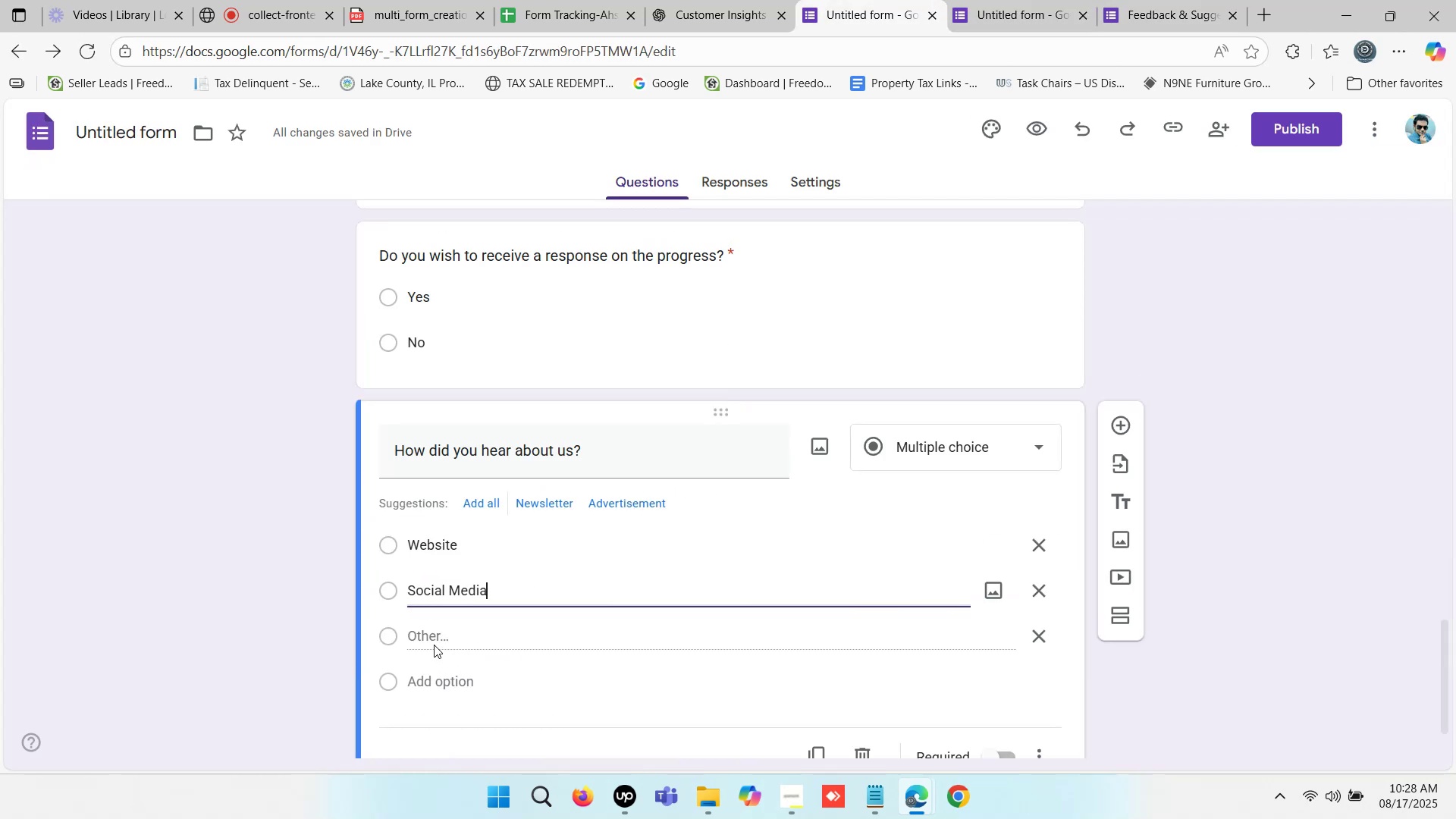 
left_click([429, 636])
 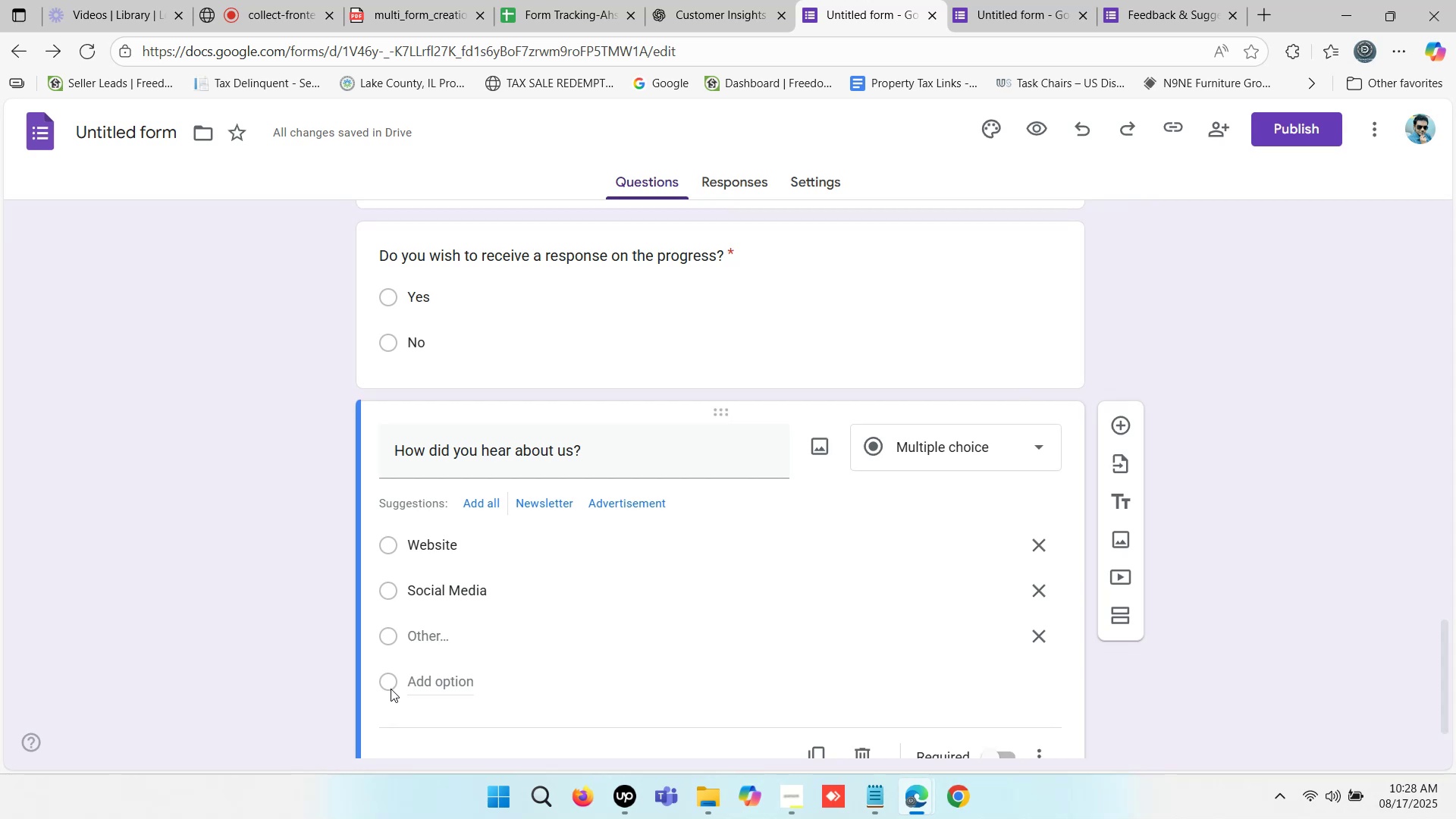 
left_click([391, 689])
 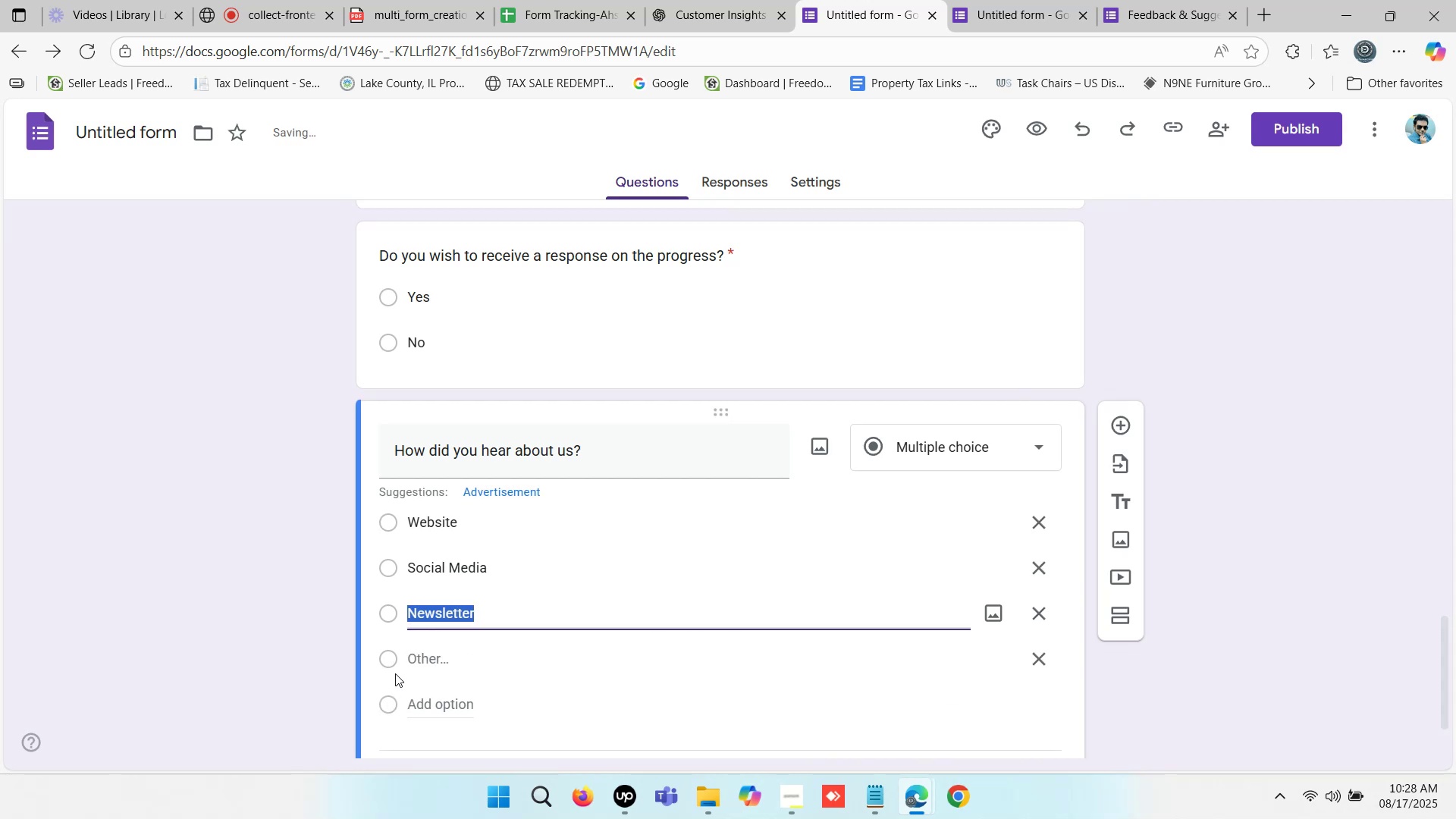 
key(Control+V)
 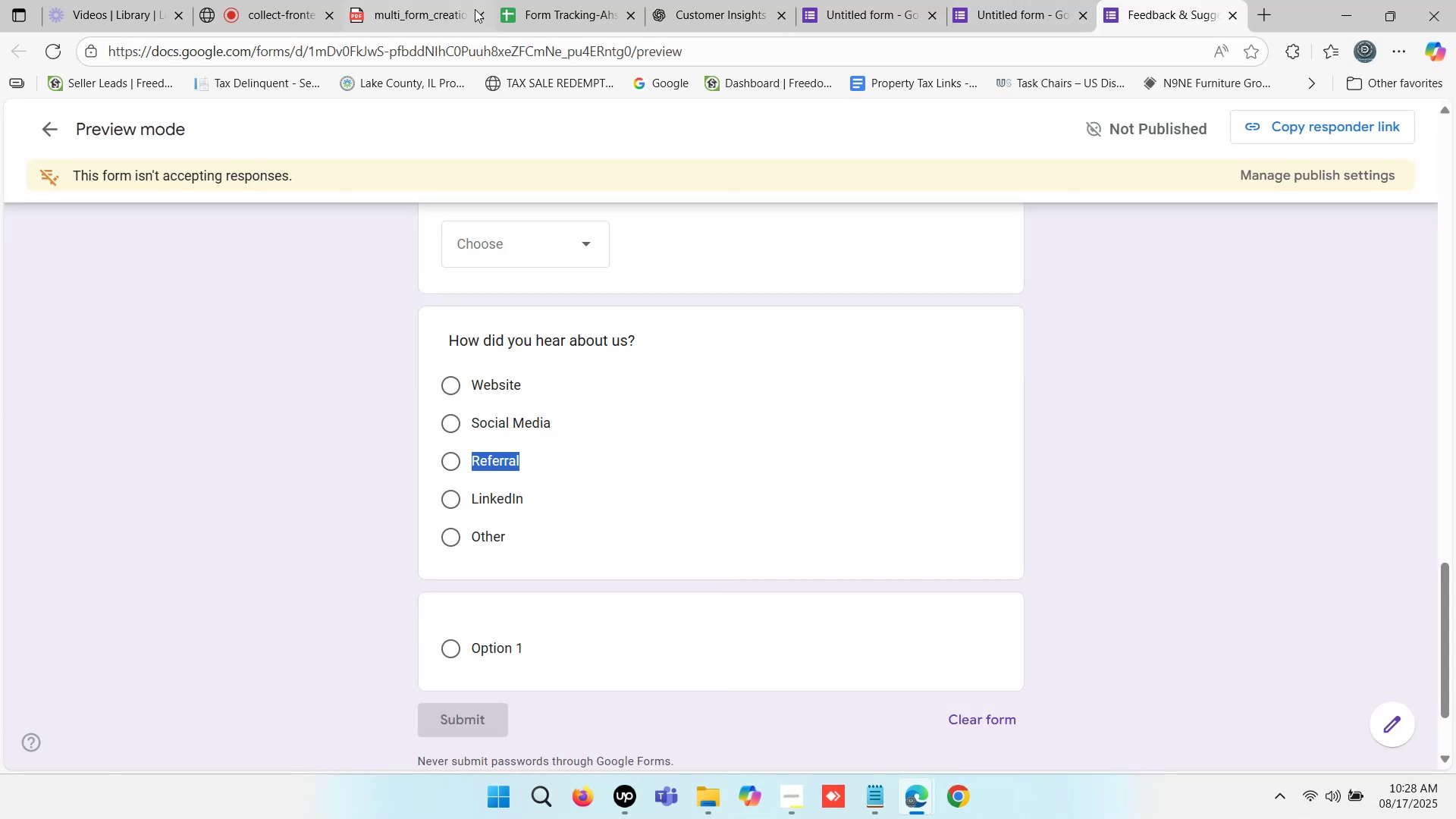 
left_click([887, 0])
 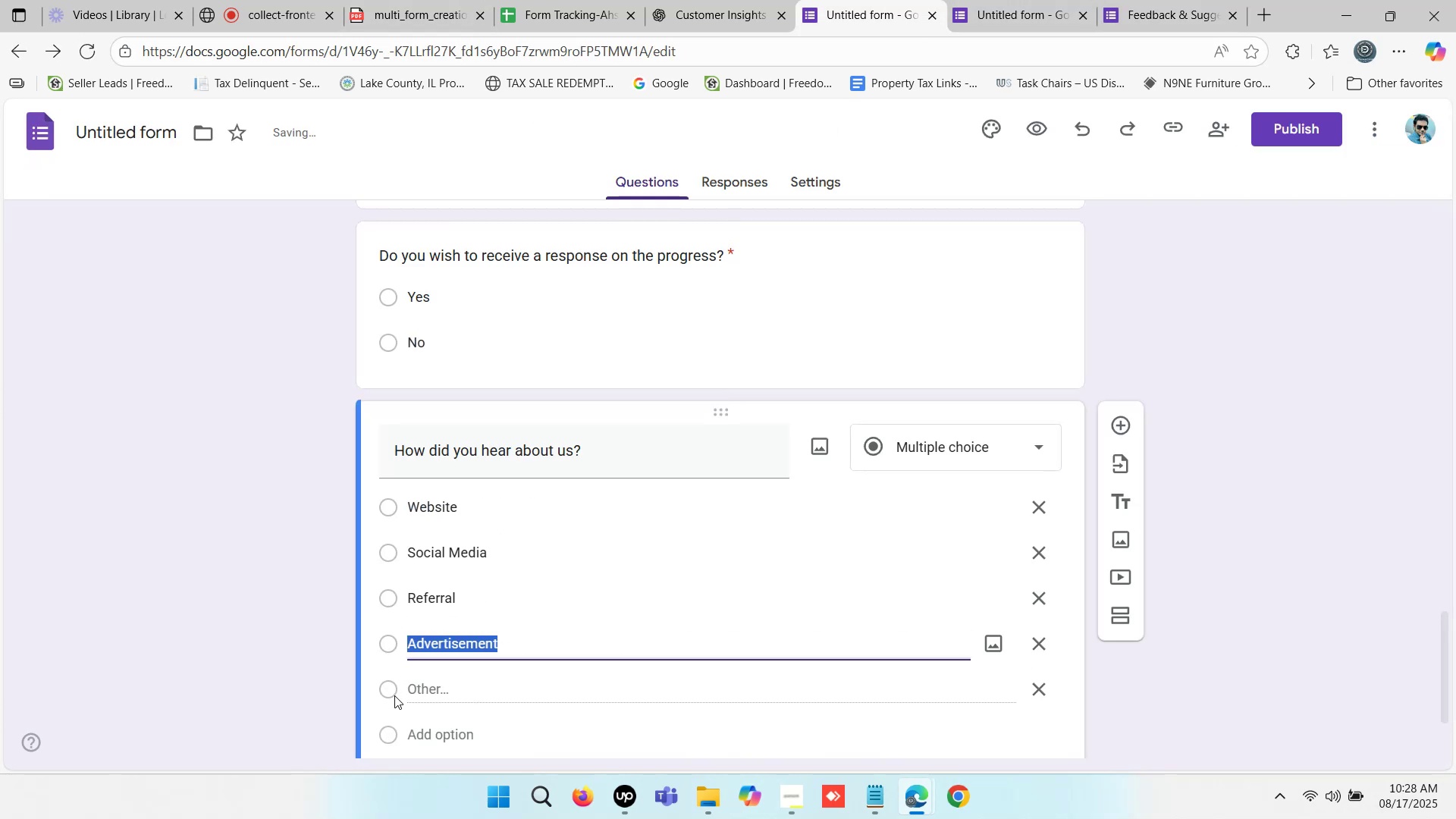 
left_click([723, 0])
 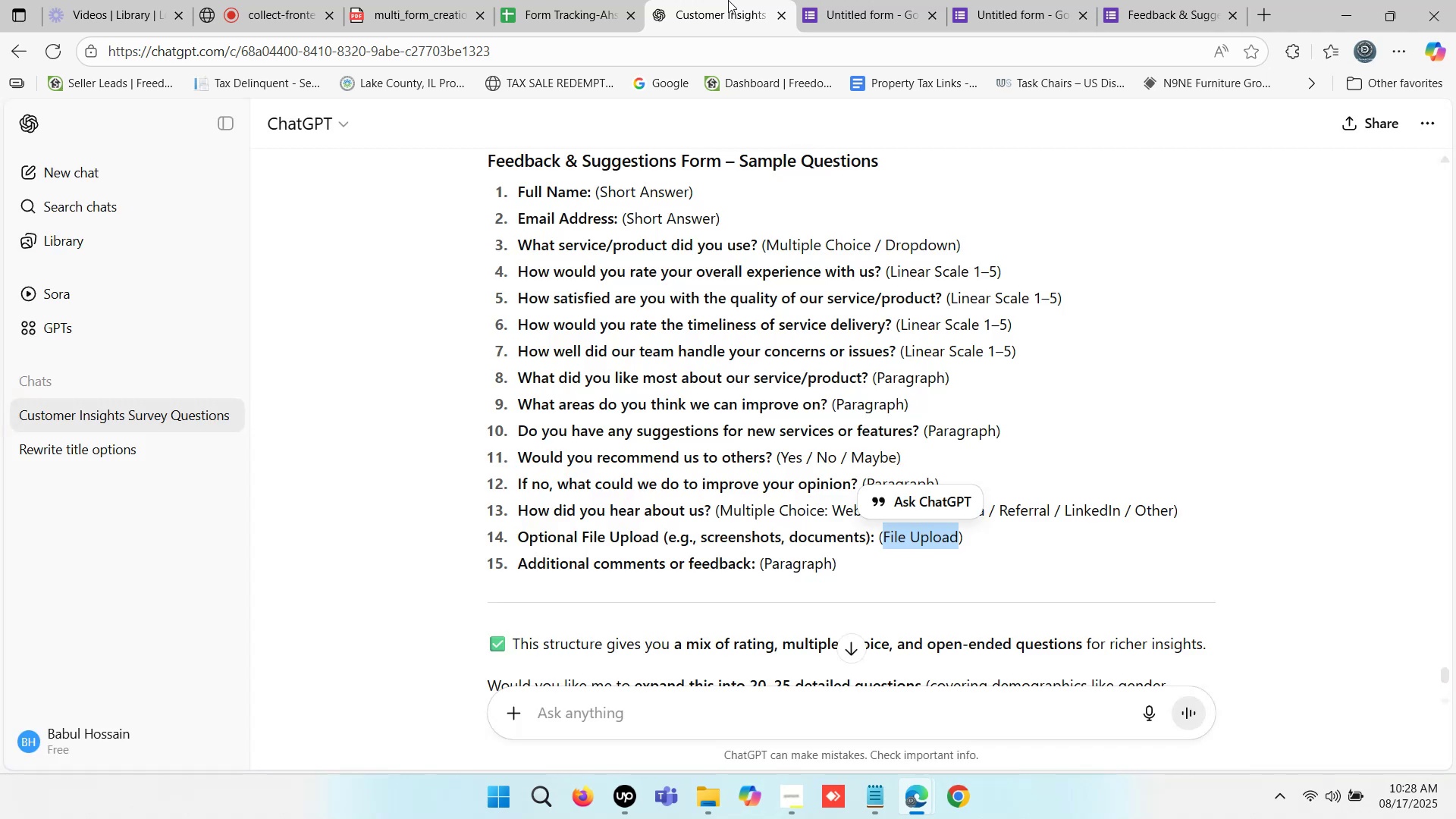 
left_click([1003, 0])
 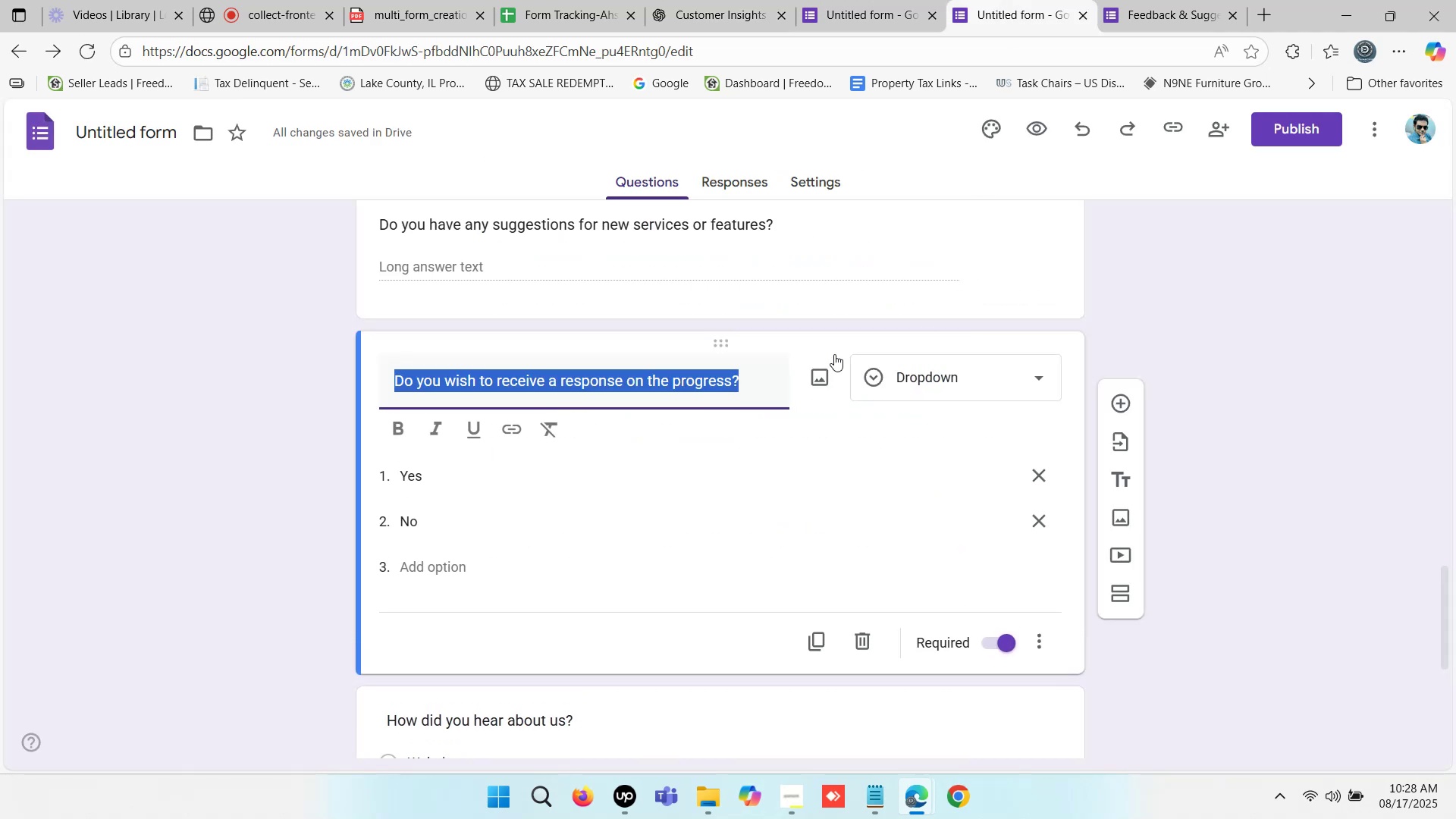 
left_click([851, 0])
 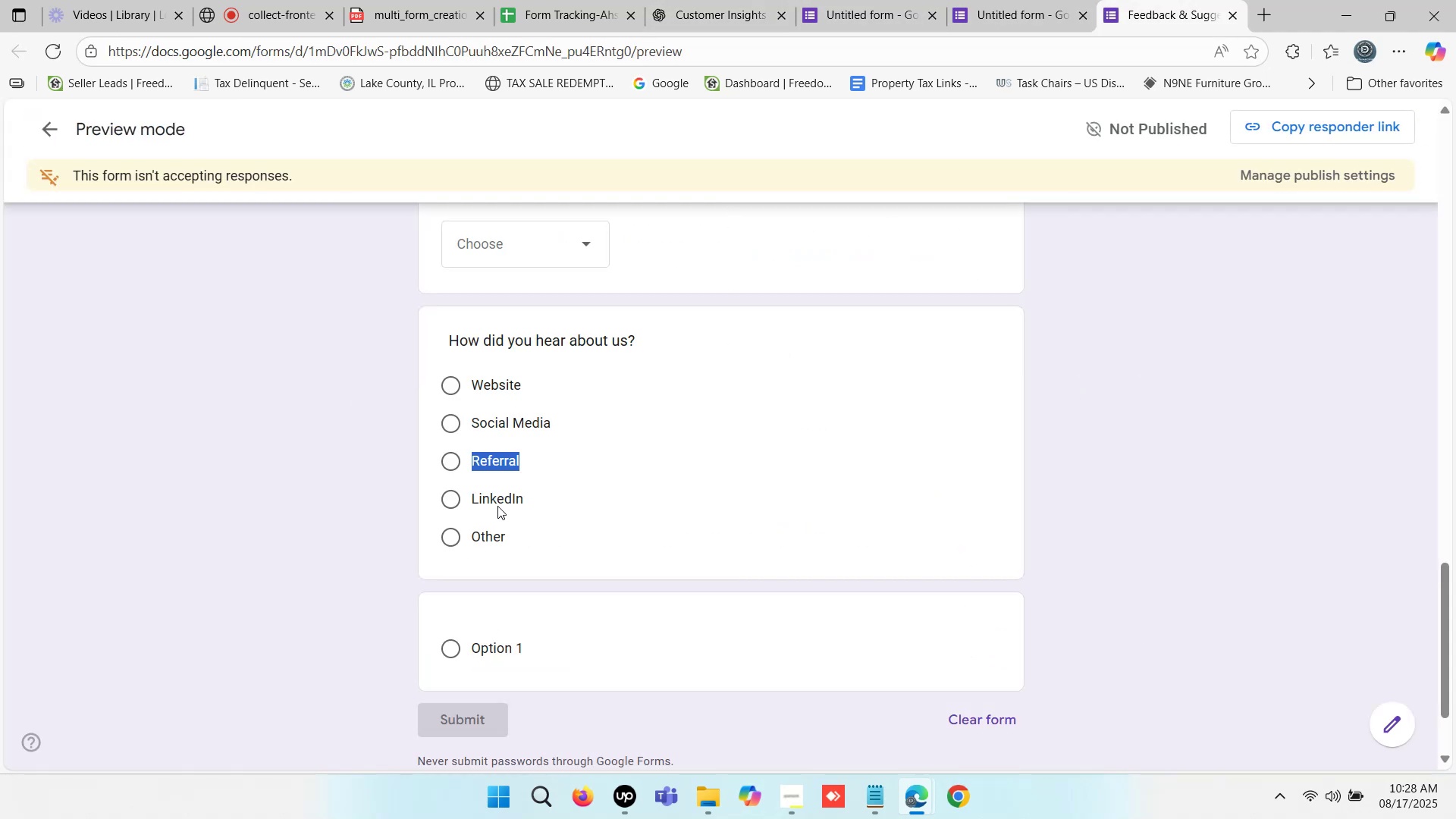 
double_click([510, 495])
 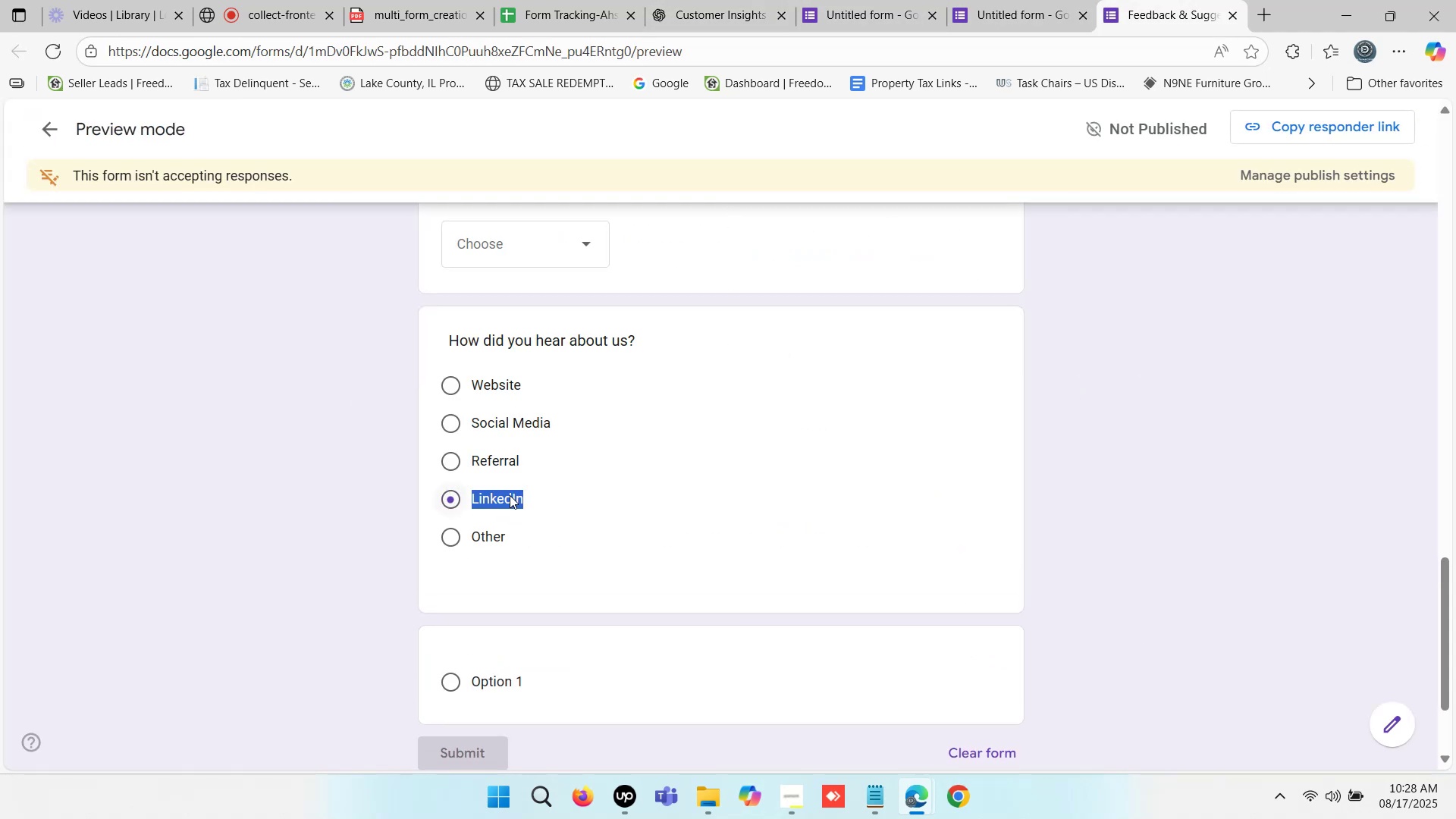 
key(Control+ControlLeft)
 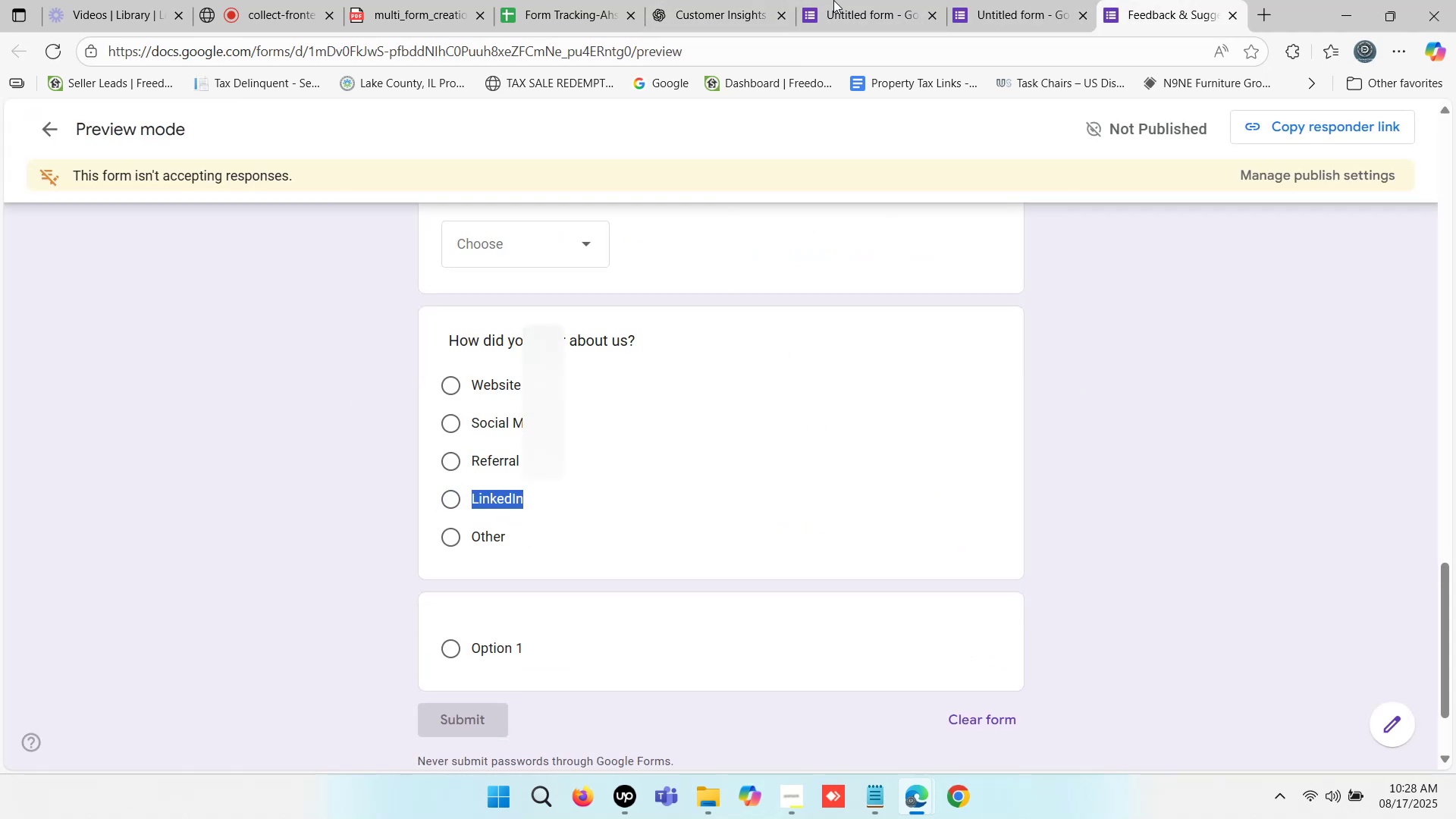 
key(Control+C)
 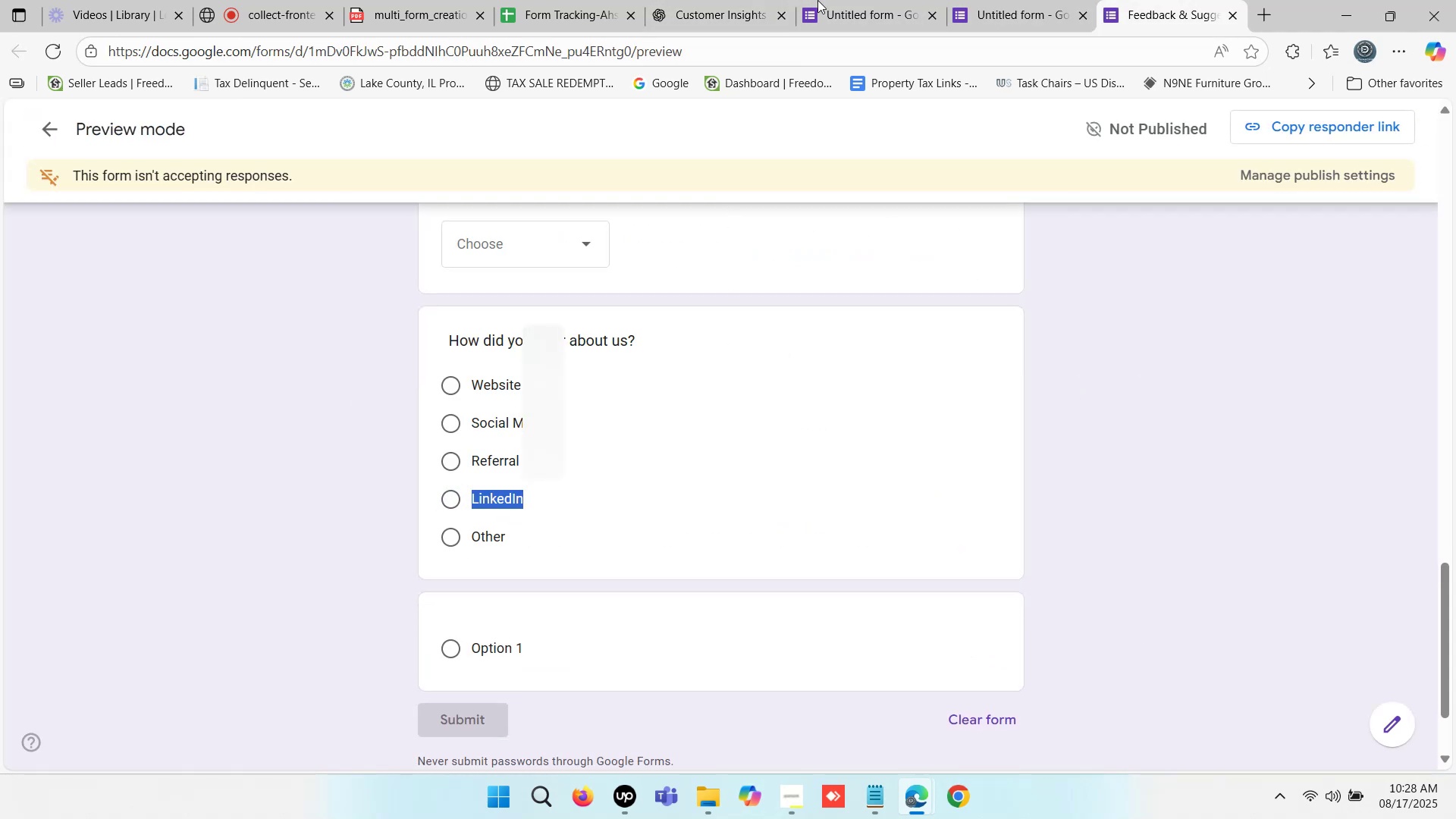 
left_click([833, 0])
 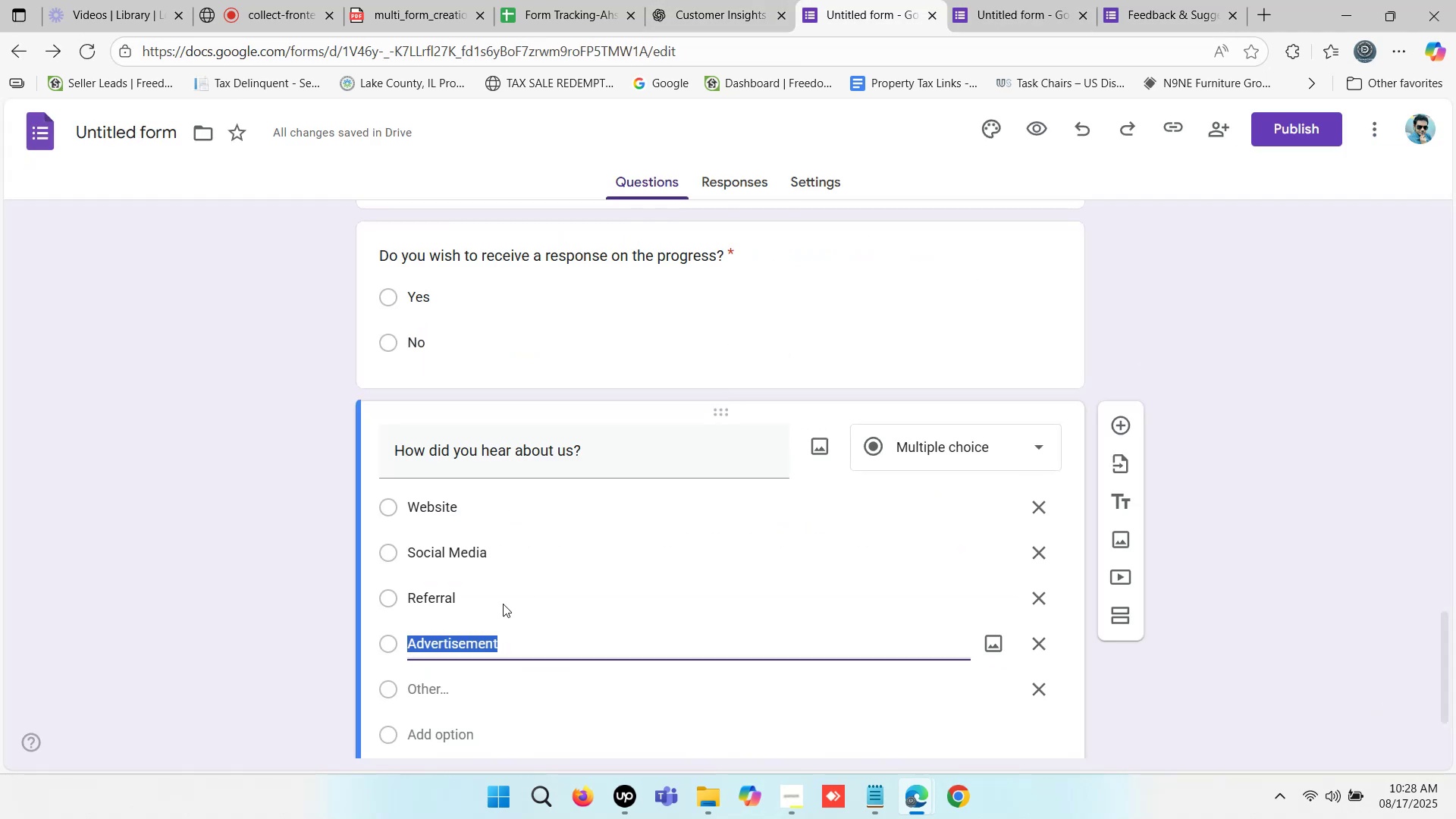 
key(Control+V)
 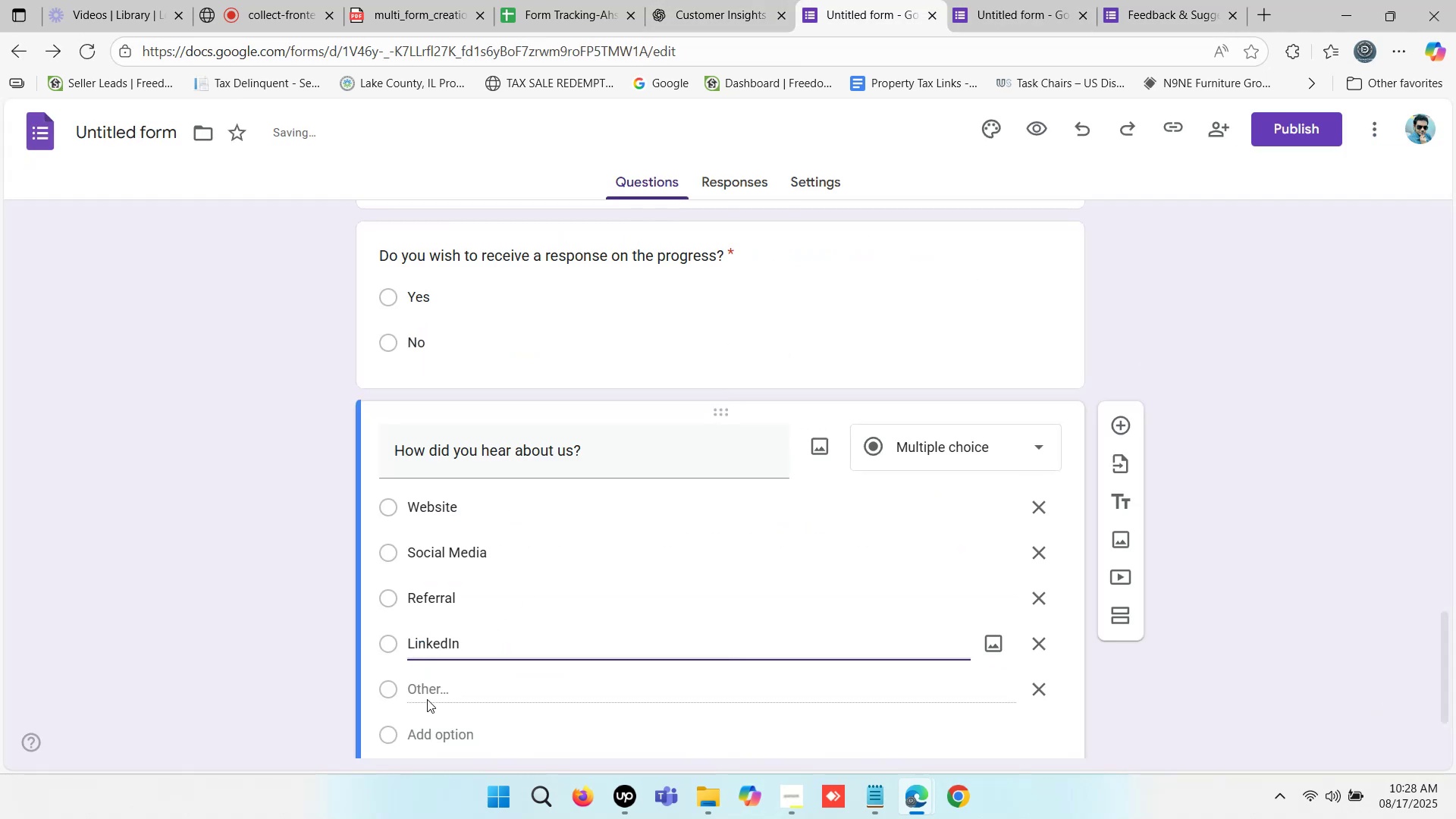 
left_click([427, 699])
 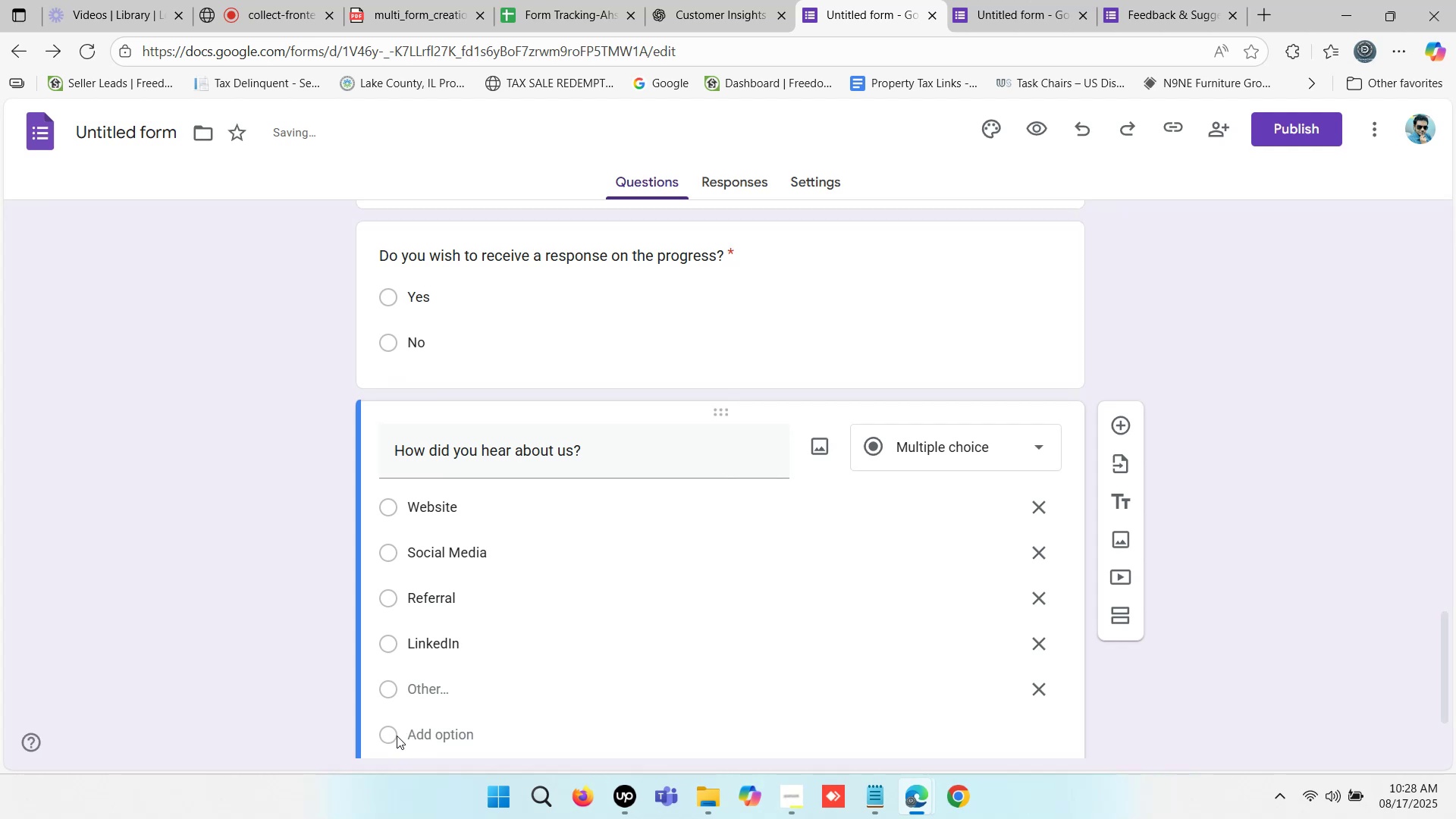 
left_click([396, 736])
 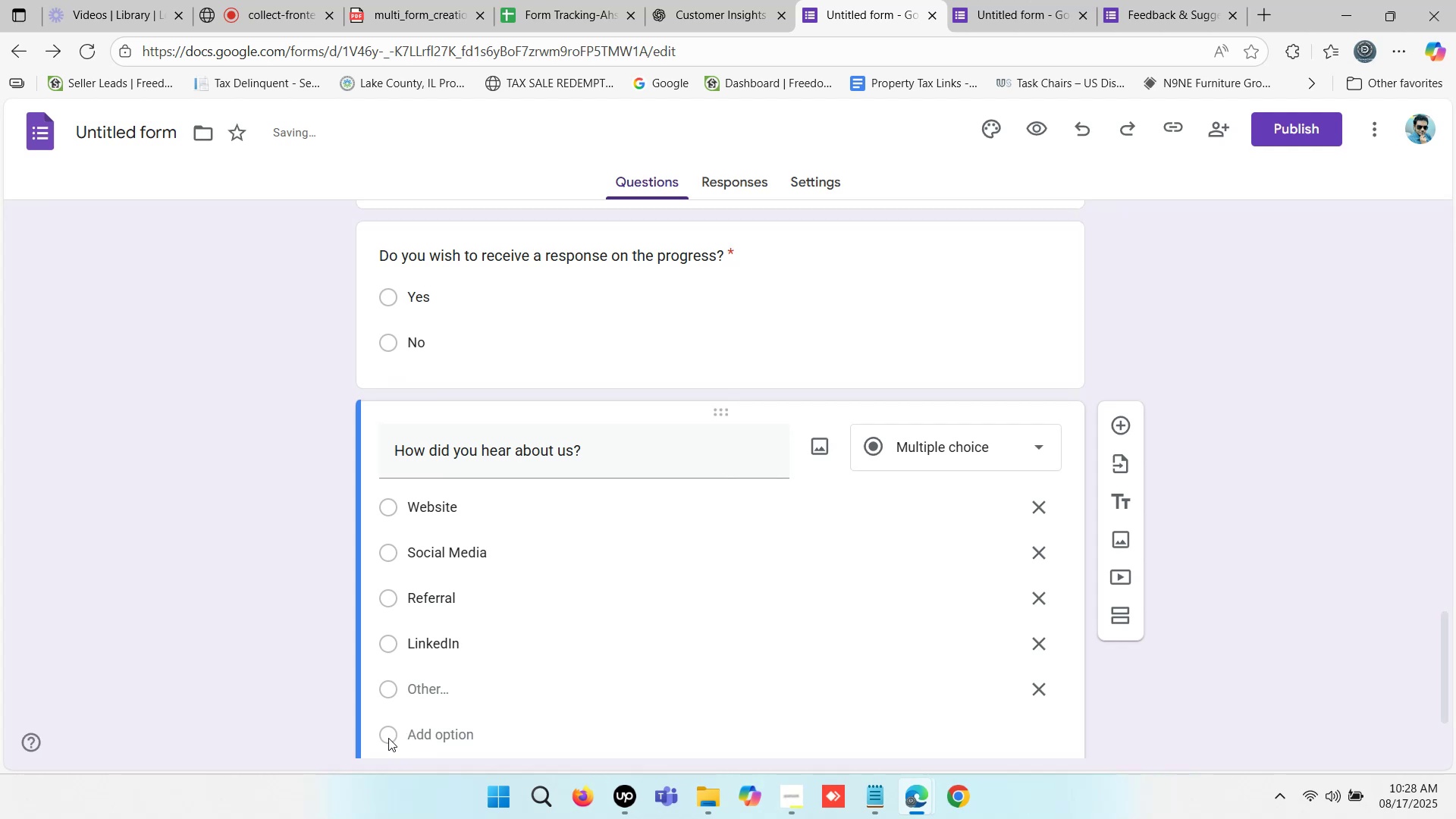 
left_click([388, 738])
 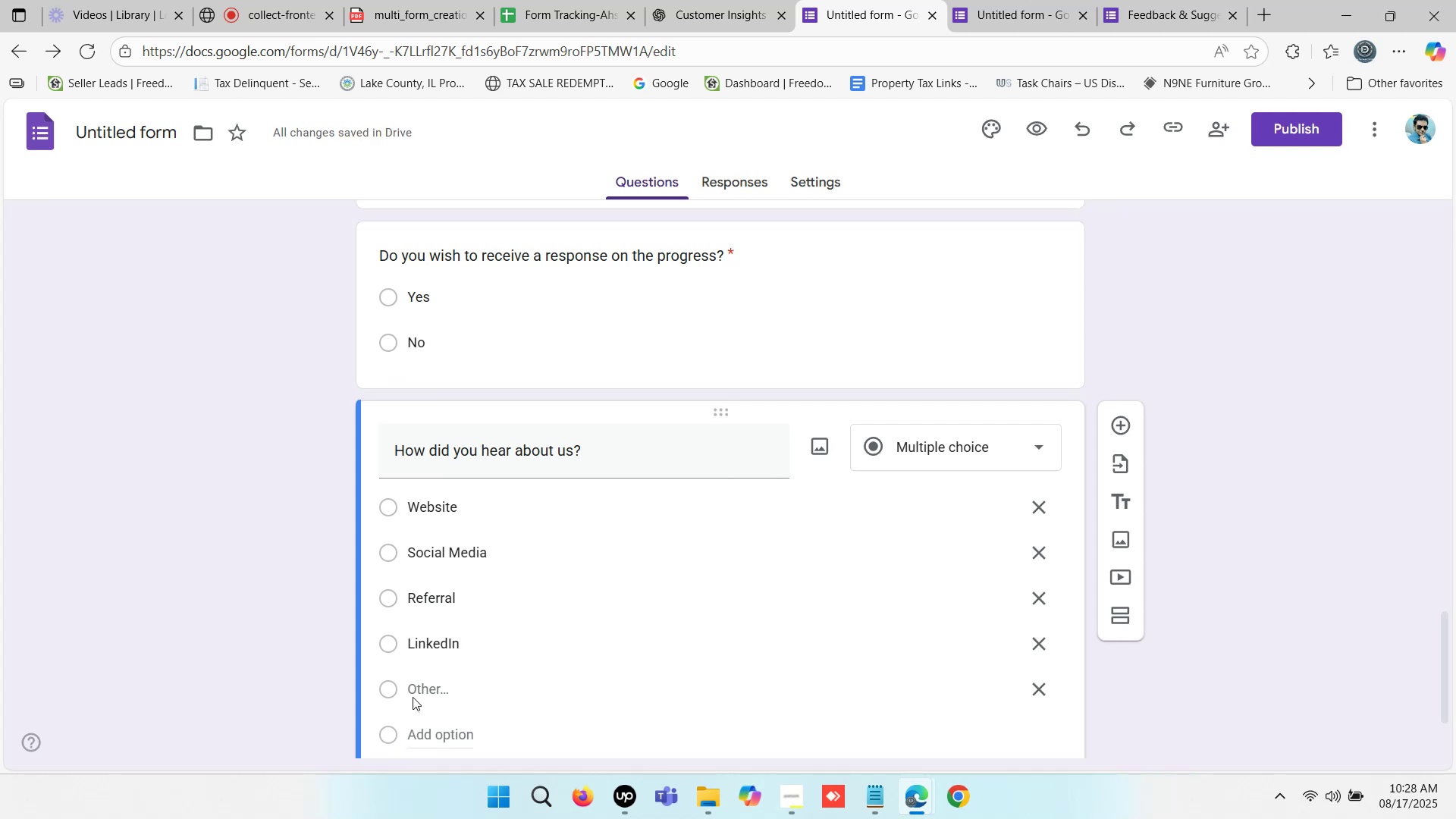 
scroll: coordinate [472, 627], scroll_direction: down, amount: 1.0
 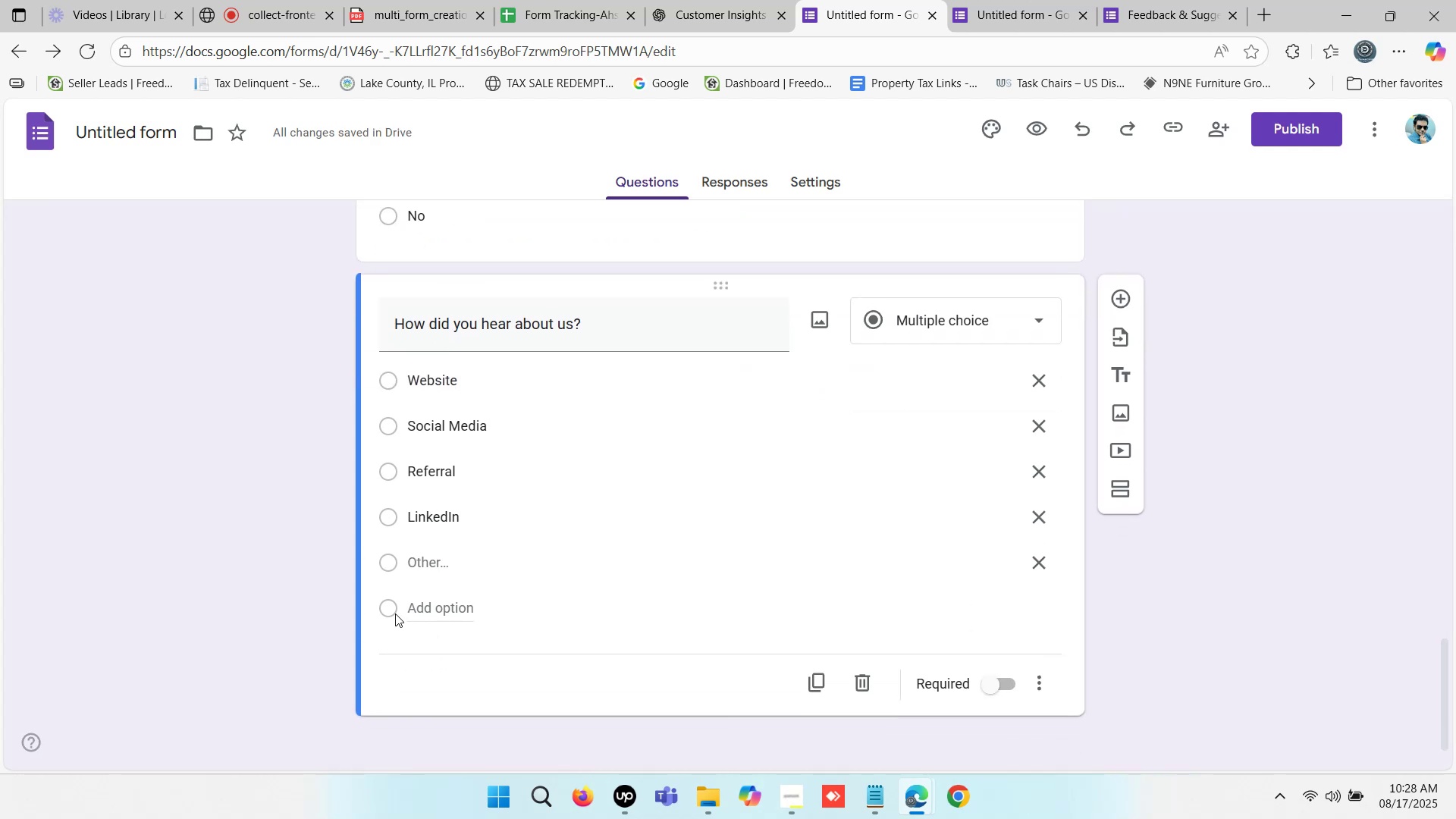 
left_click([384, 604])
 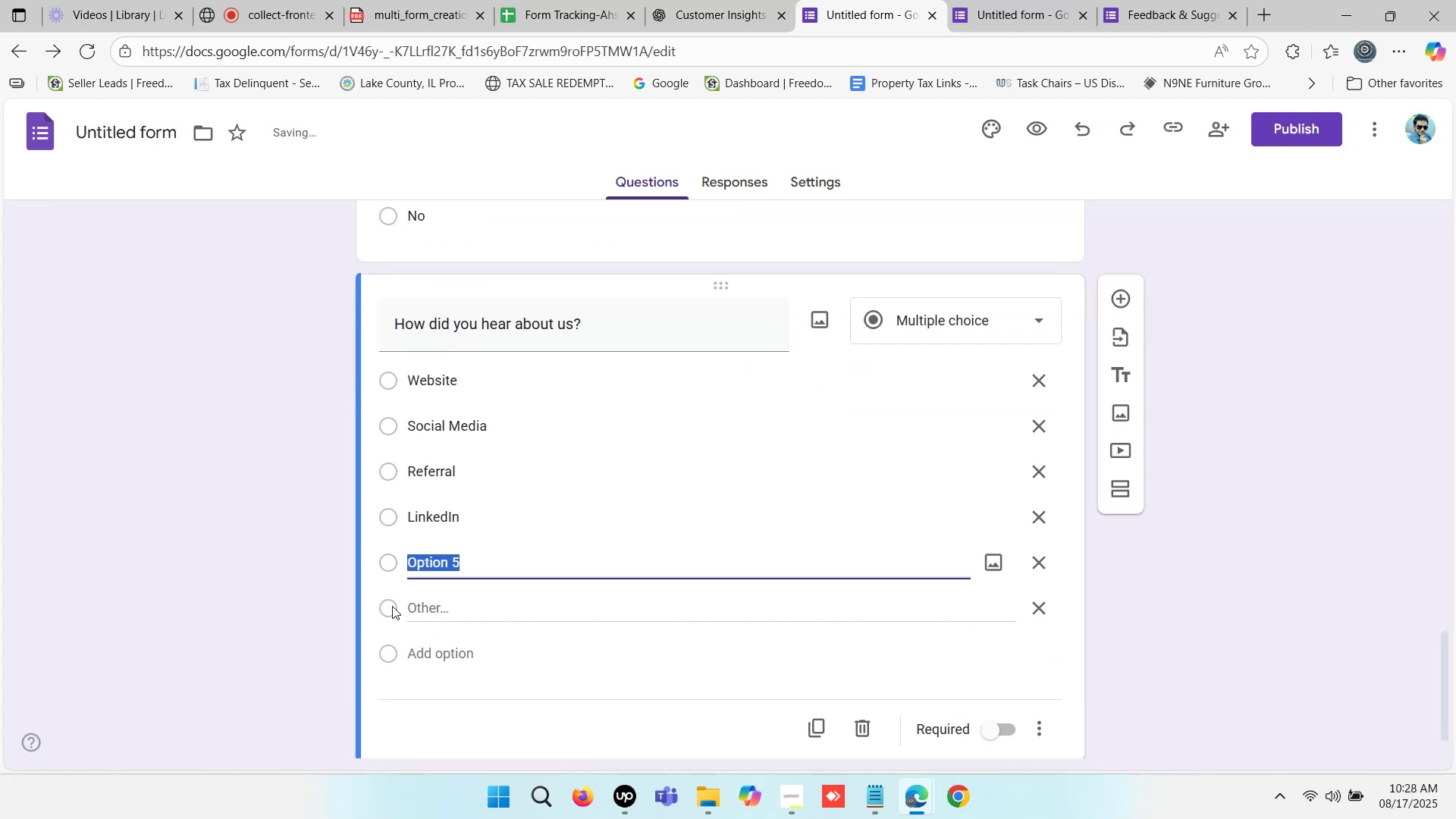 
type(Other)
 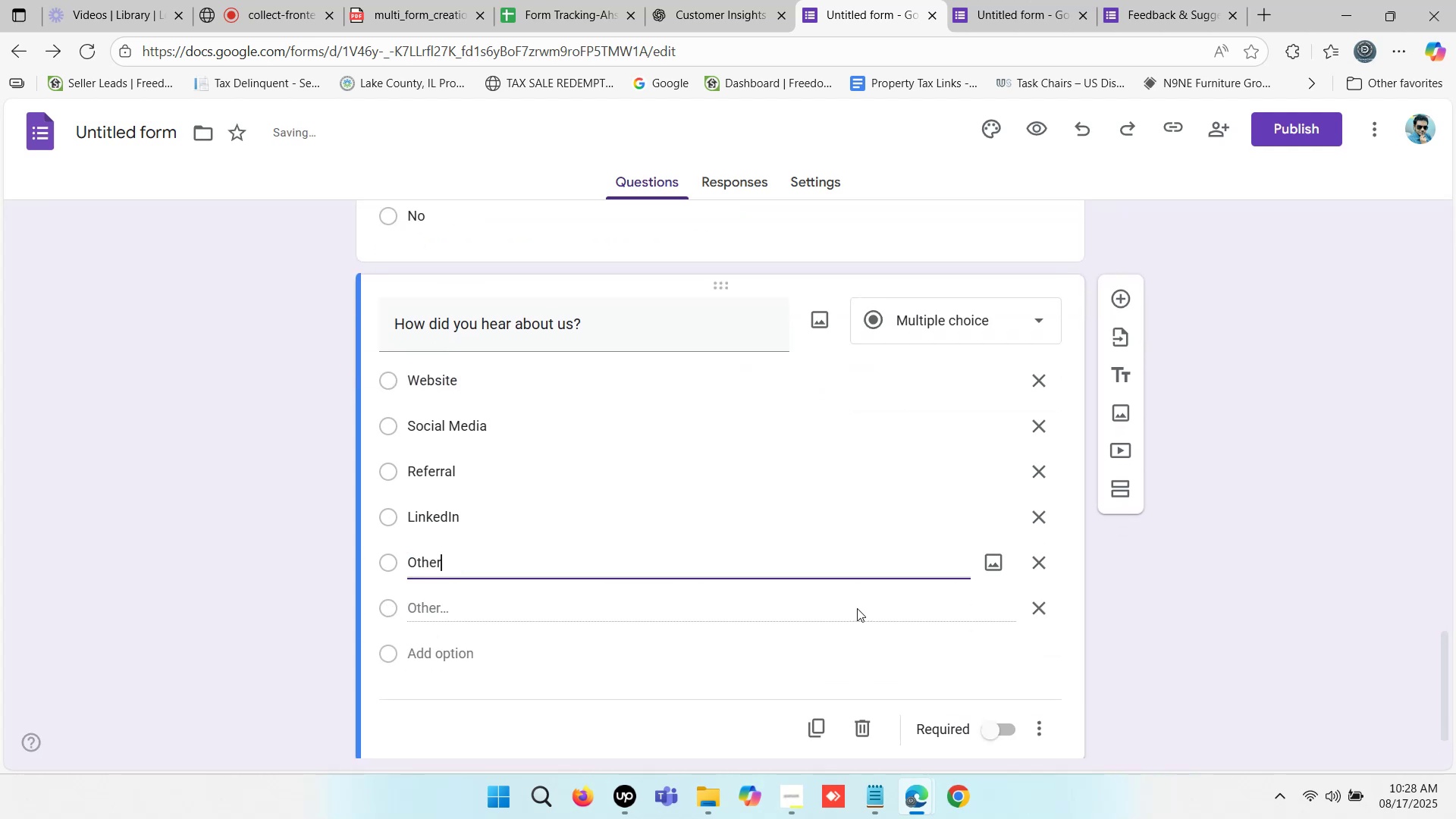 
left_click([1046, 611])
 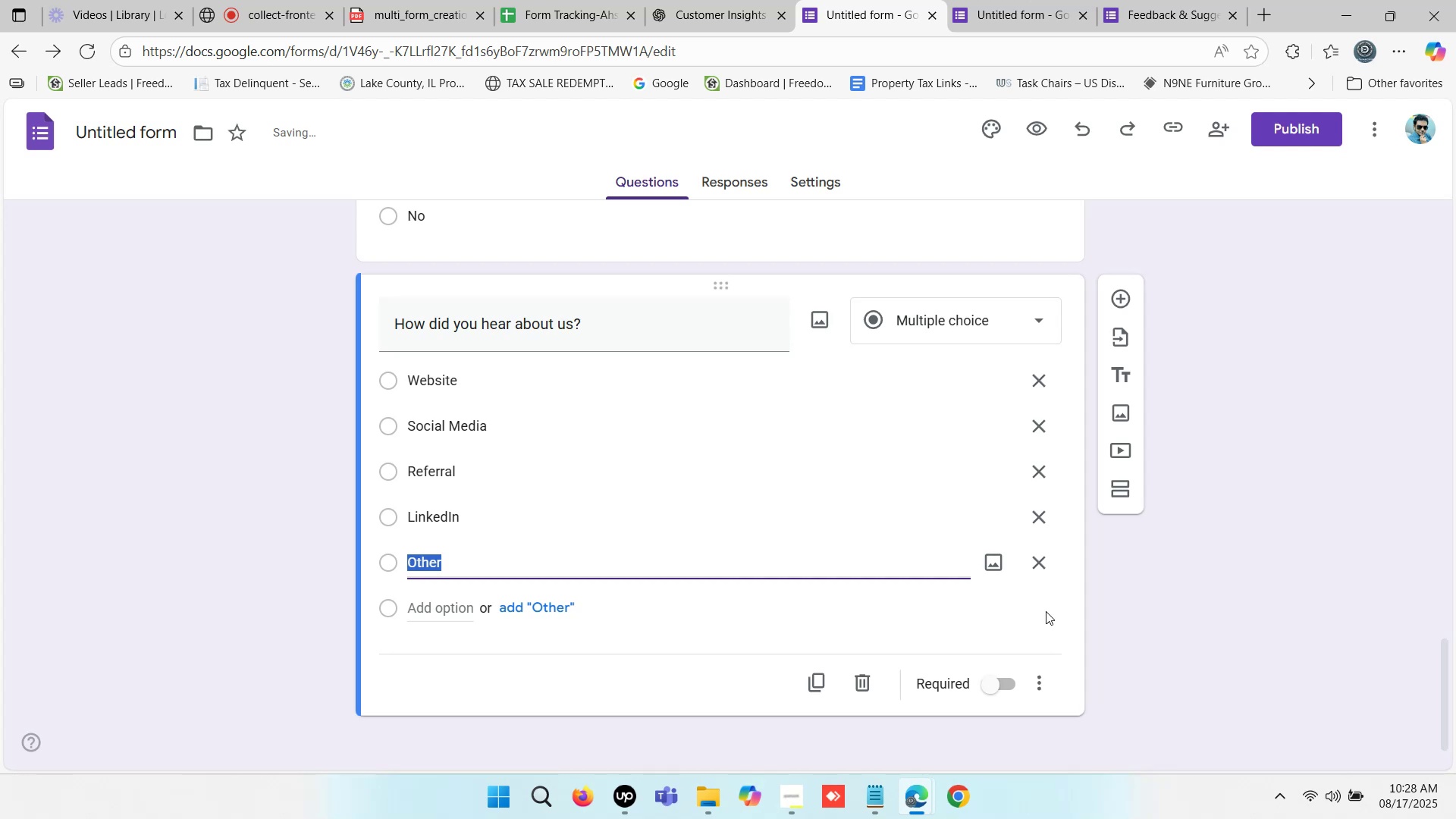 
left_click([1160, 596])
 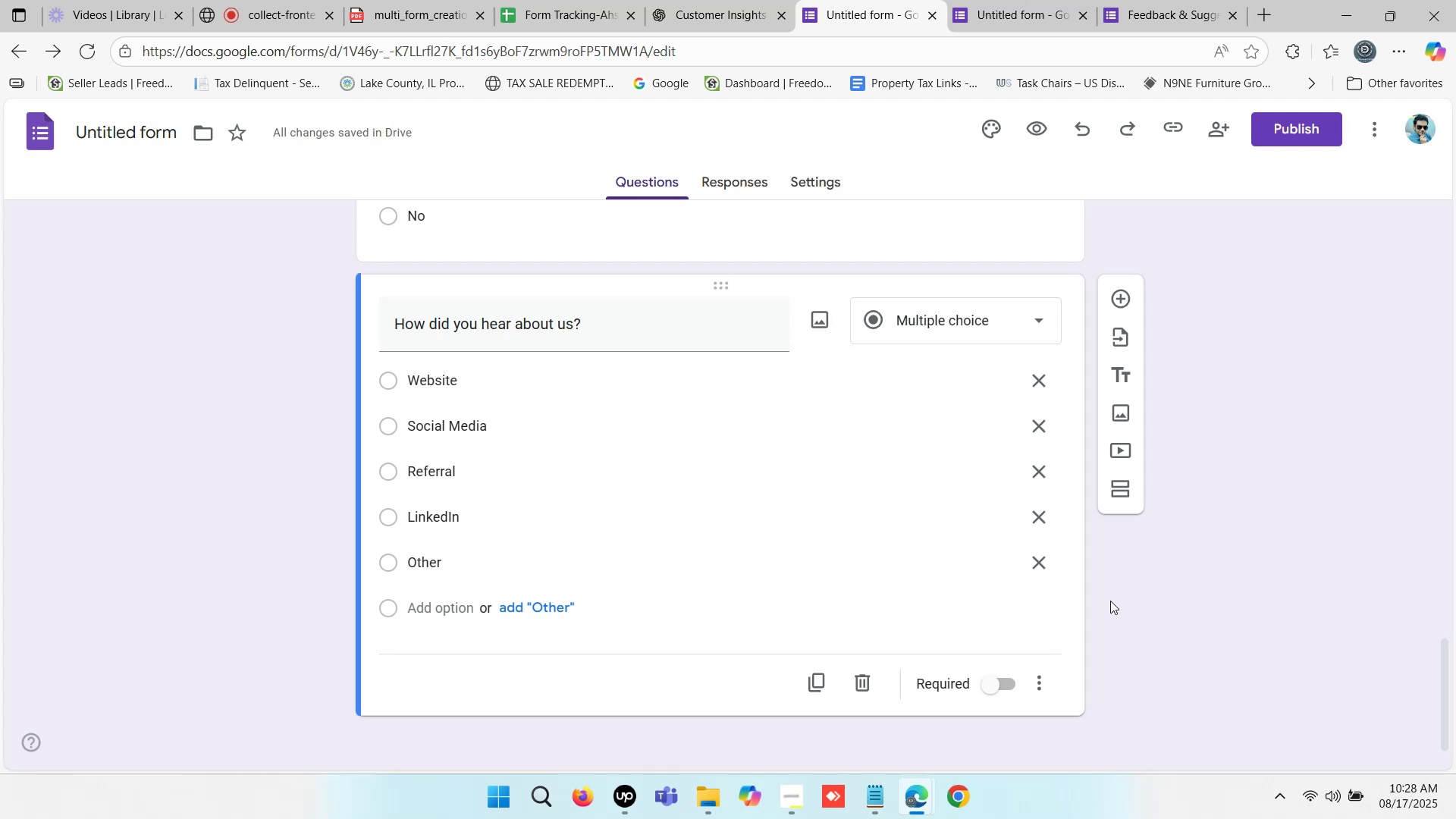 
scroll: coordinate [1096, 598], scroll_direction: none, amount: 0.0
 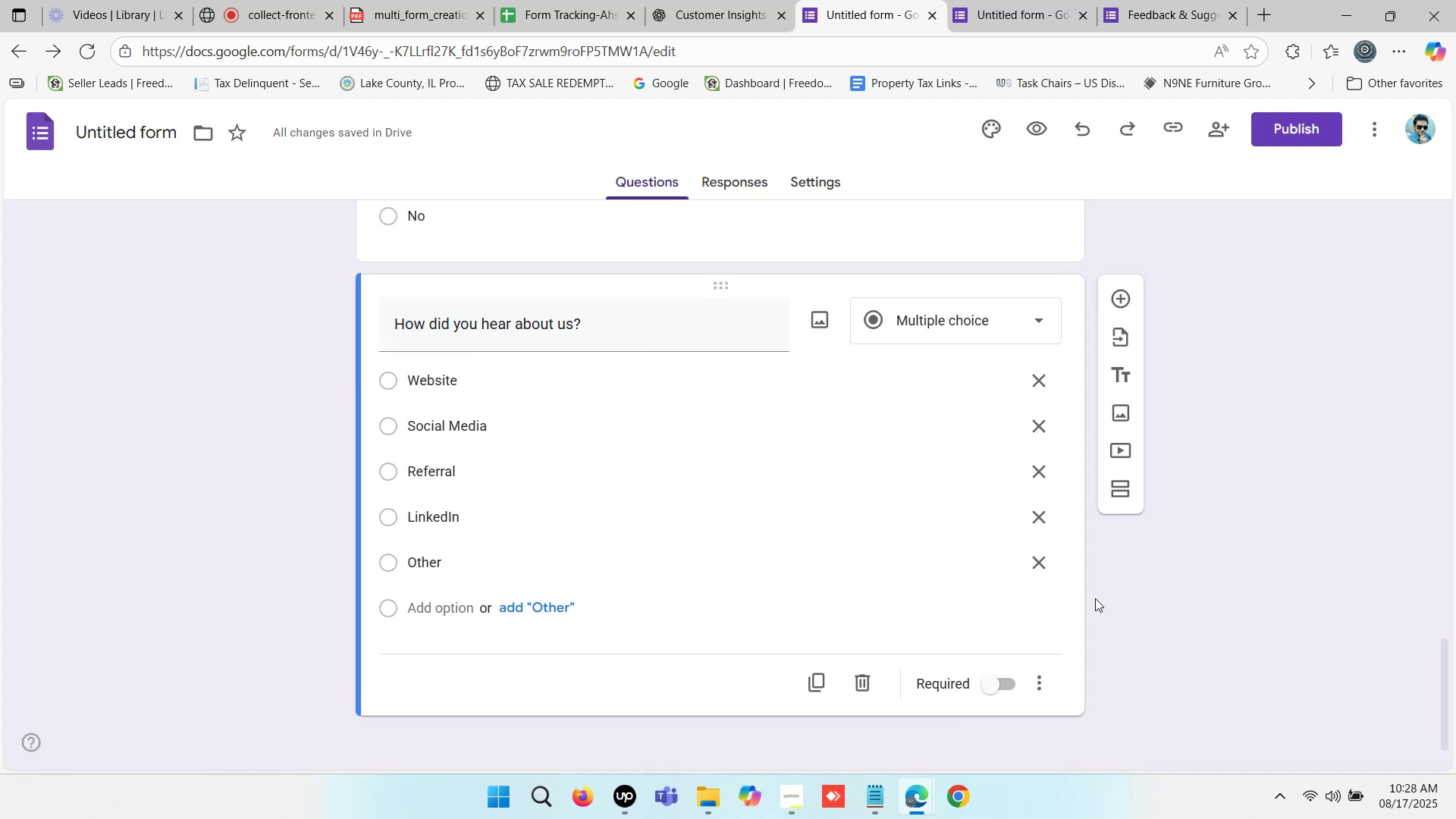 
scroll: coordinate [1069, 541], scroll_direction: up, amount: 18.0
 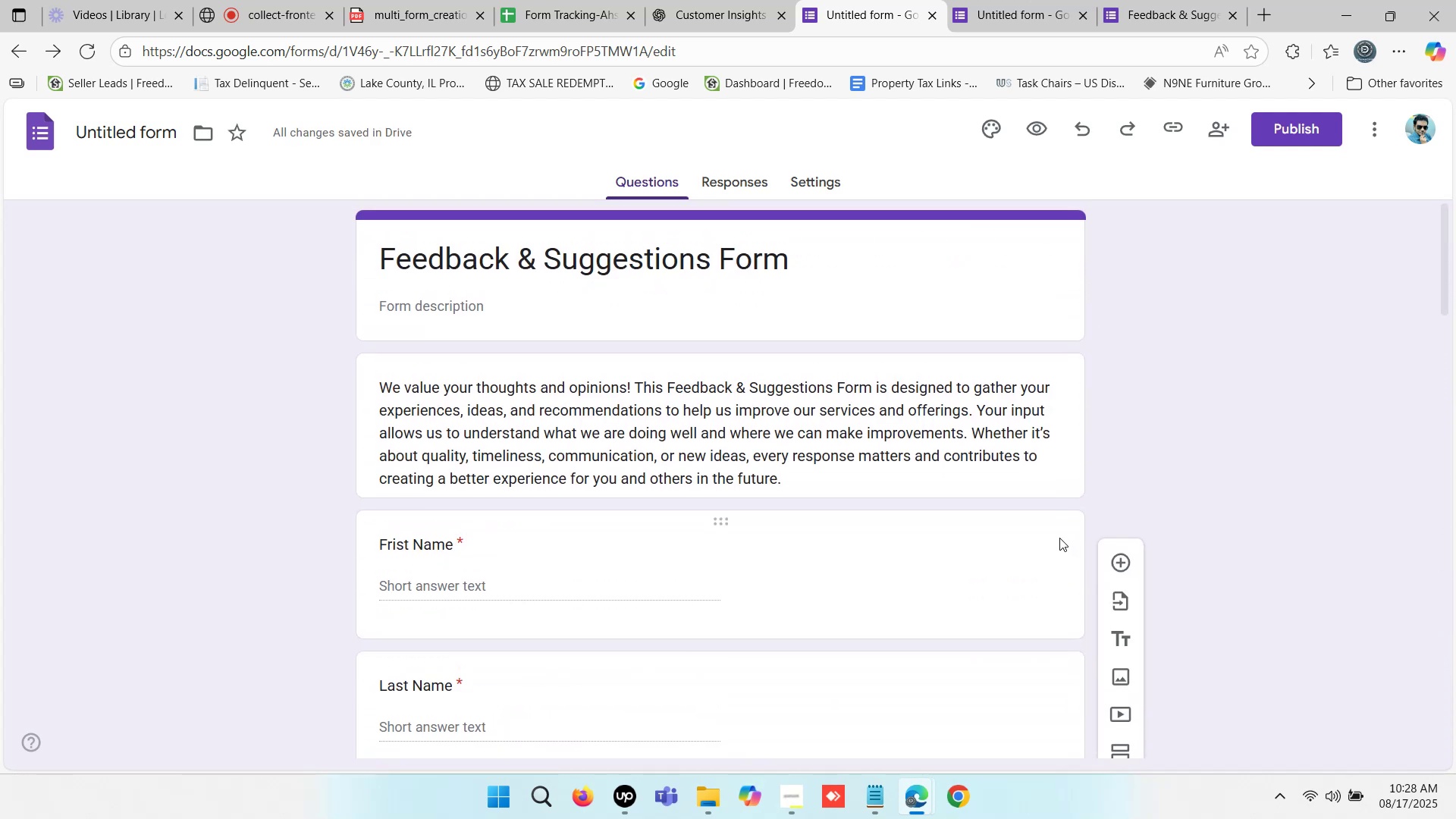 
scroll: coordinate [846, 522], scroll_direction: down, amount: 19.0
 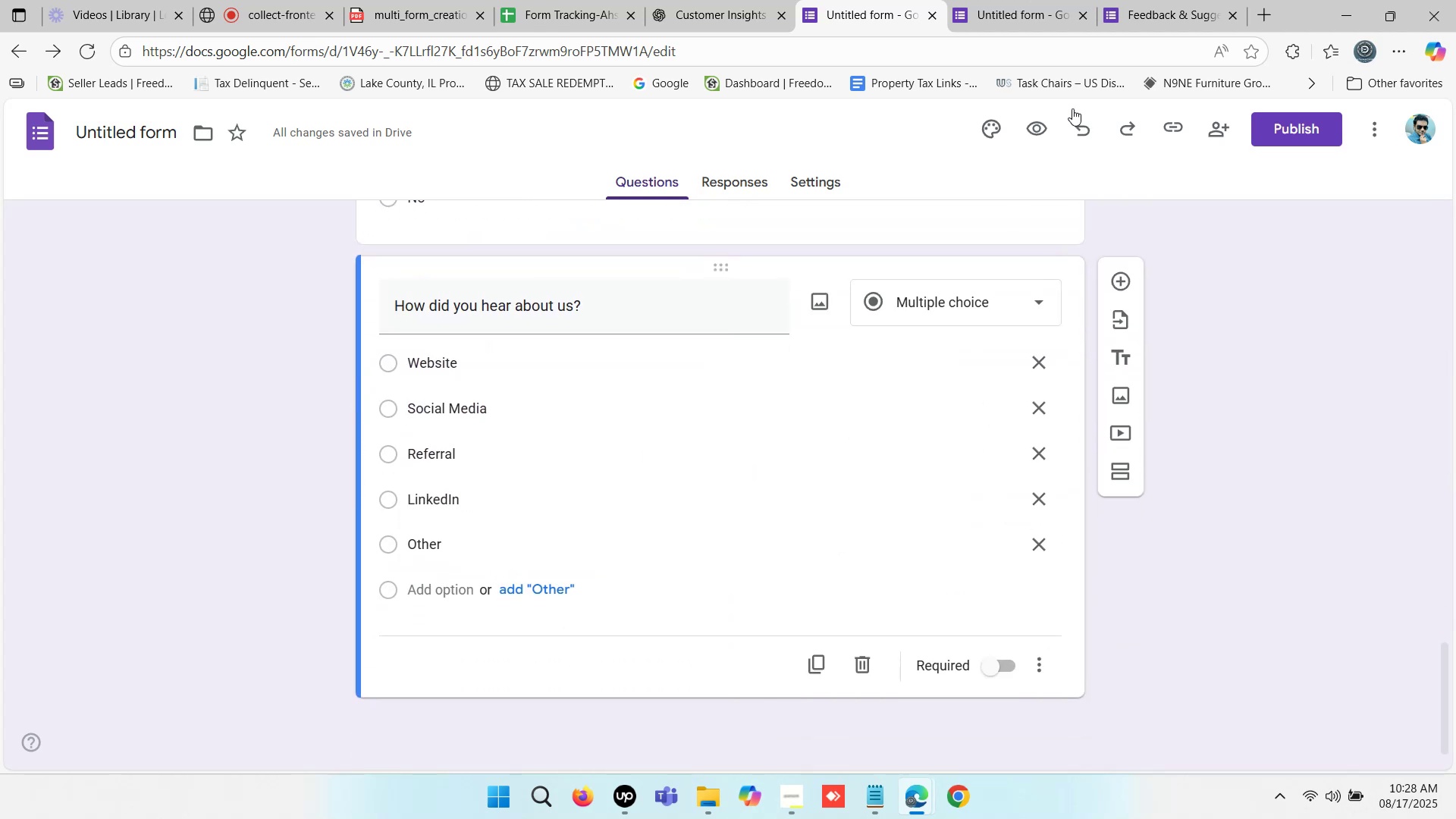 
left_click([1179, 0])
 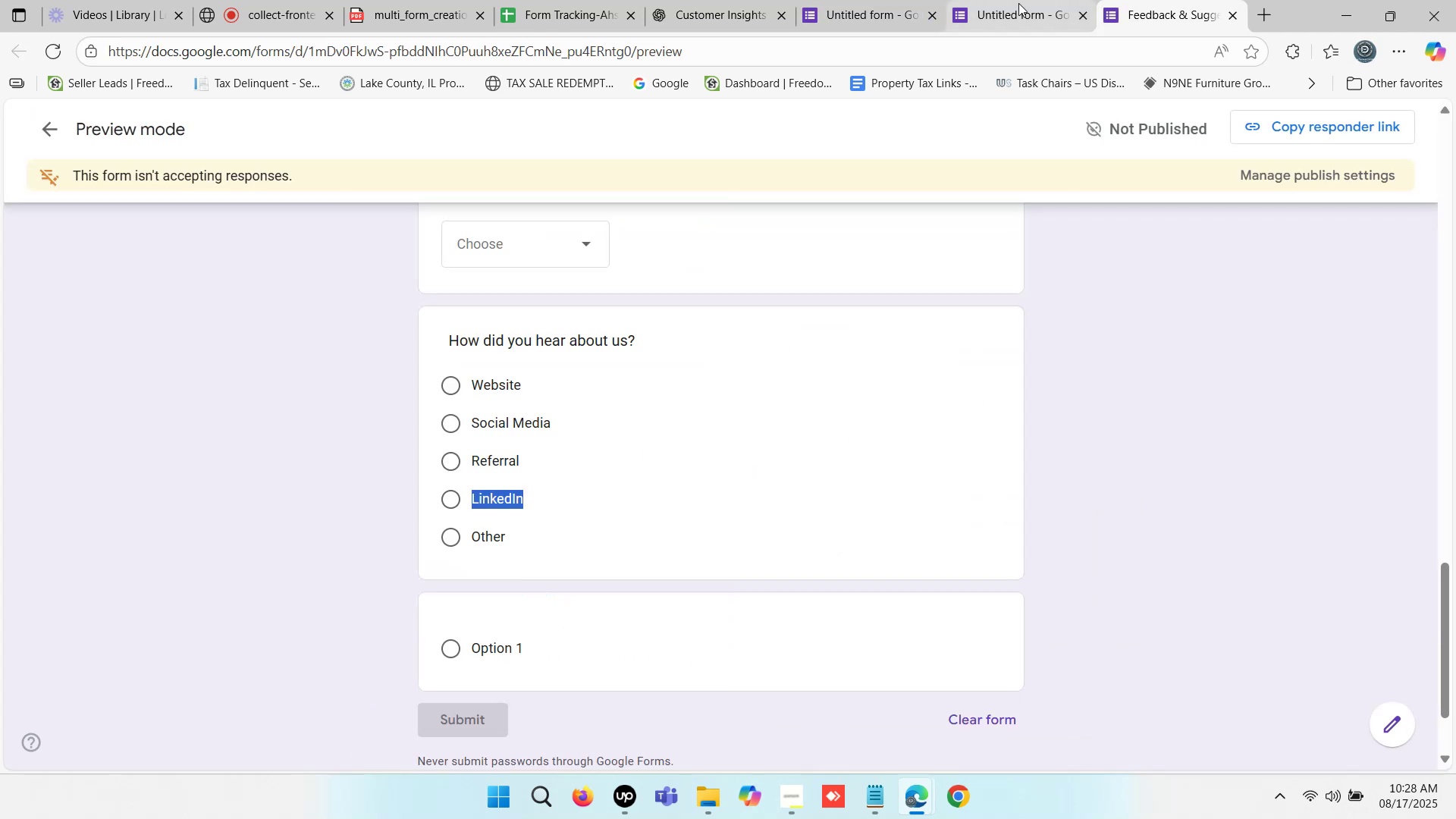 
scroll: coordinate [648, 507], scroll_direction: up, amount: 2.0
 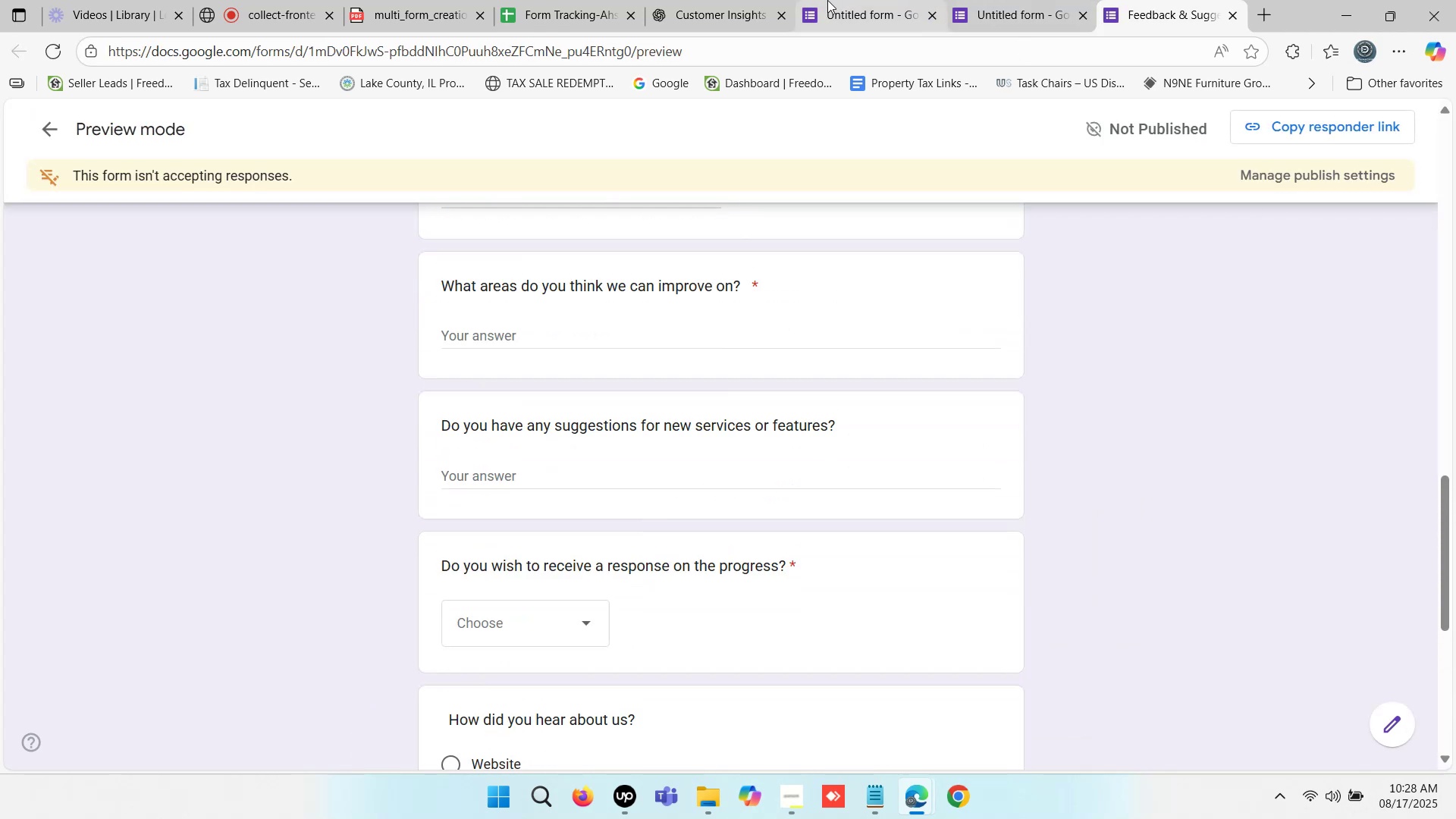 
left_click([858, 0])
 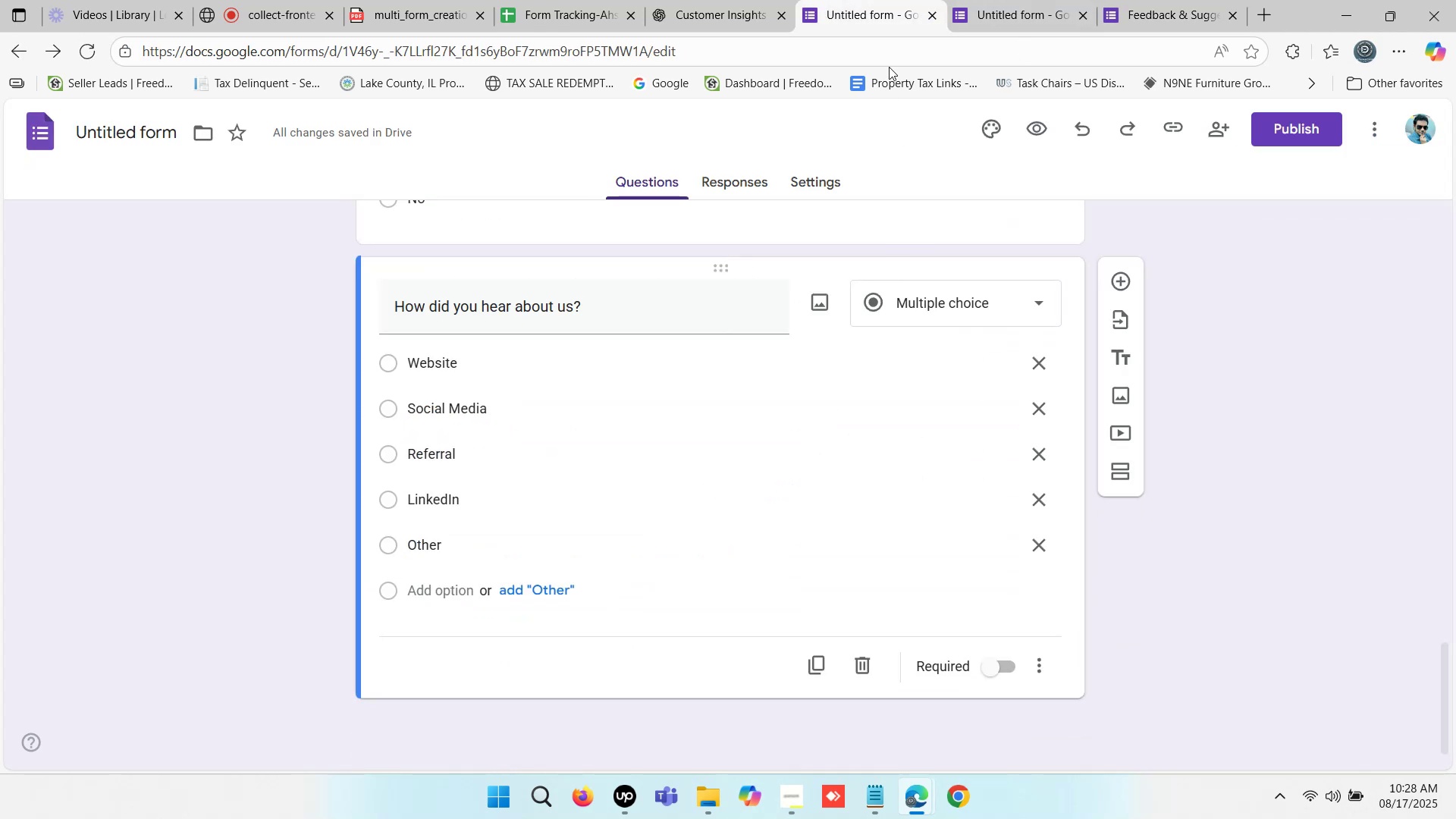 
scroll: coordinate [801, 491], scroll_direction: up, amount: 15.0
 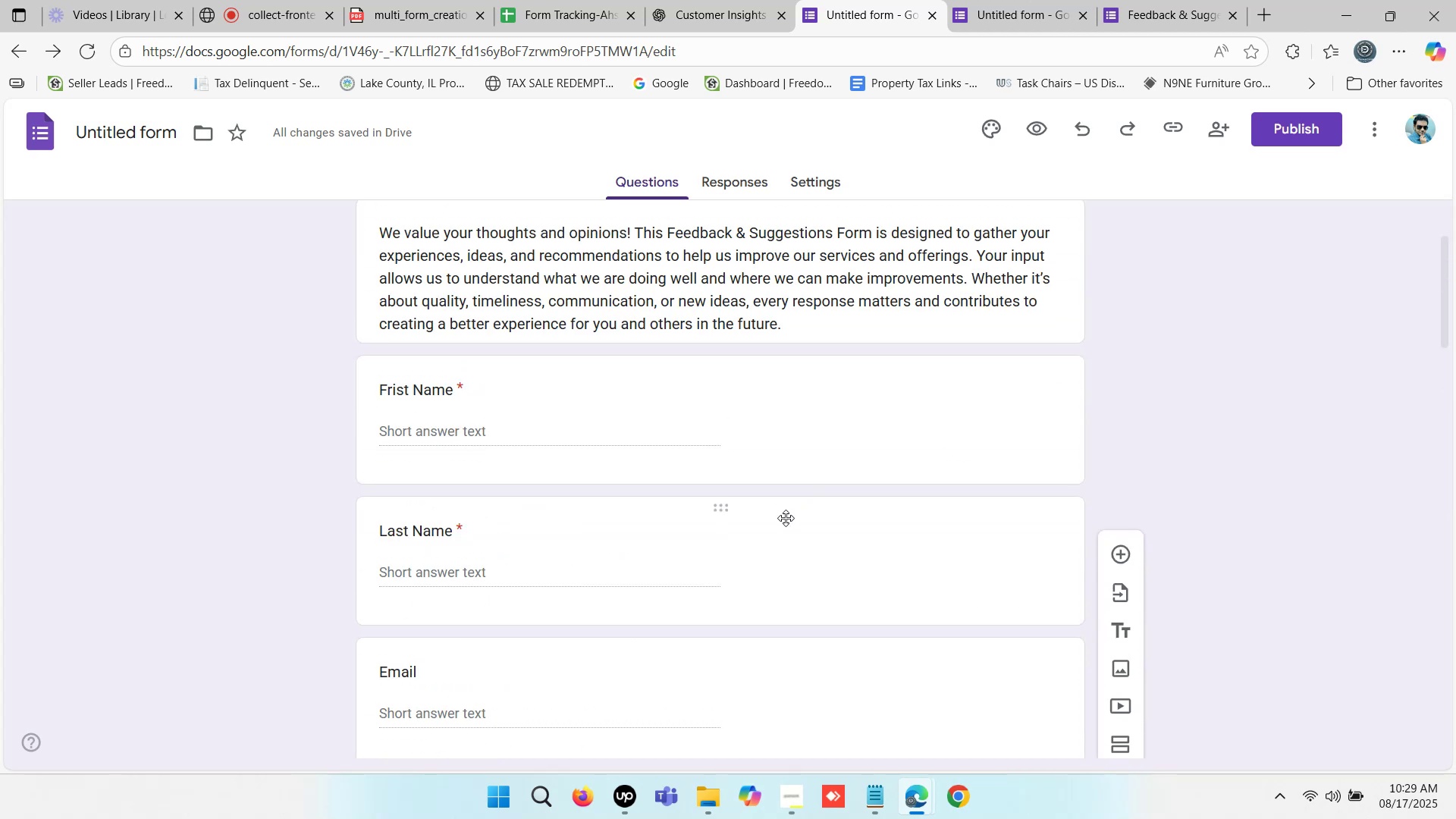 
scroll: coordinate [561, 421], scroll_direction: down, amount: 3.0
 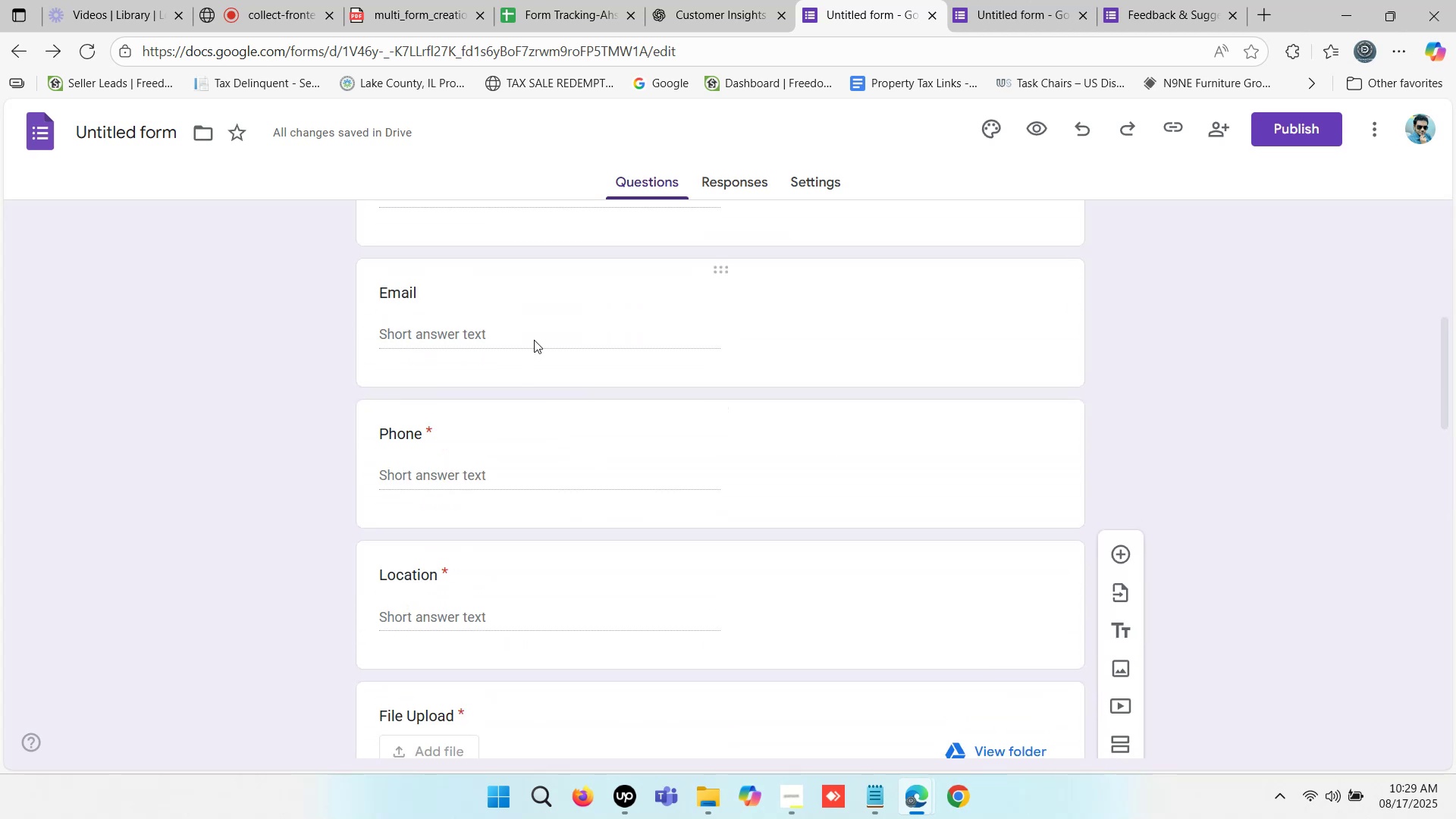 
left_click([544, 323])
 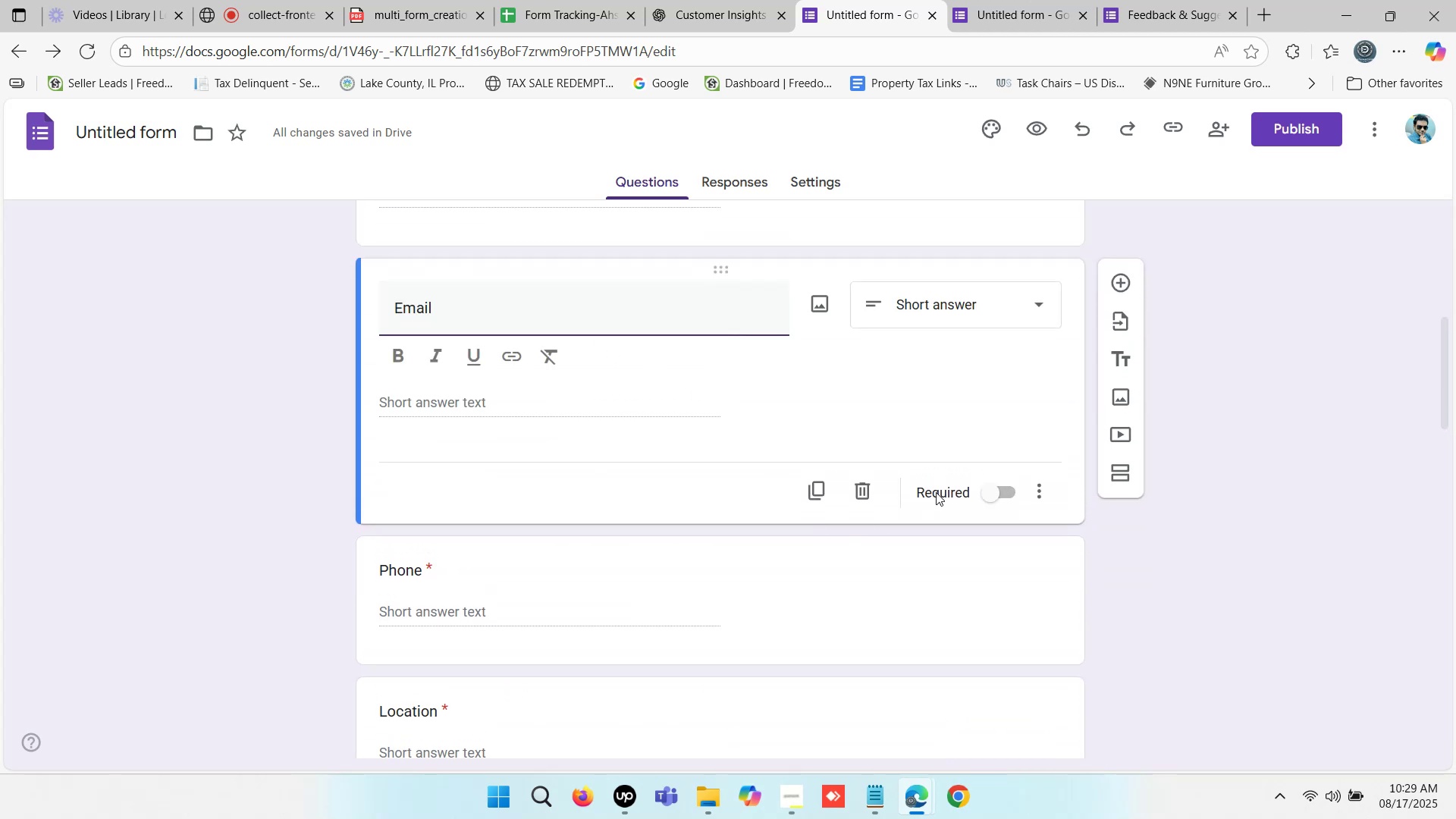 
left_click([989, 489])
 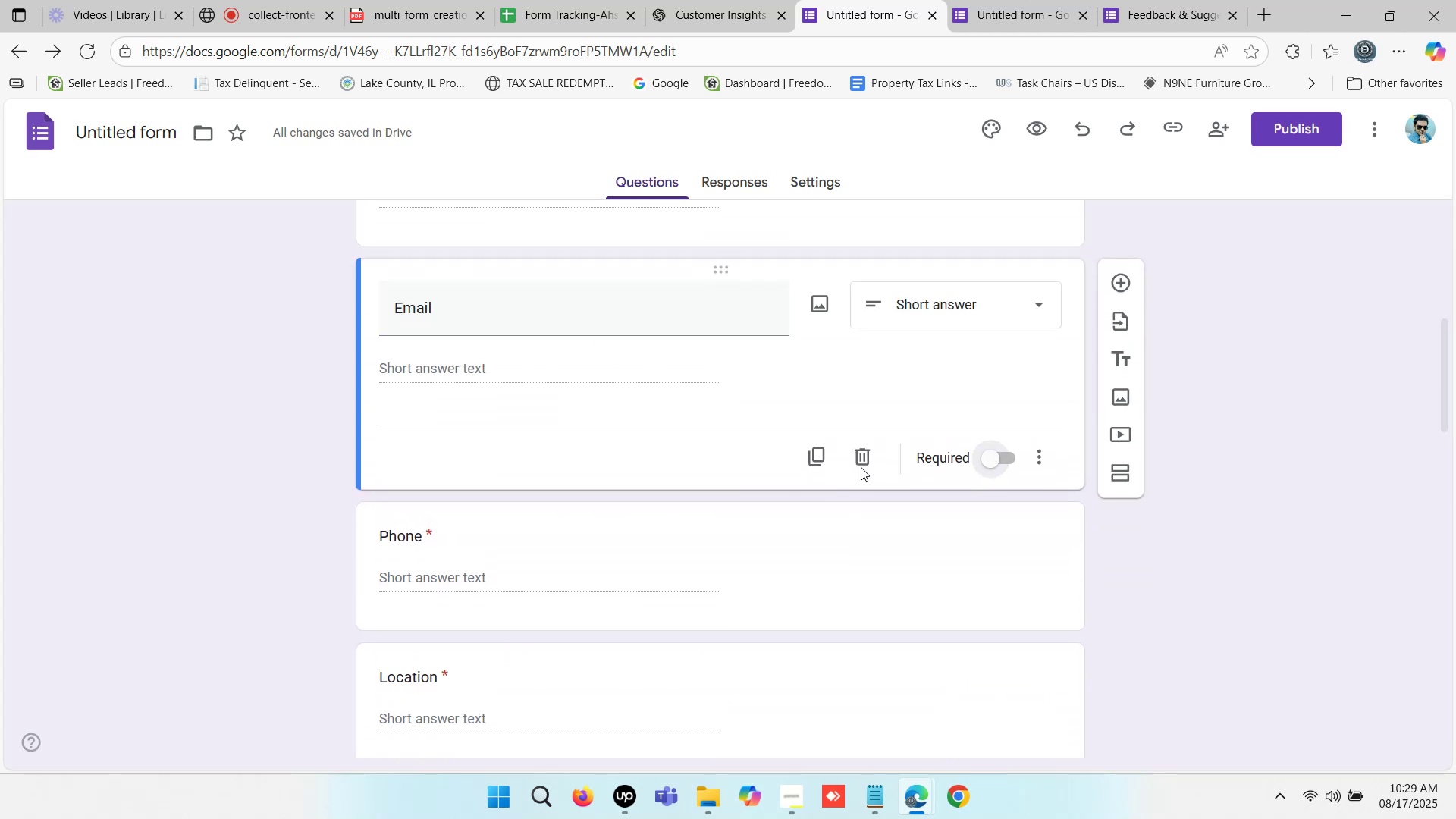 
scroll: coordinate [706, 427], scroll_direction: down, amount: 9.0
 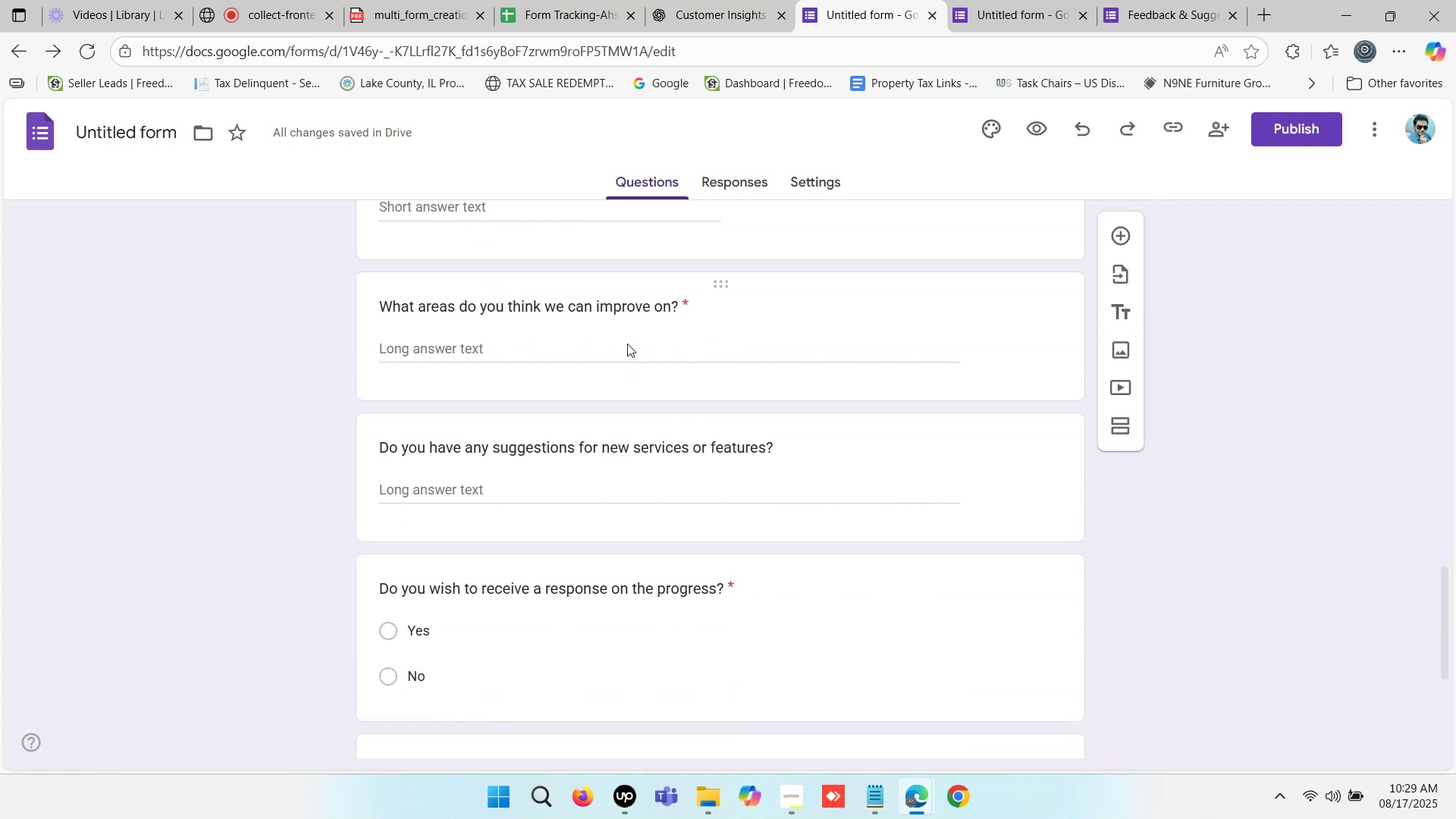 
left_click([627, 344])
 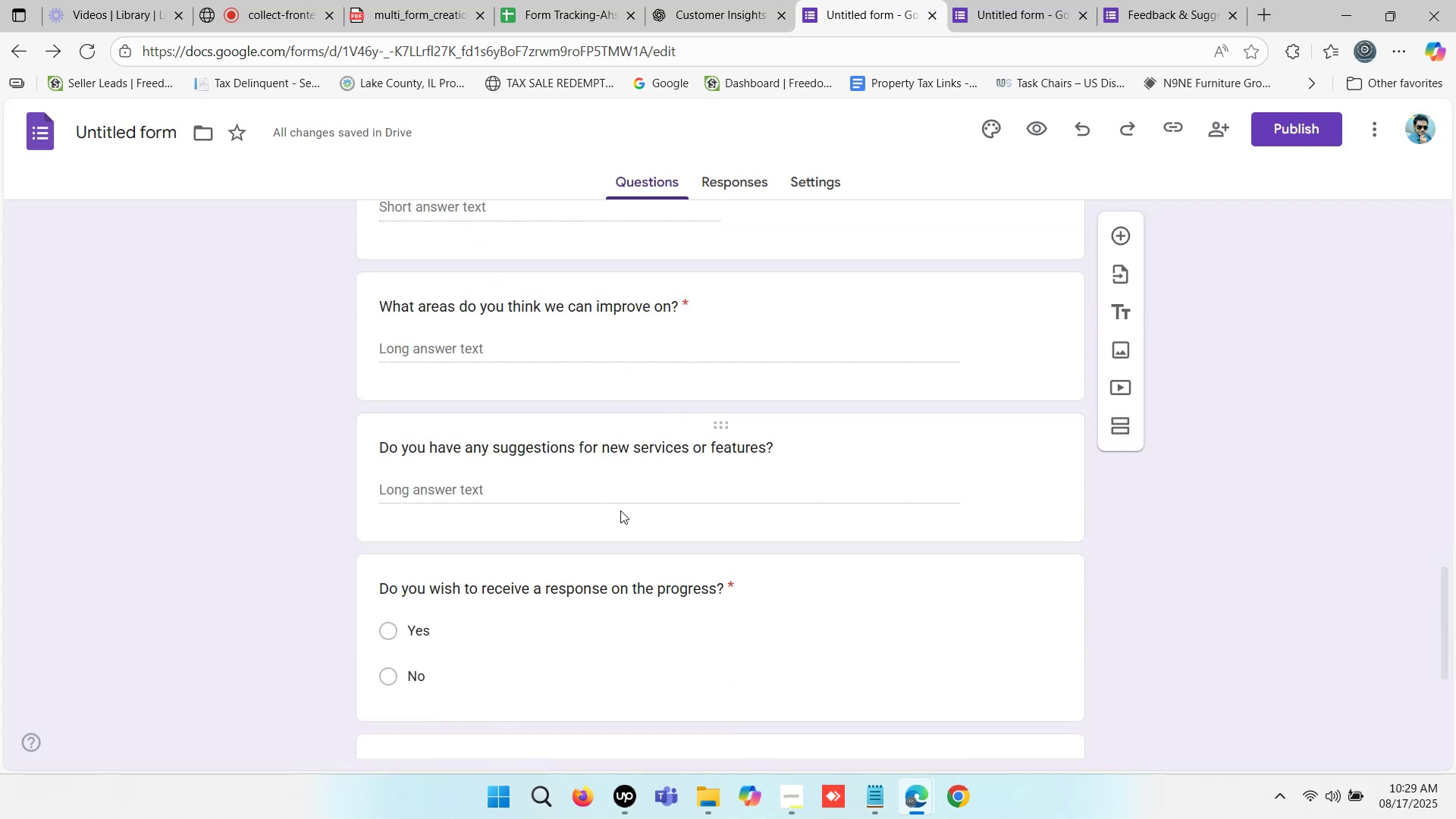 
left_click([608, 479])
 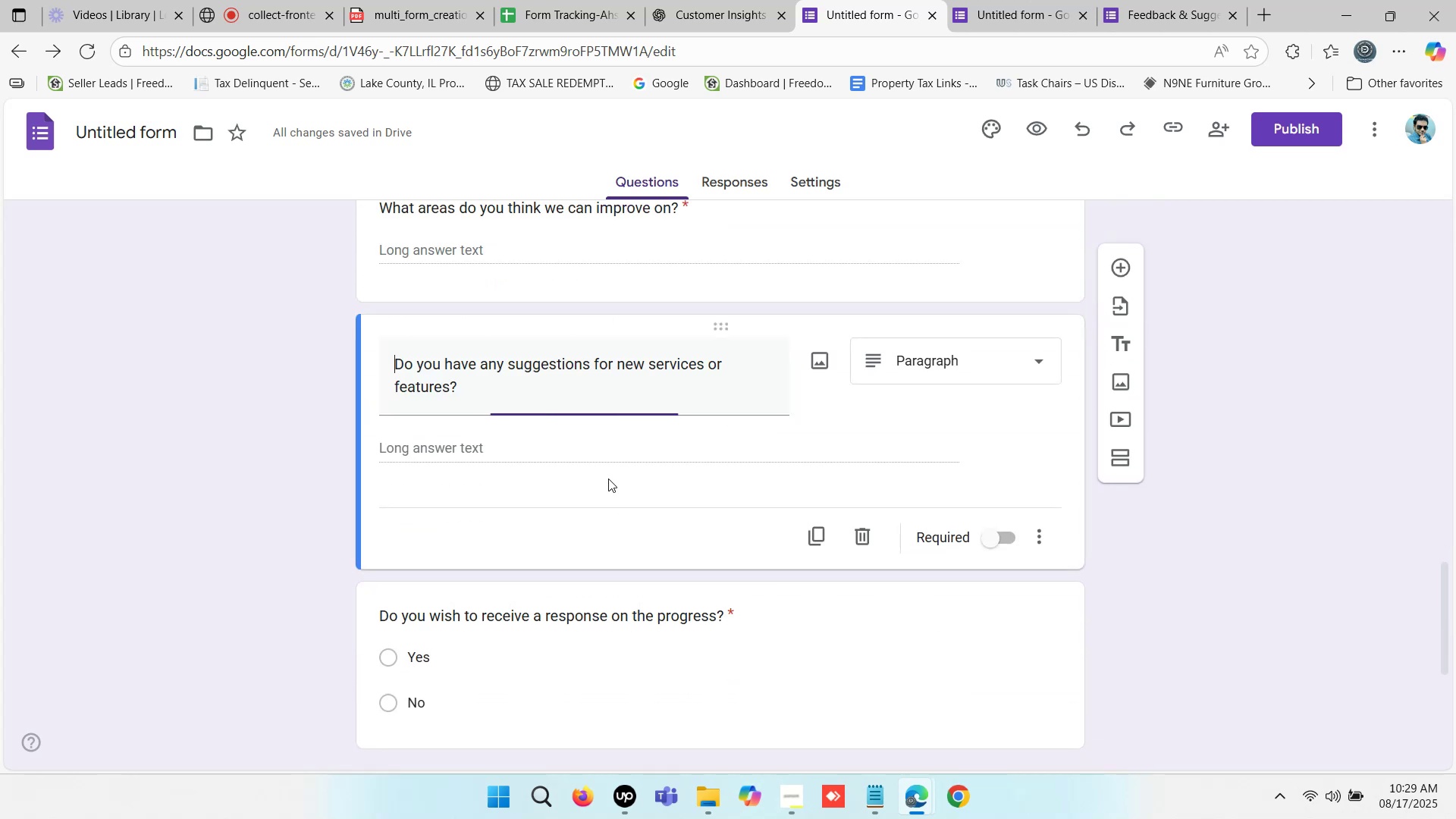 
scroll: coordinate [711, 494], scroll_direction: down, amount: 6.0
 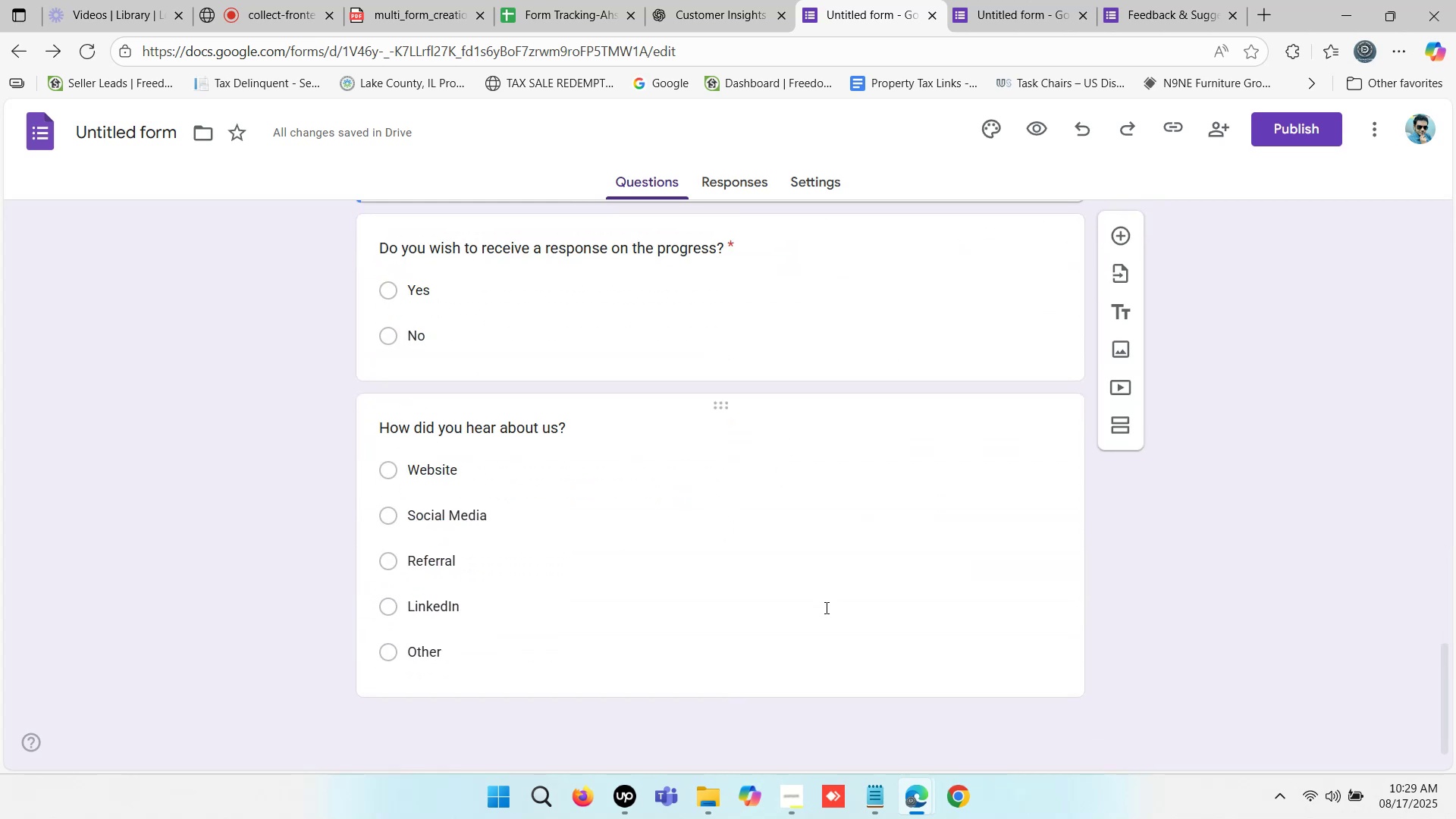 
scroll: coordinate [1059, 504], scroll_direction: up, amount: 1.0
 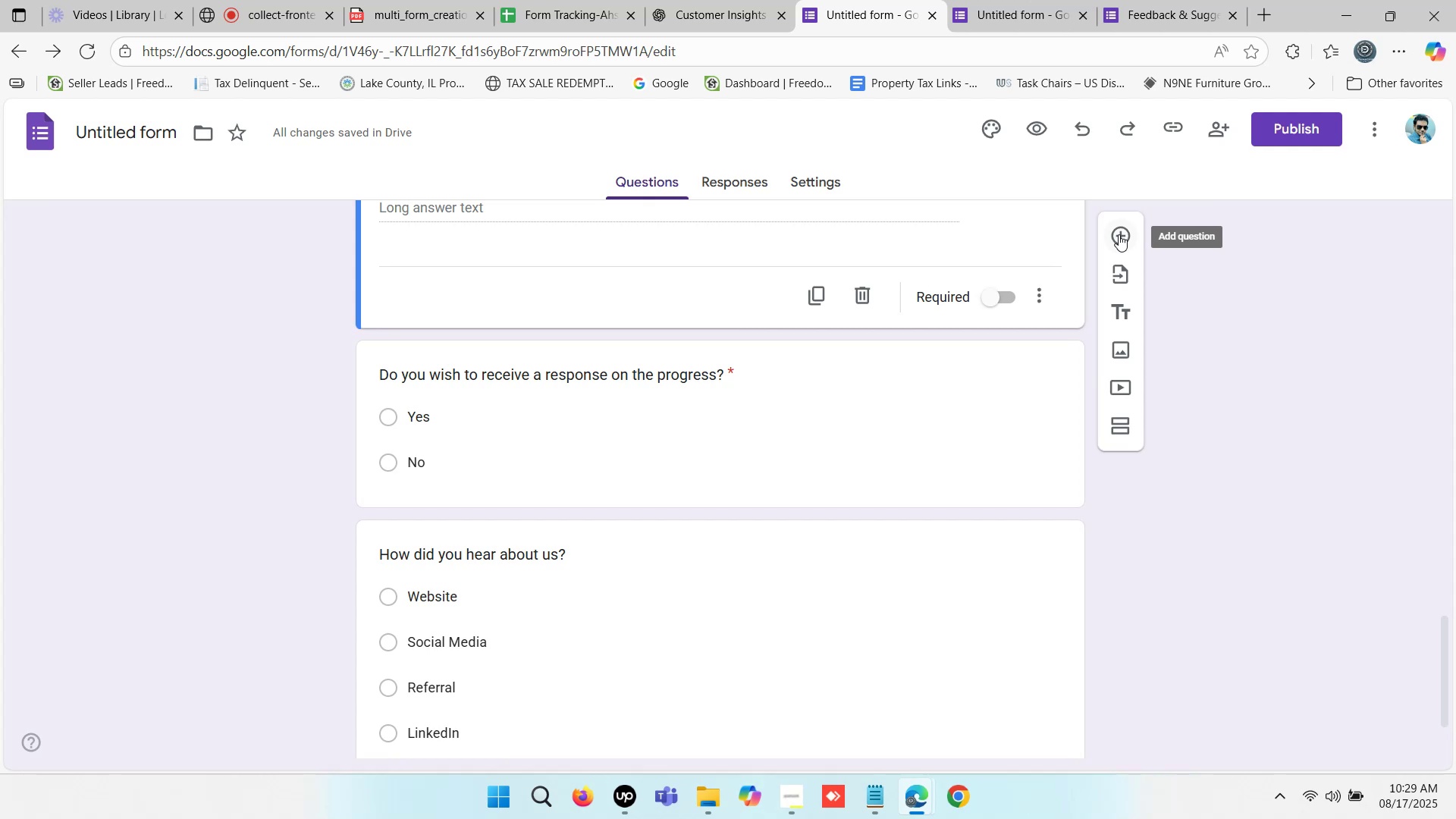 
left_click([1119, 234])
 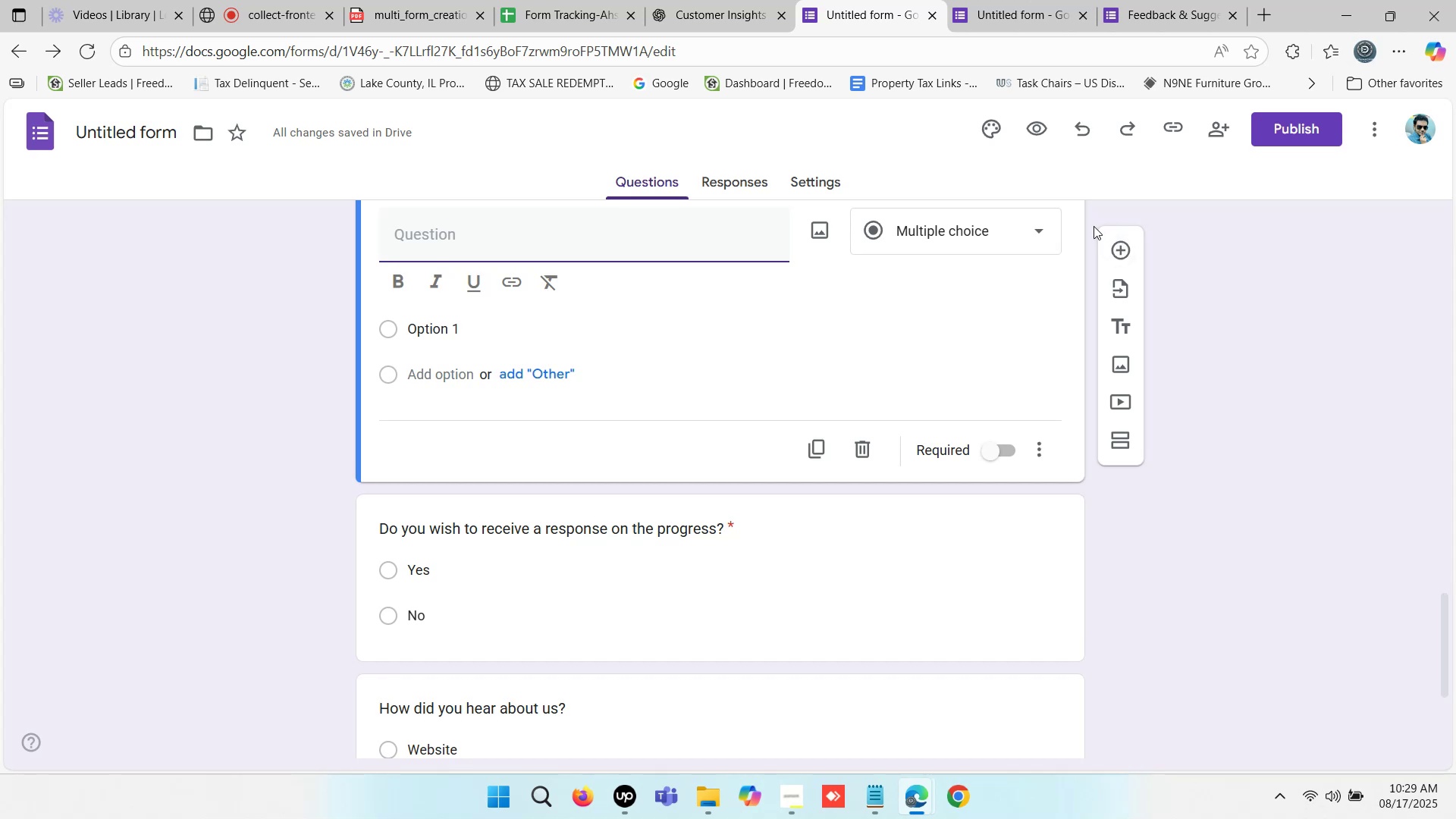 
wait(20.59)
 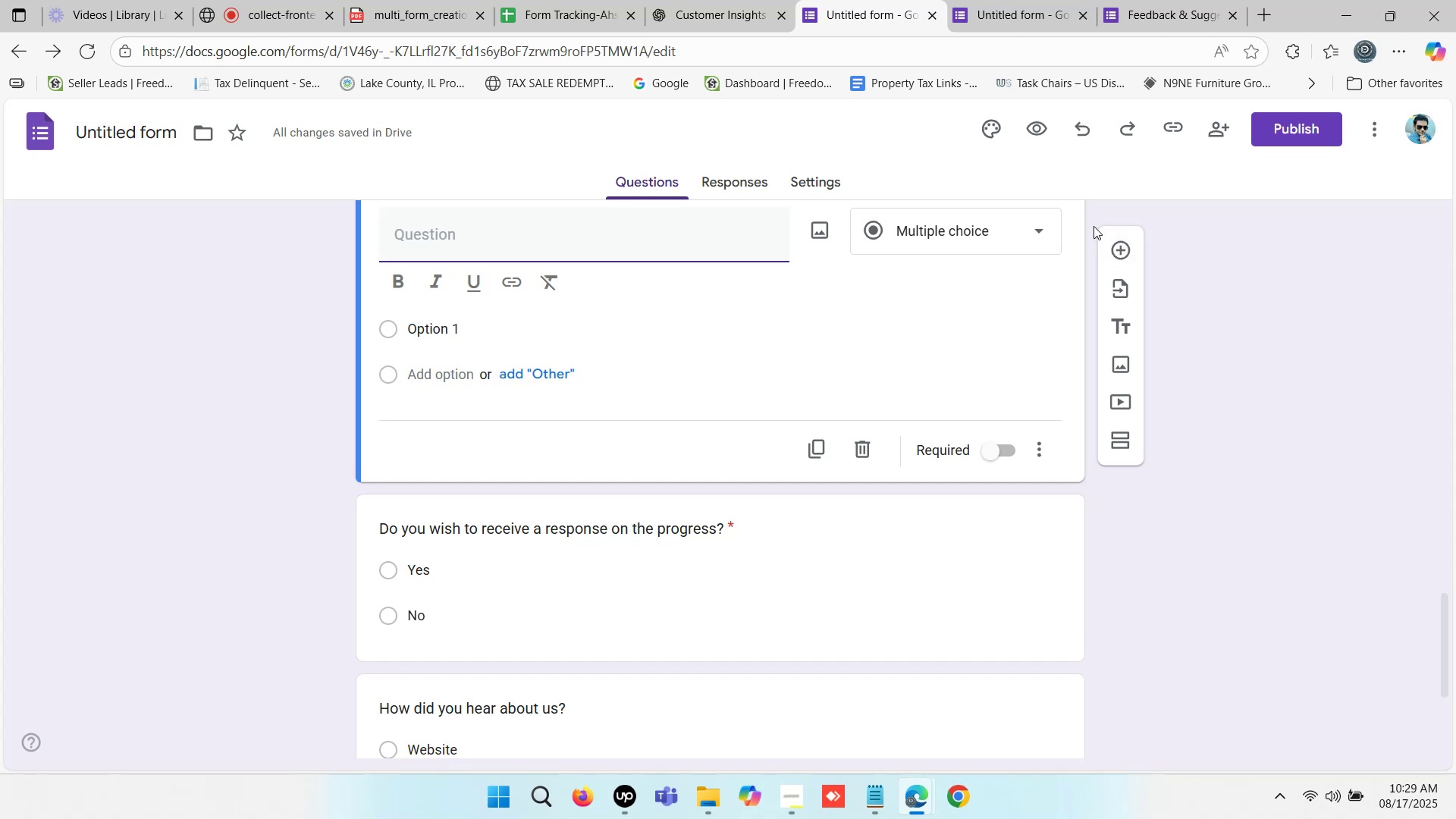 
scroll: coordinate [1333, 531], scroll_direction: down, amount: 2.0
 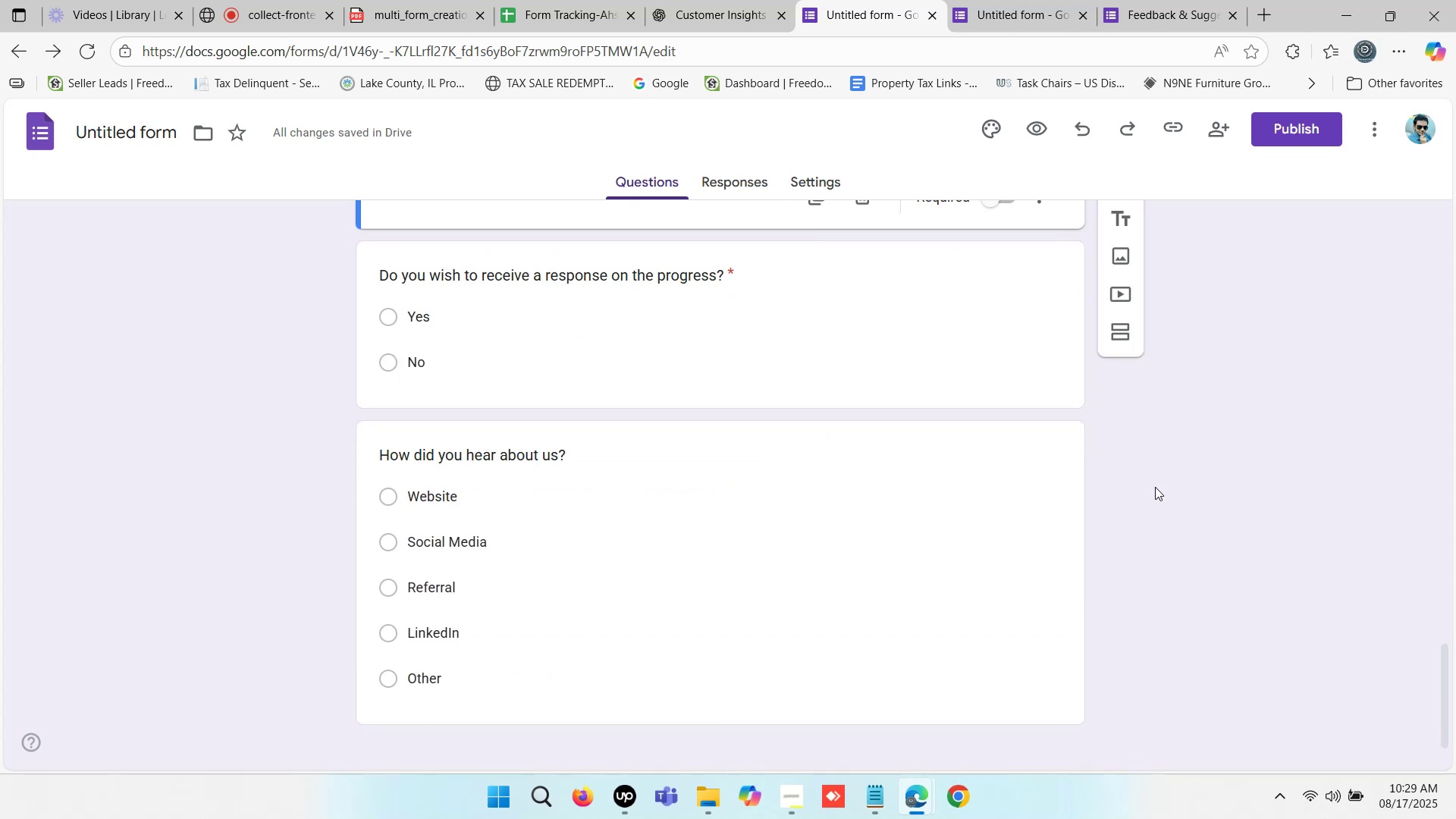 
left_click([1152, 478])
 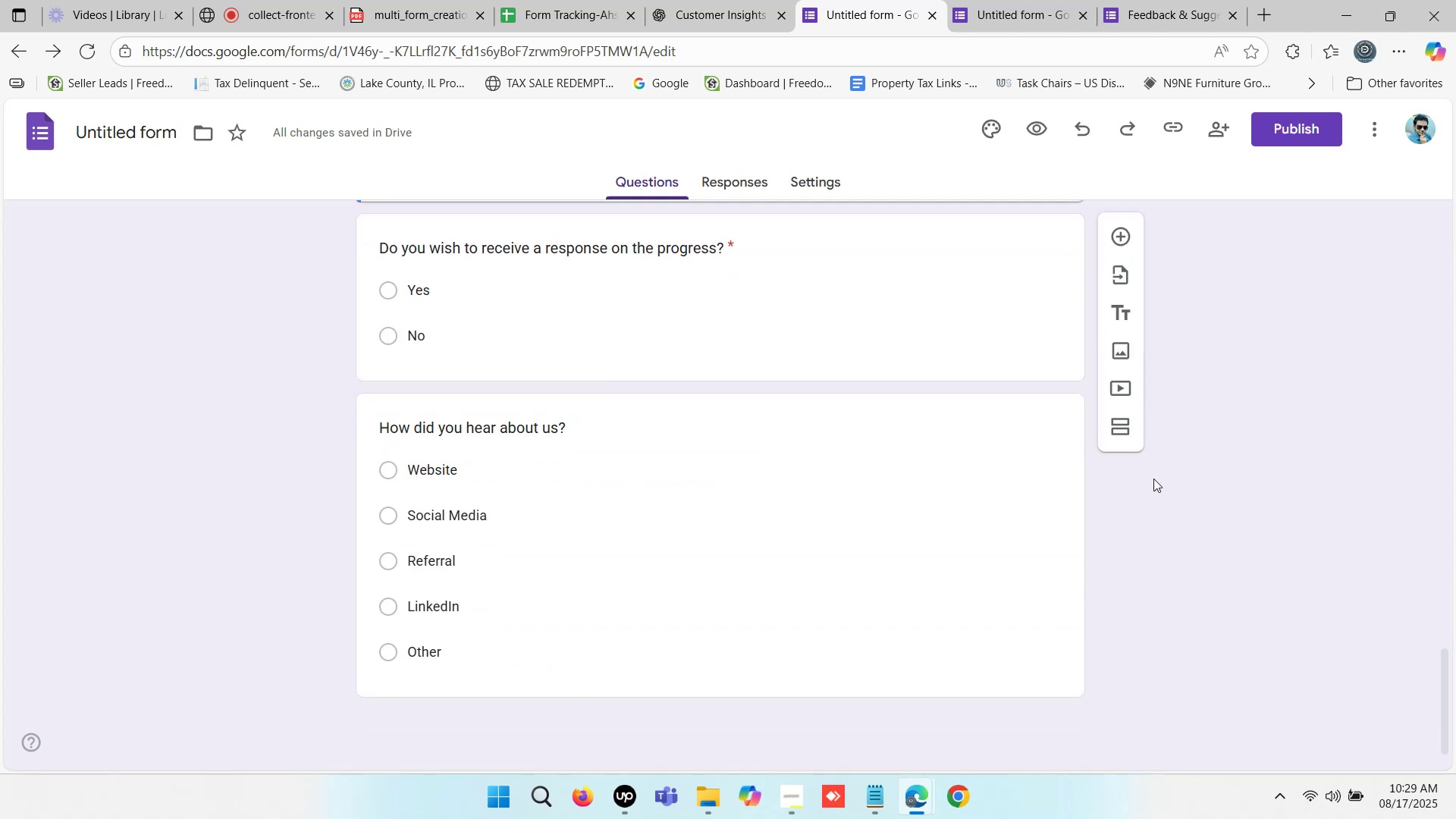 
scroll: coordinate [1175, 486], scroll_direction: down, amount: 1.0
 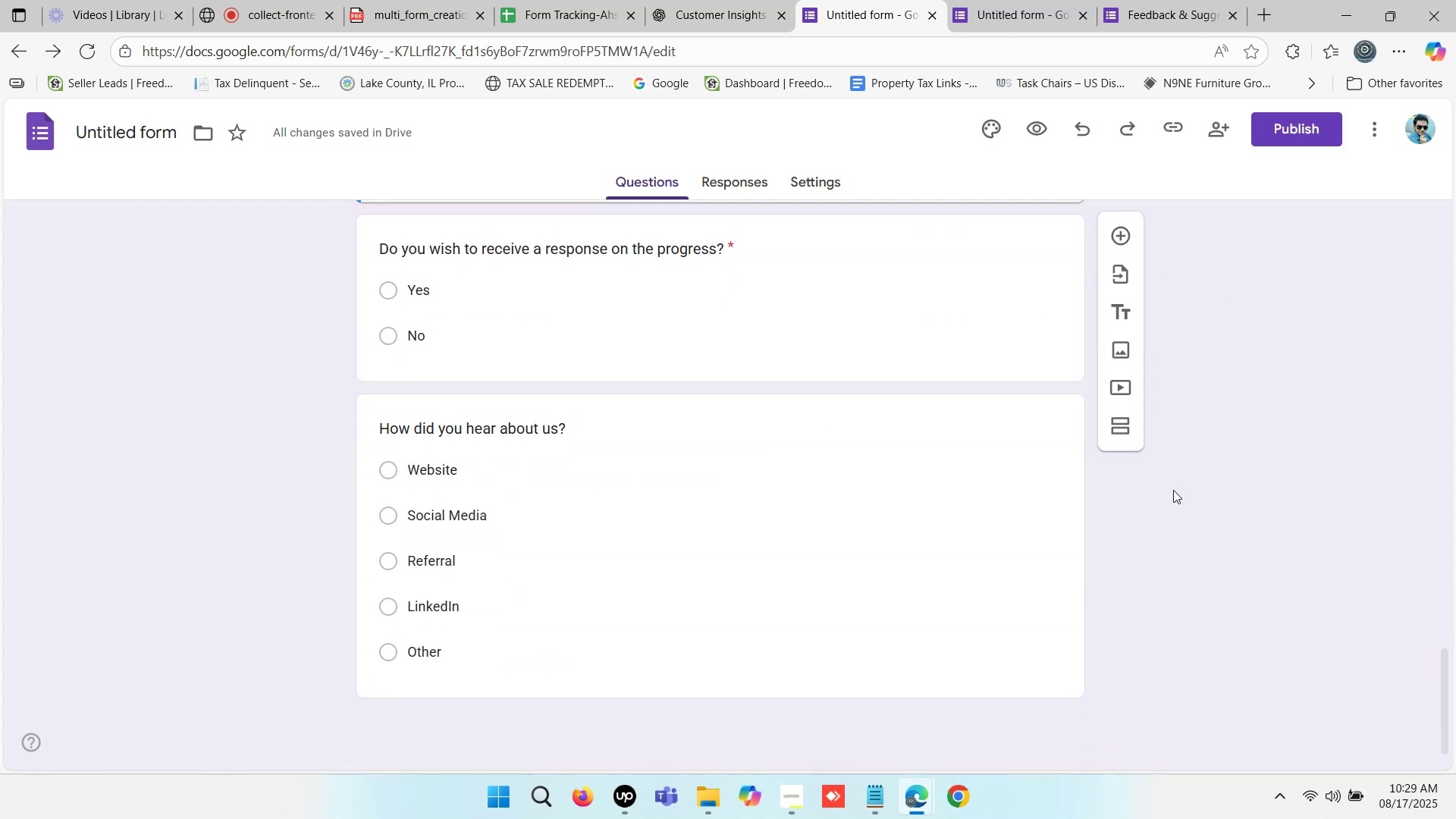 
left_click([1167, 499])
 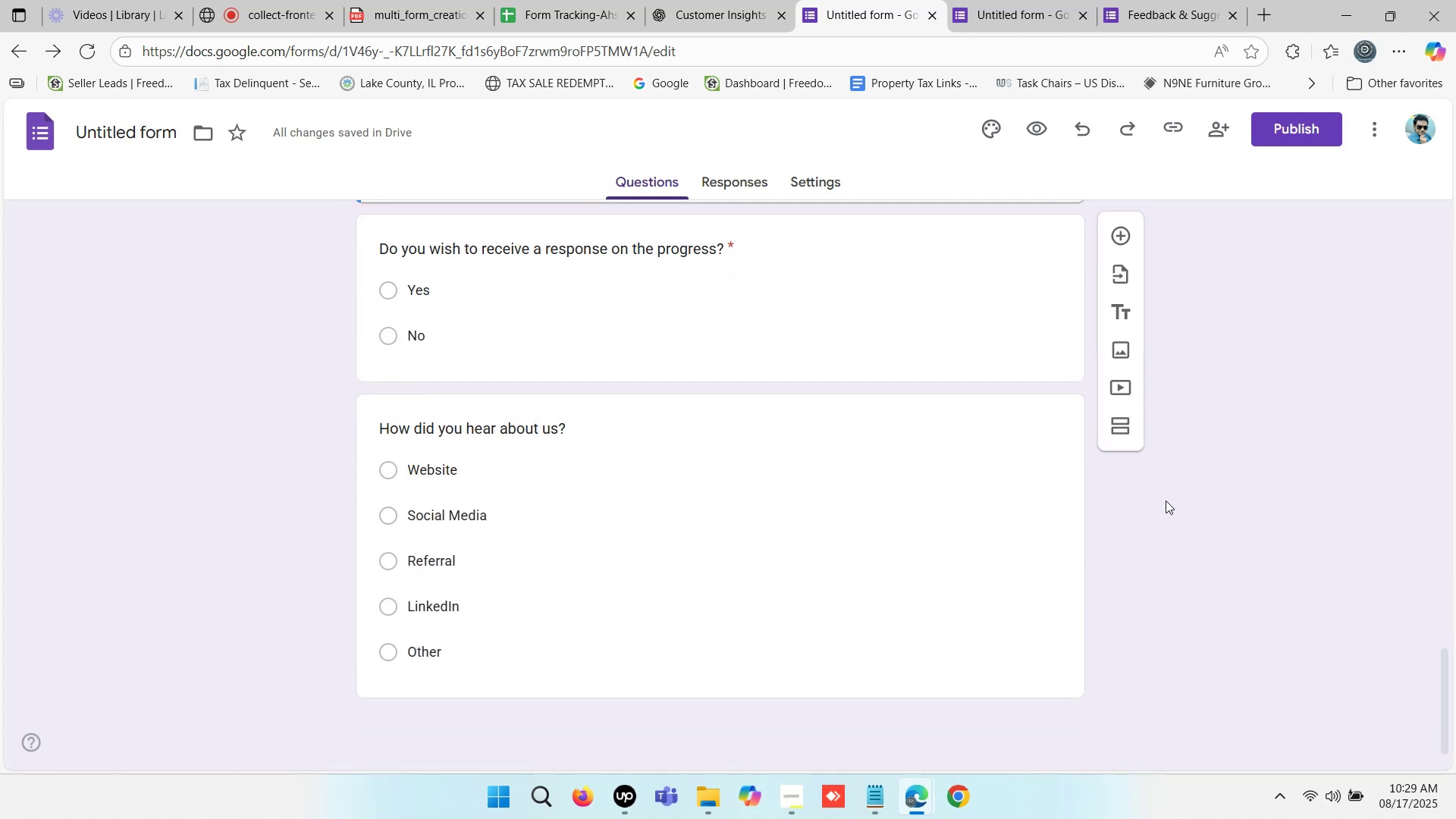 
scroll: coordinate [1141, 526], scroll_direction: down, amount: 1.0
 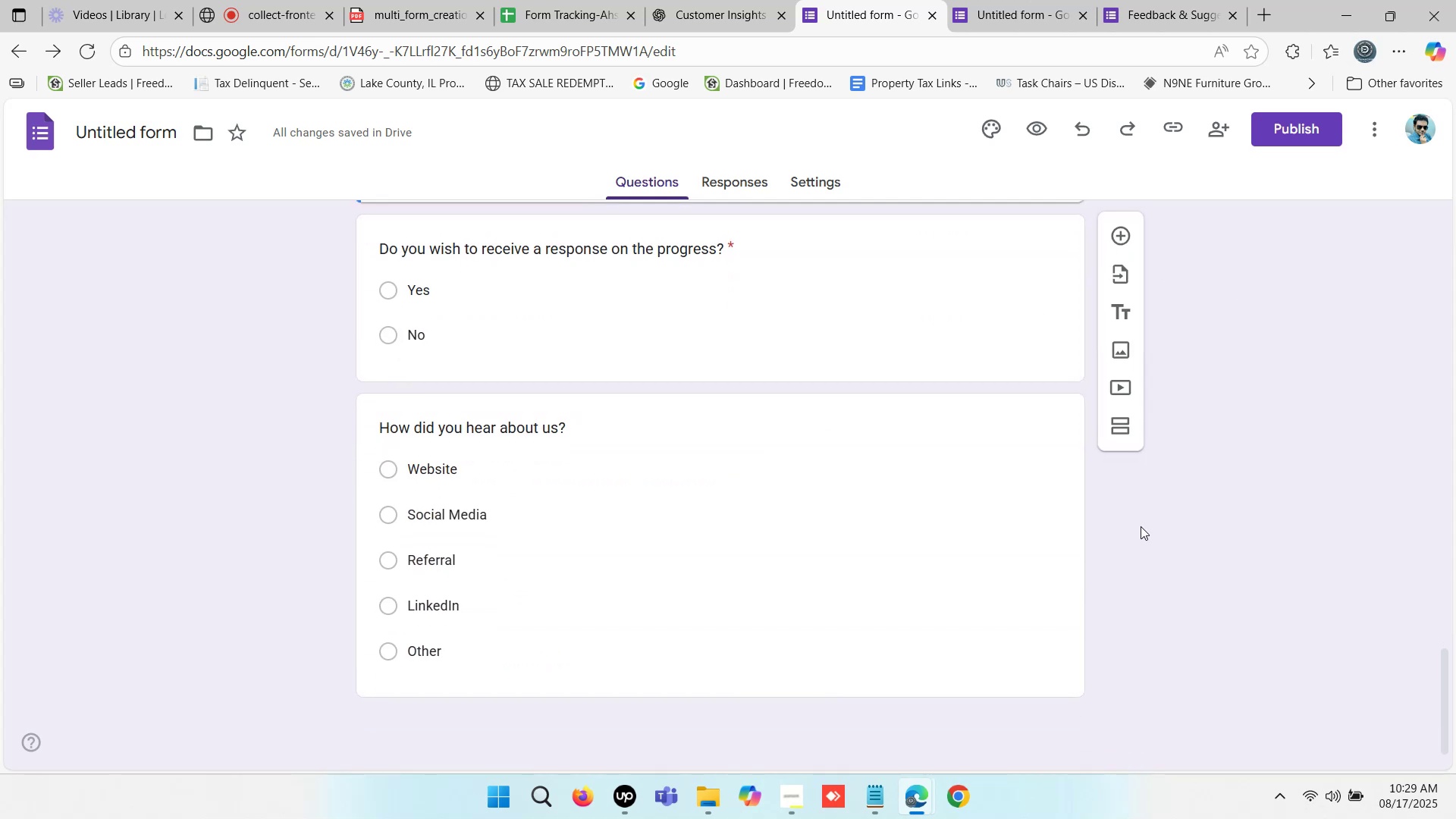 
left_click([1141, 526])
 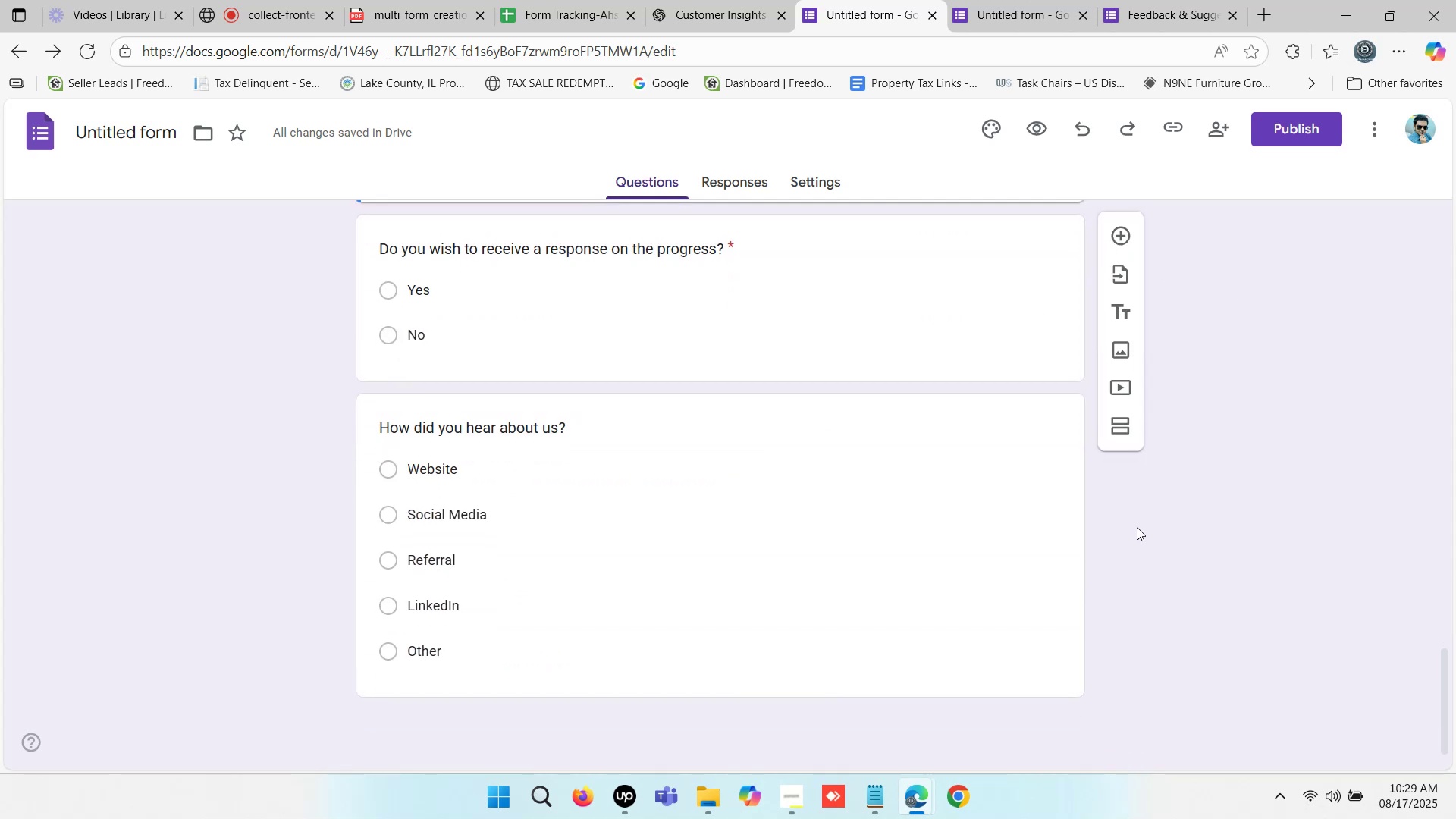 
wait(6.32)
 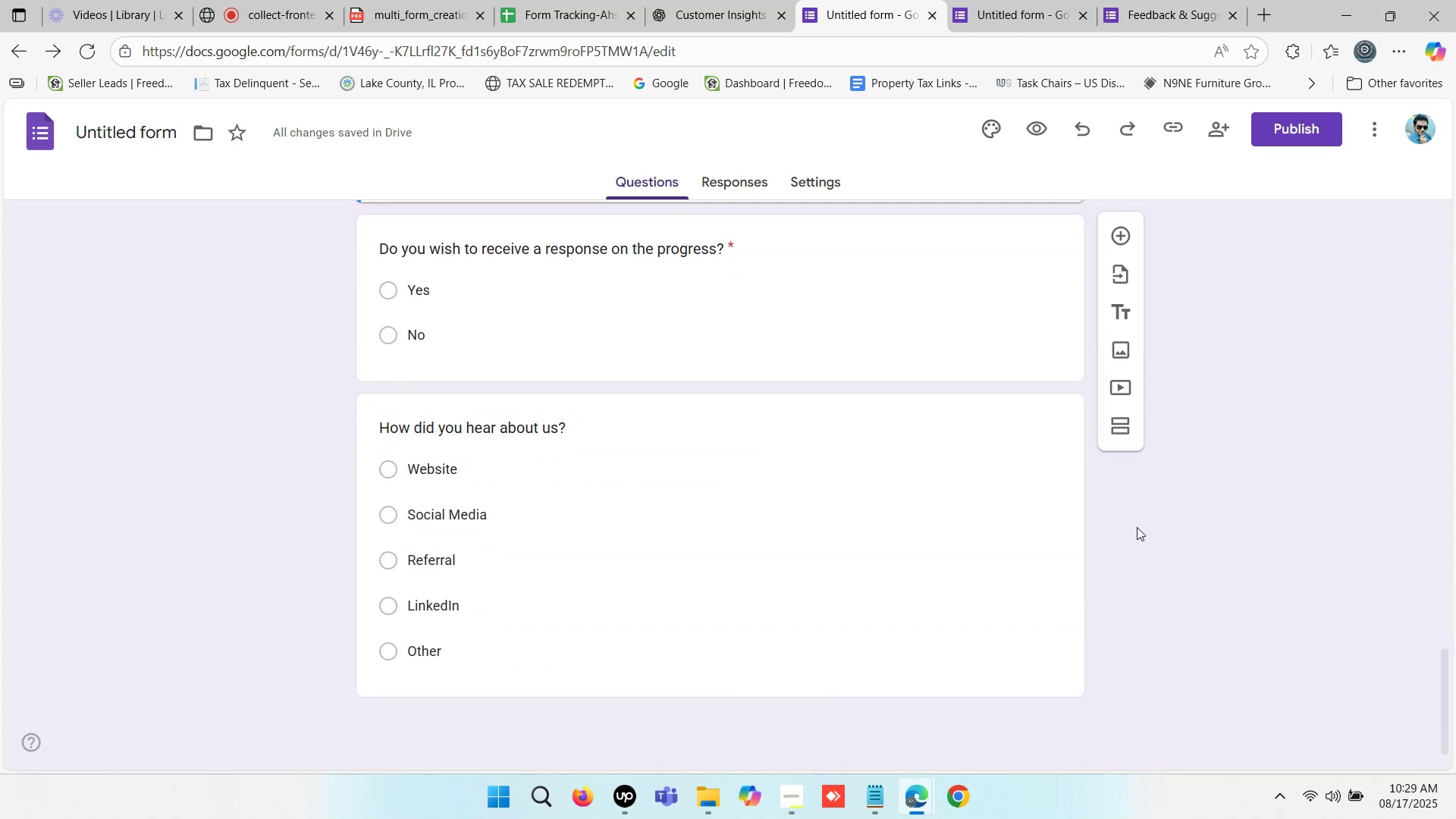 
left_click([1046, 0])
 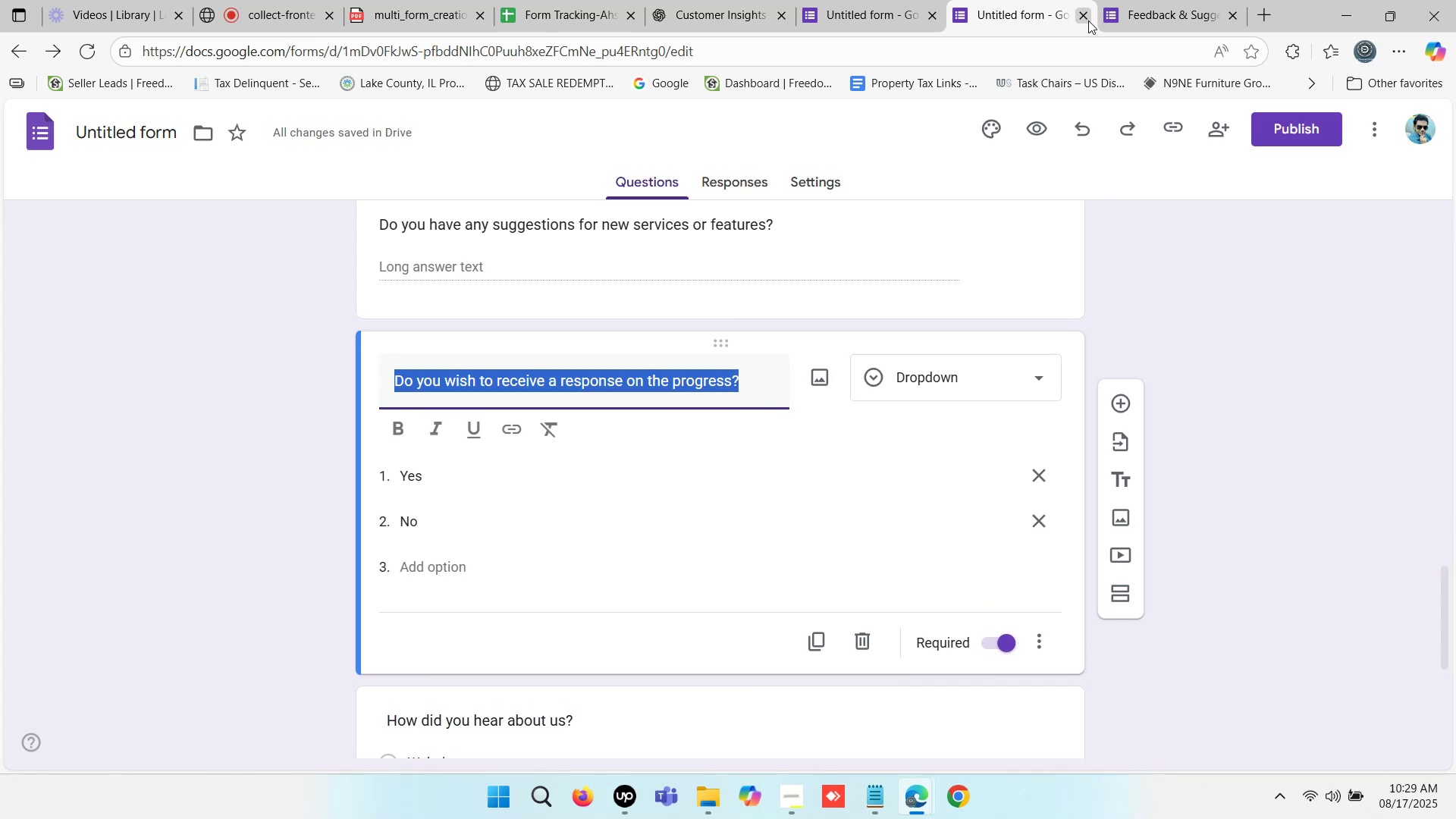 
left_click([1088, 20])
 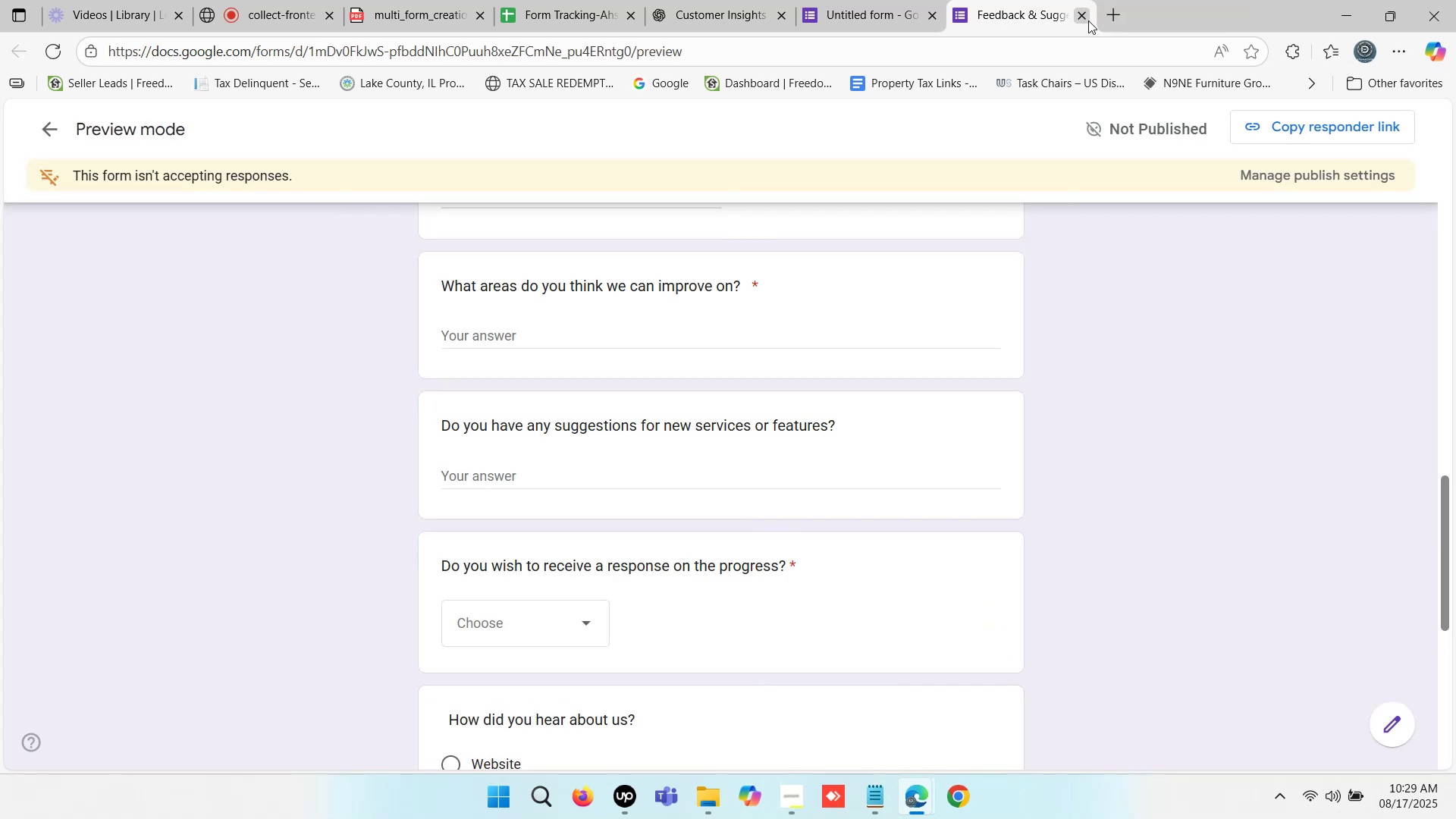 
left_click([1088, 20])
 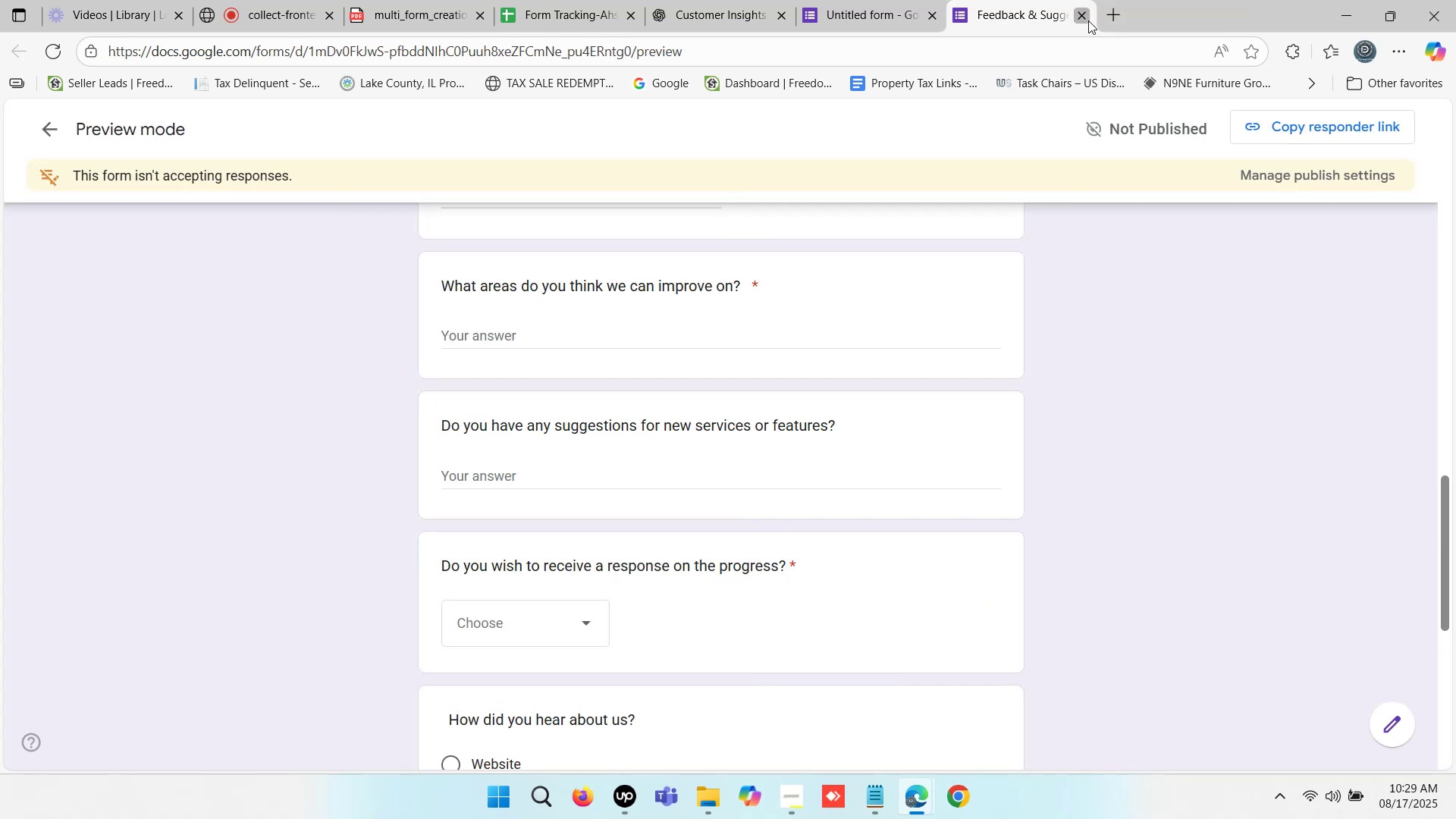 
left_click_drag(start_coordinate=[1088, 20], to_coordinate=[1058, 14])
 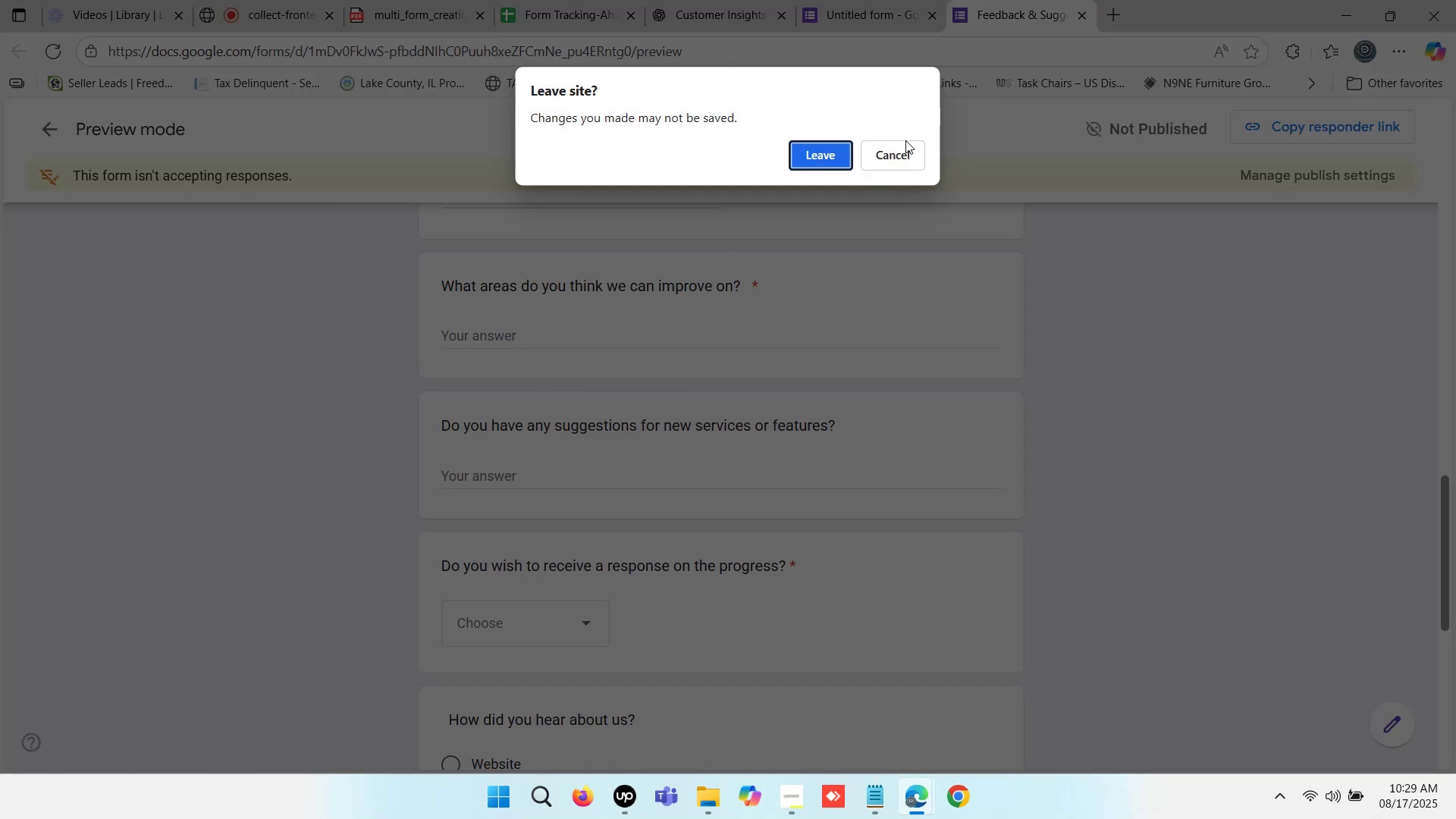 
left_click([885, 164])
 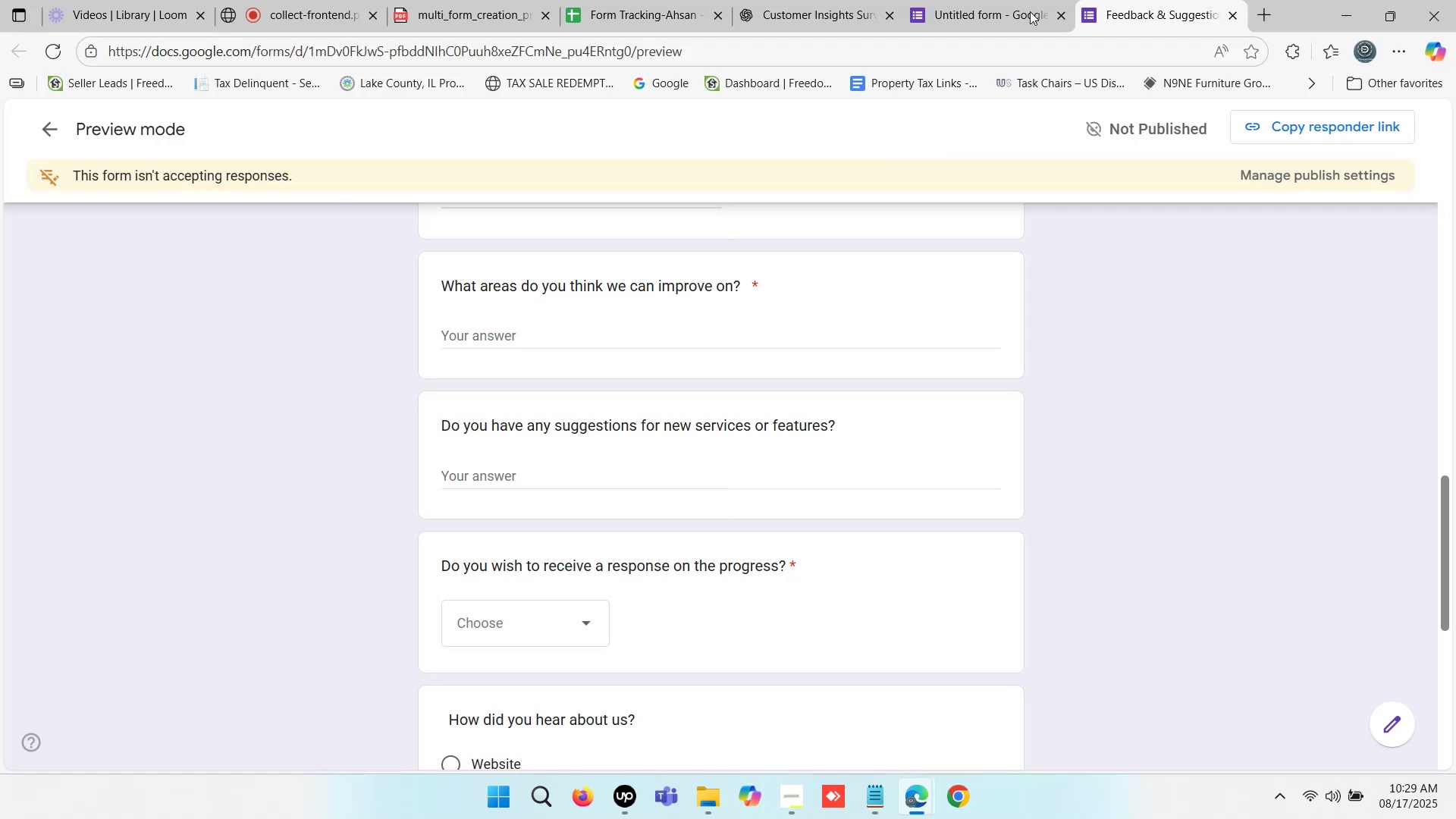 
left_click([1015, 0])
 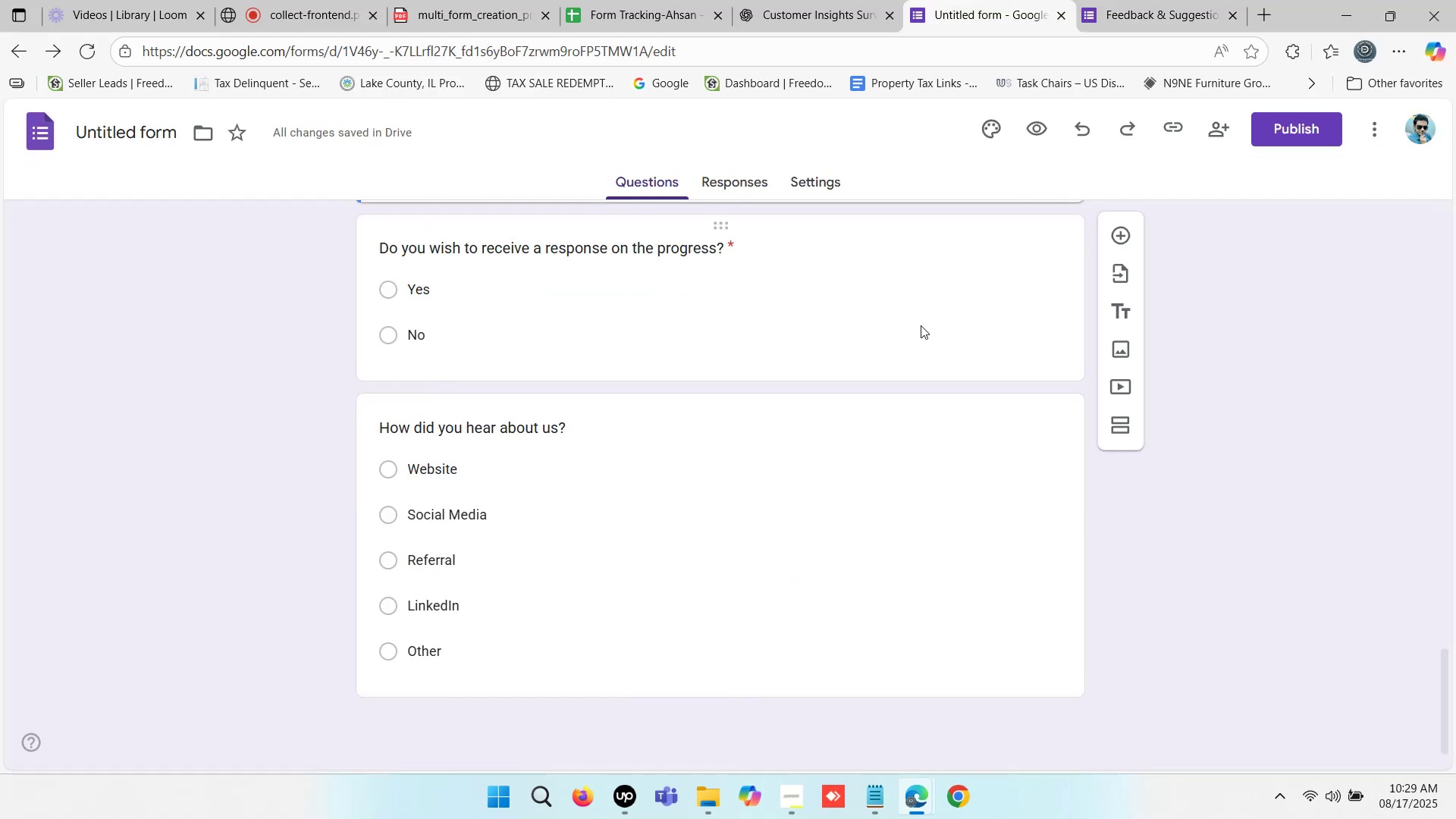 
scroll: coordinate [689, 420], scroll_direction: down, amount: 2.0
 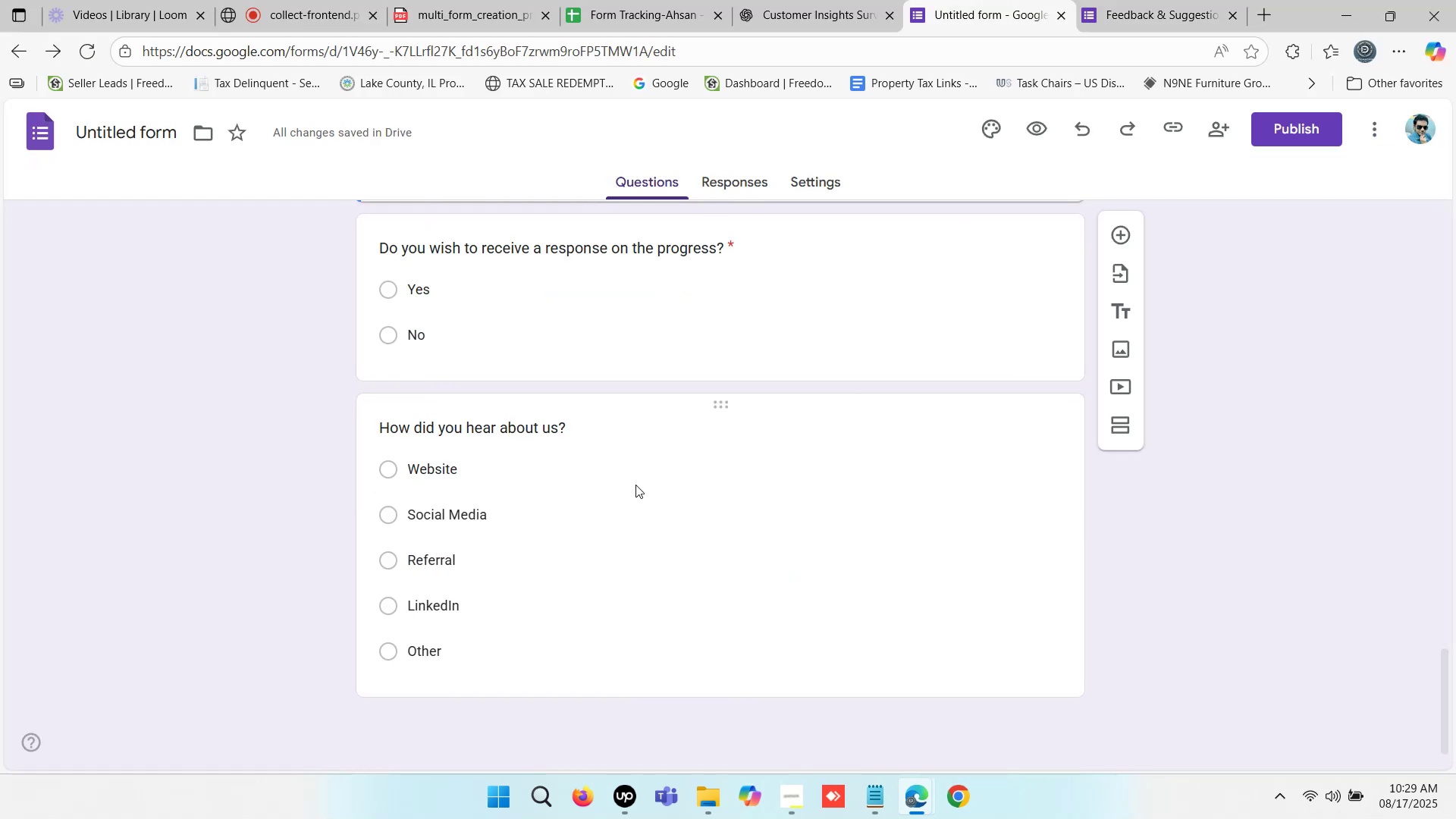 
left_click([785, 444])
 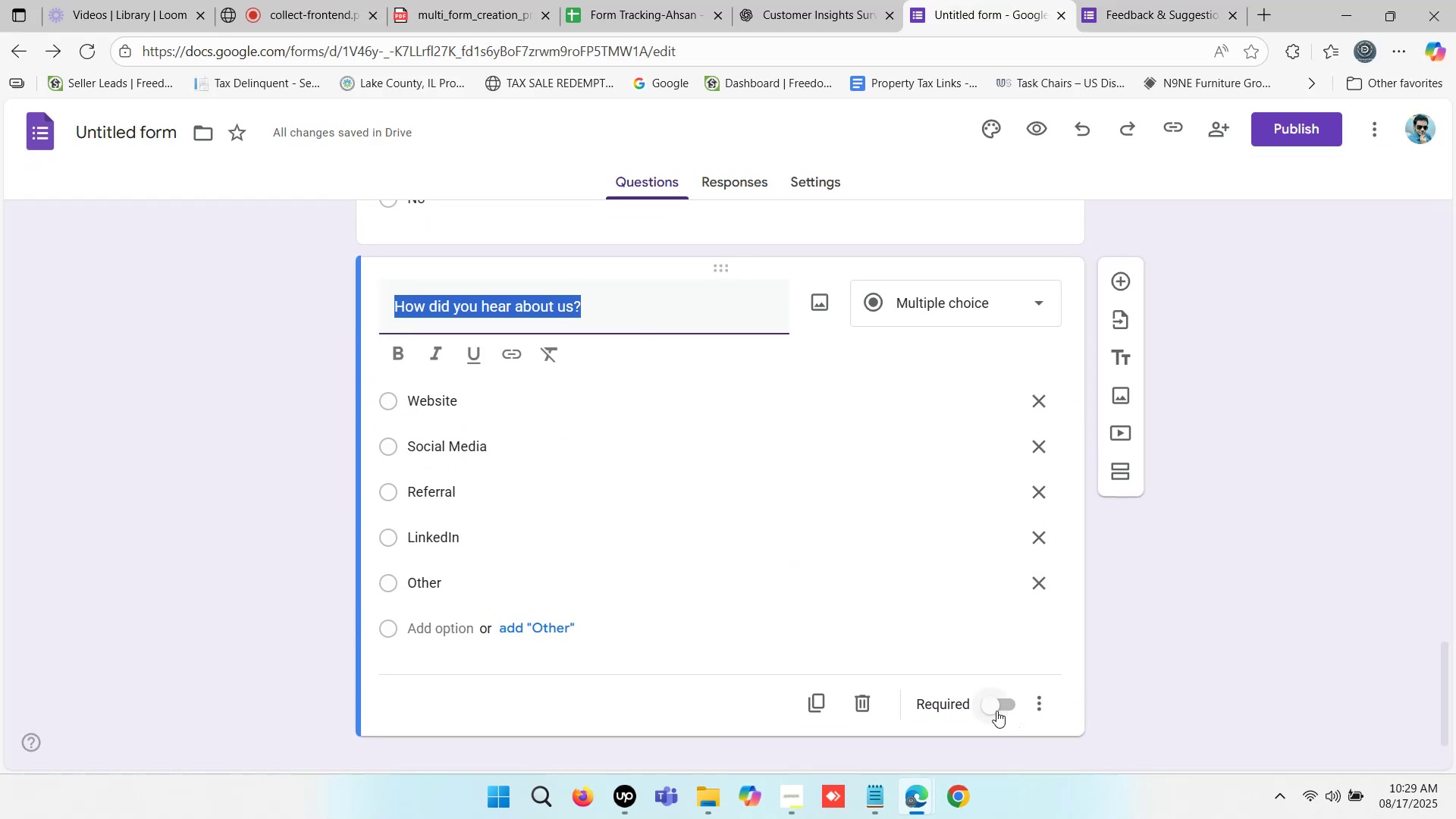 
left_click([993, 709])
 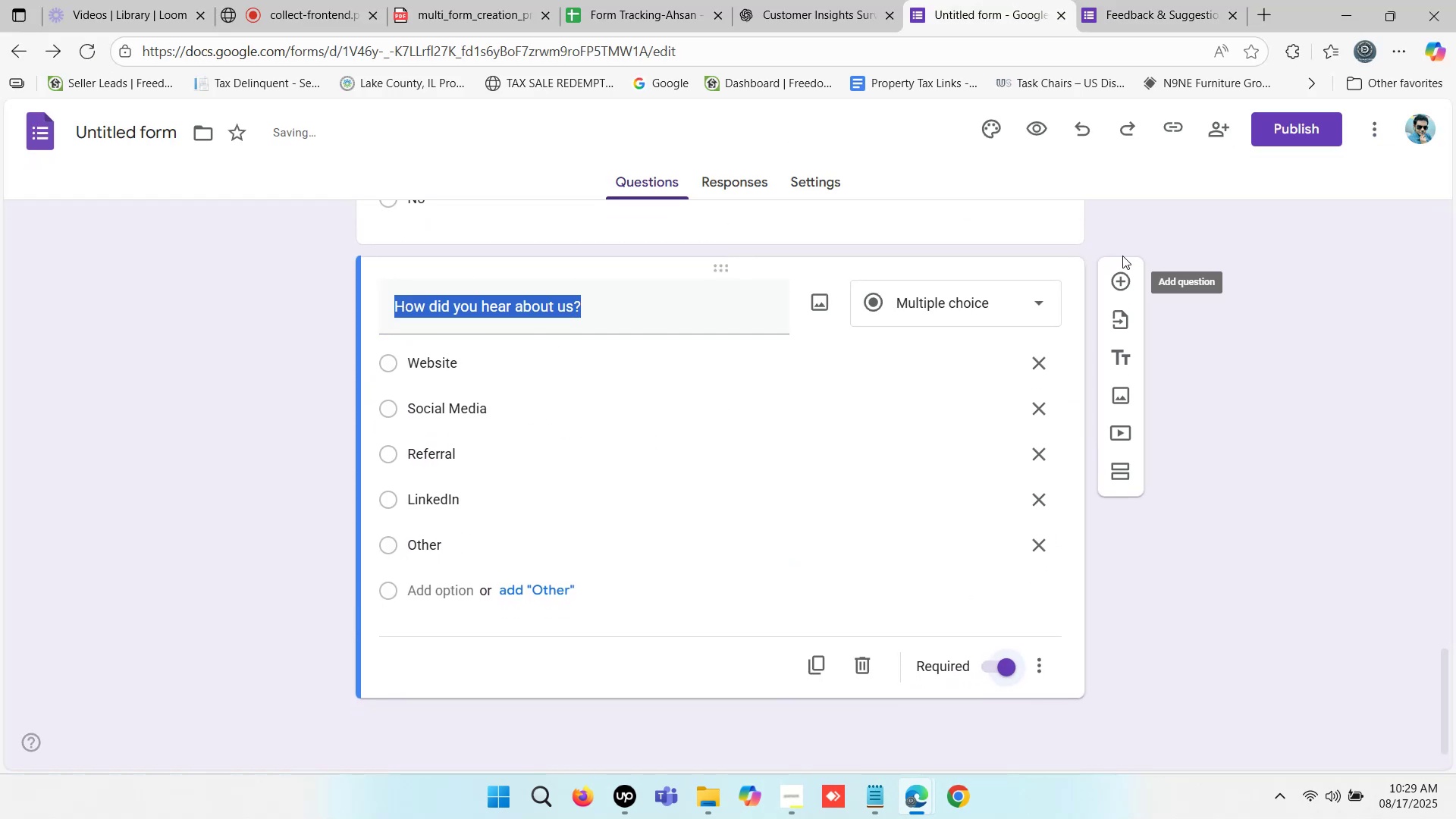 
left_click([1125, 281])
 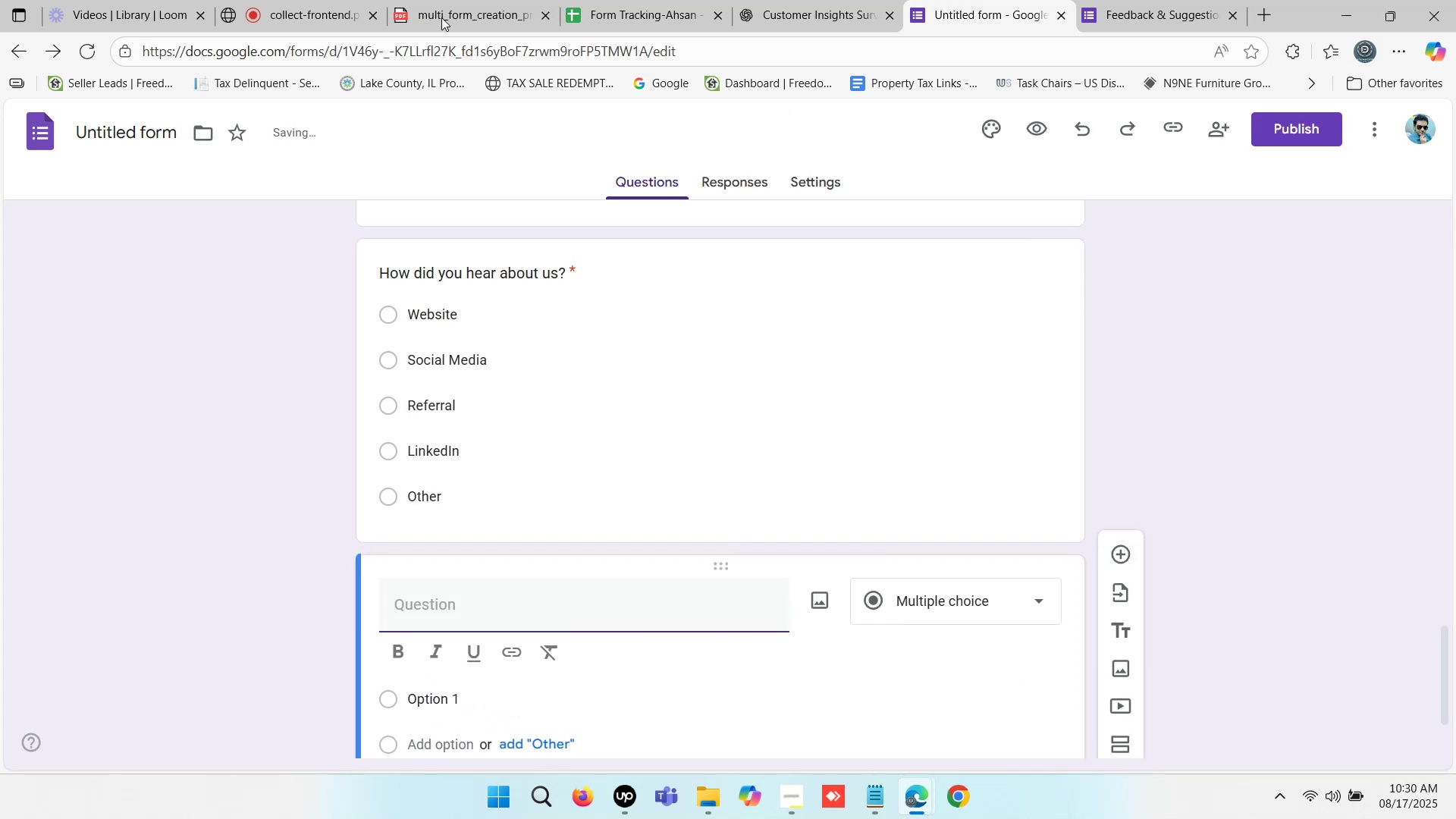 
left_click([299, 1])
 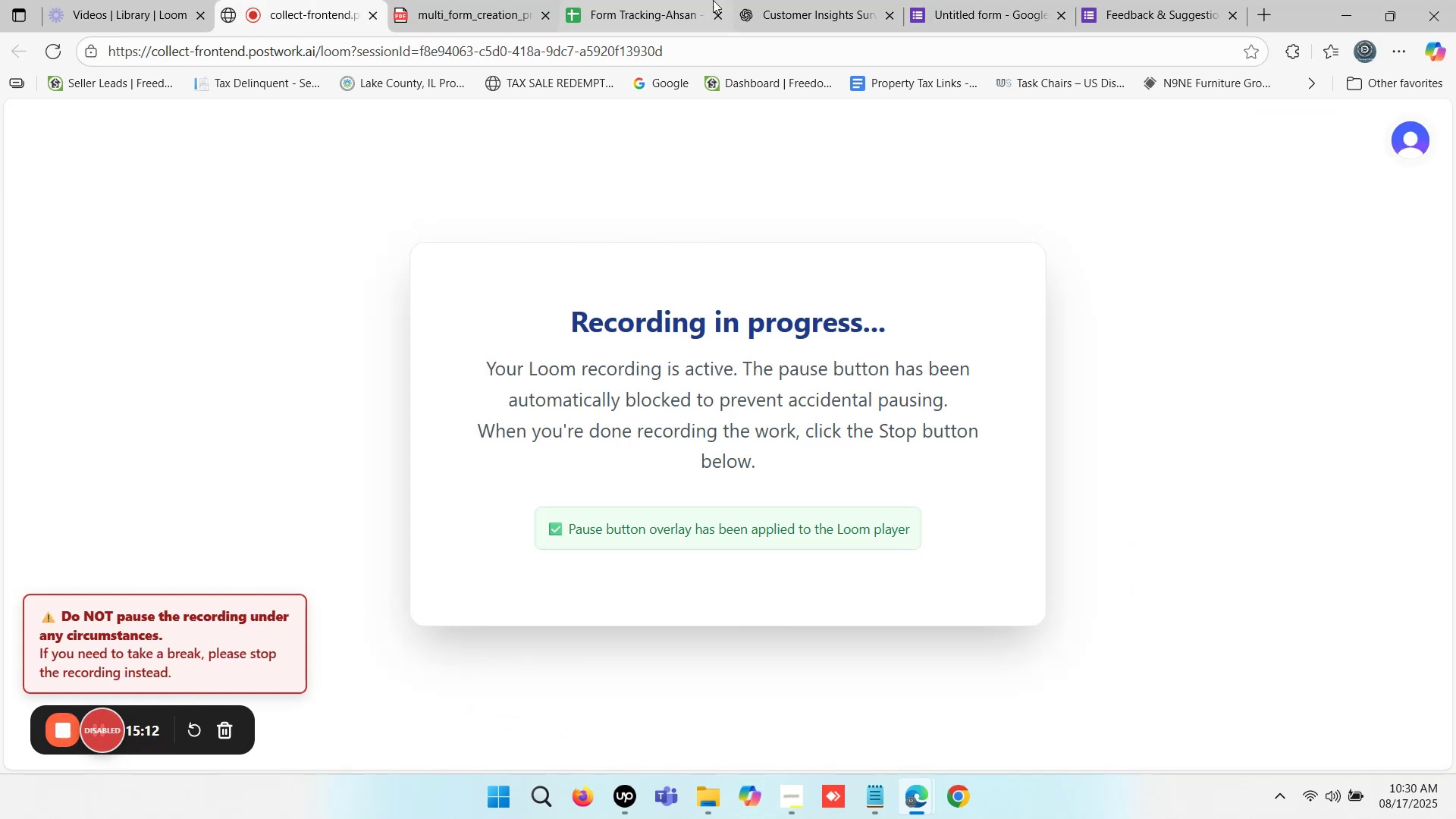 
left_click([812, 0])
 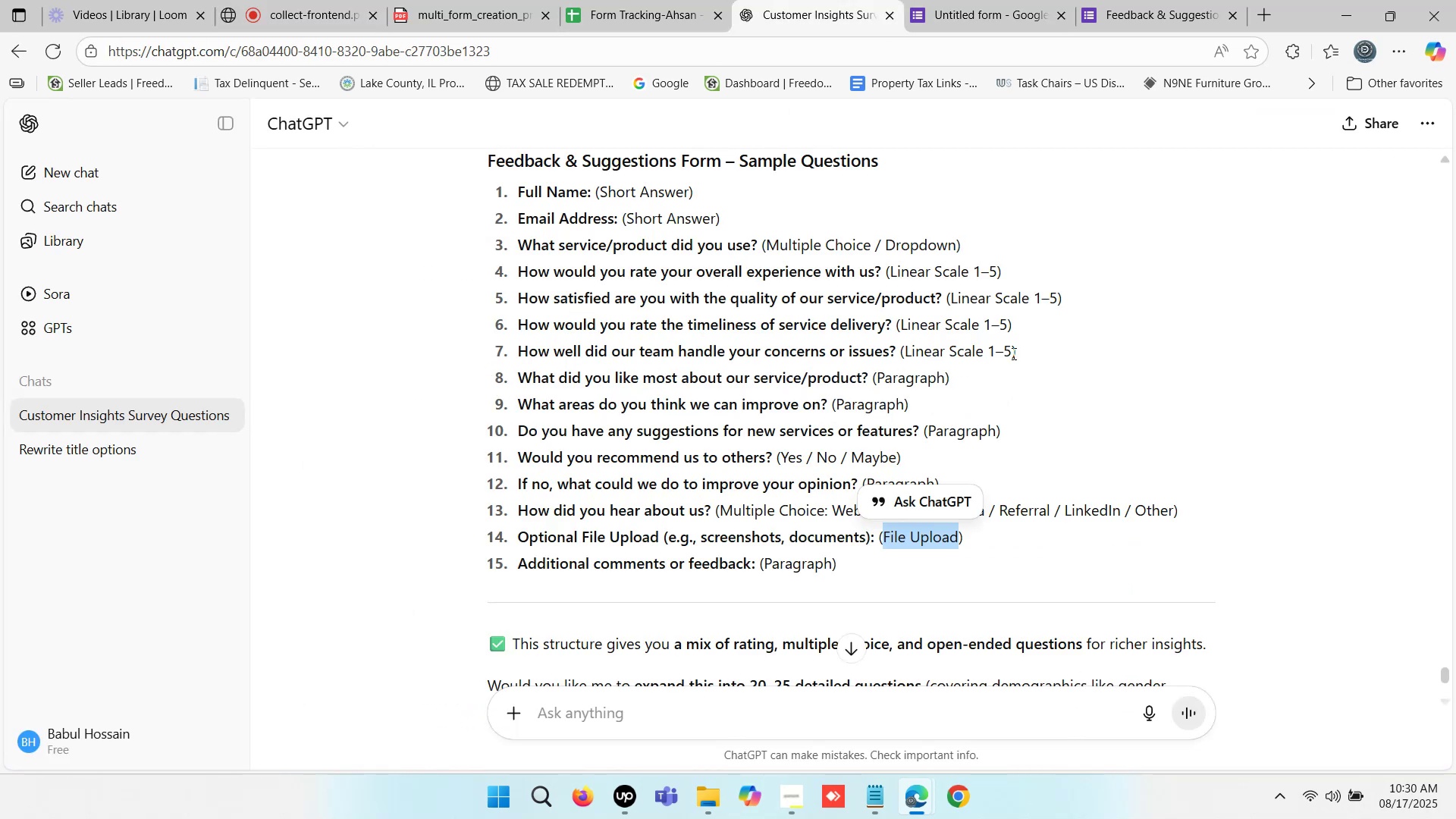 
left_click_drag(start_coordinate=[1012, 352], to_coordinate=[846, 354])
 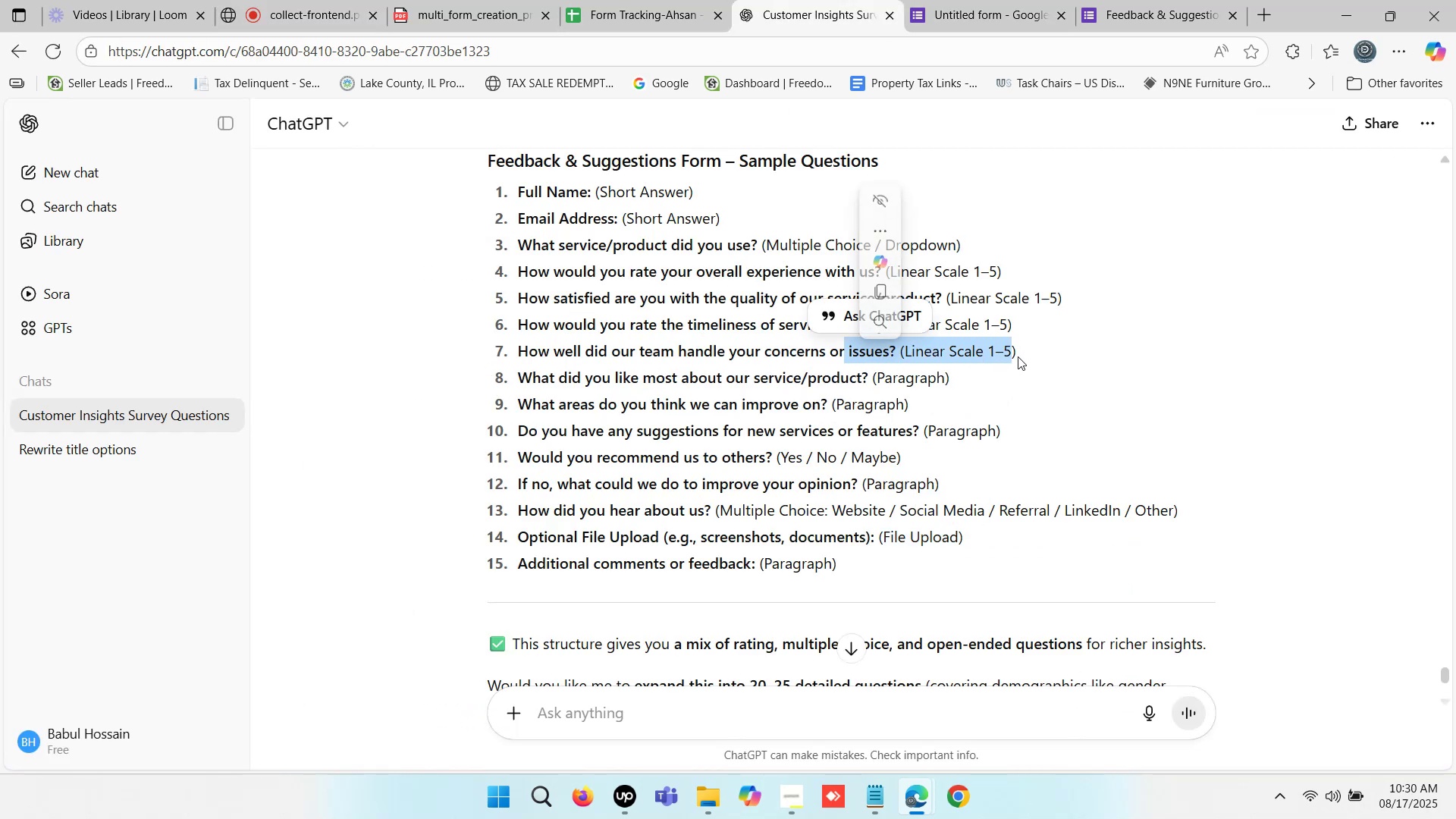 
left_click_drag(start_coordinate=[1025, 354], to_coordinate=[521, 353])
 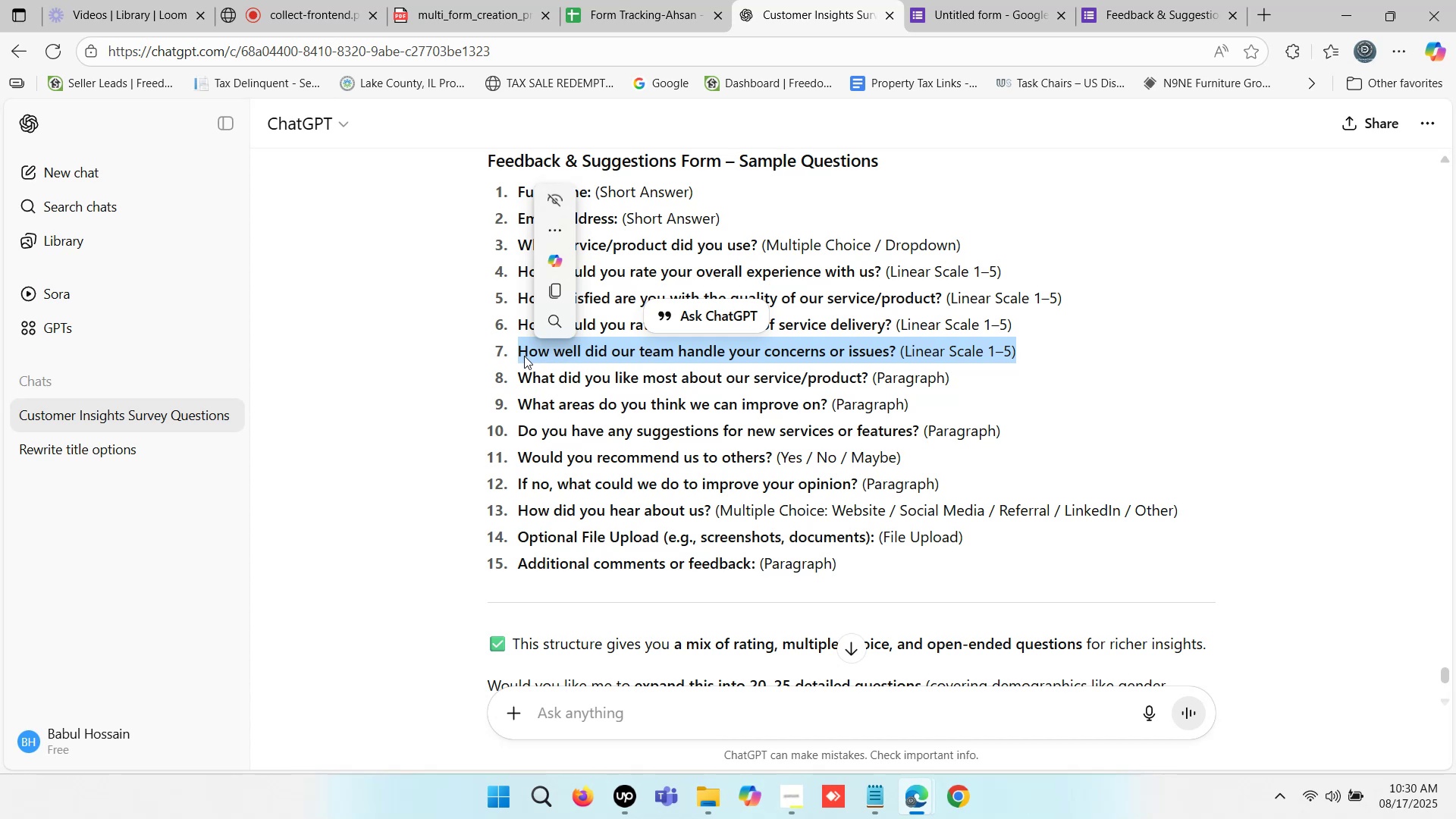 
wait(19.99)
 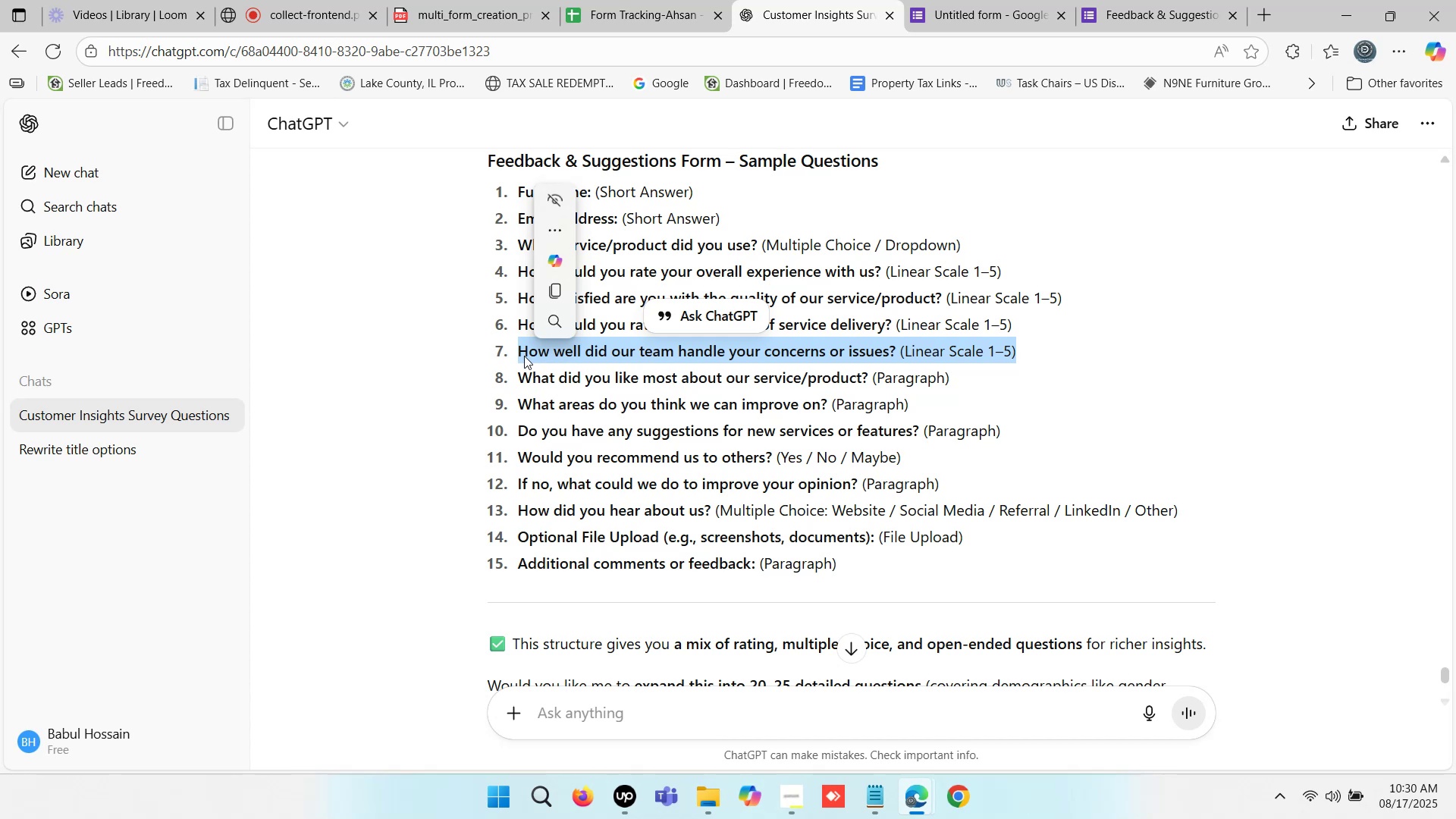 
double_click([827, 0])
 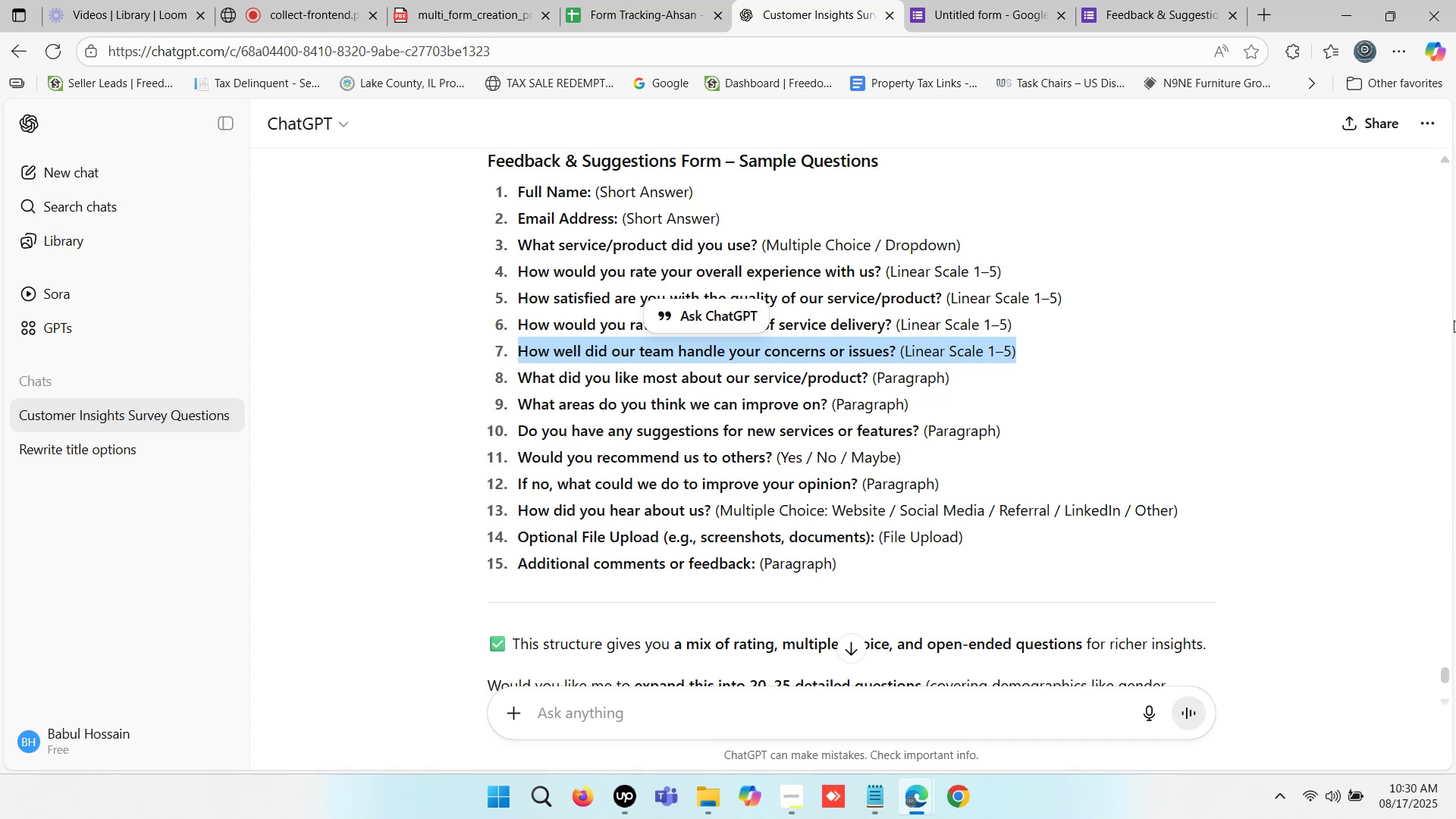 
wait(20.51)
 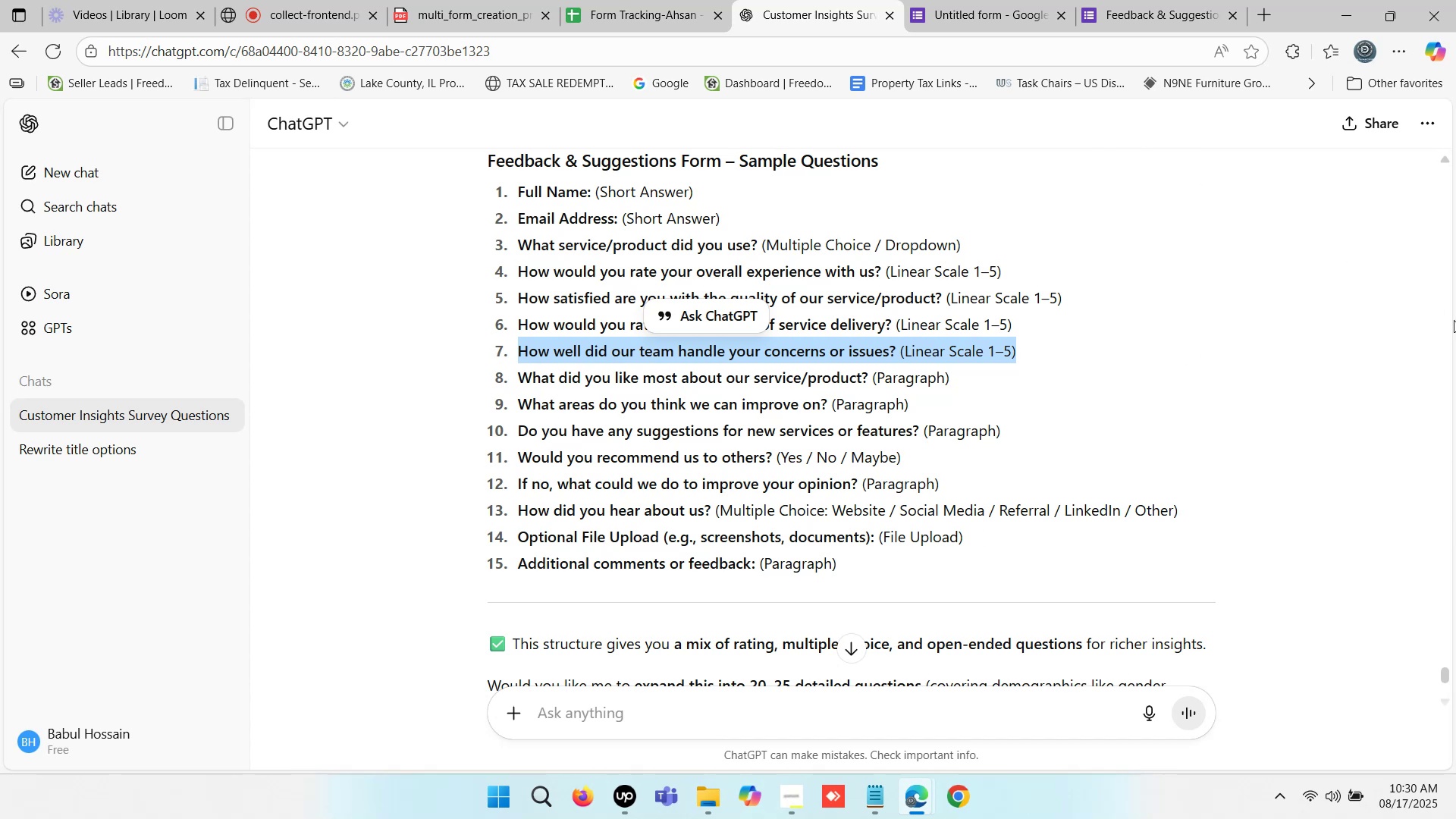 
double_click([955, 0])
 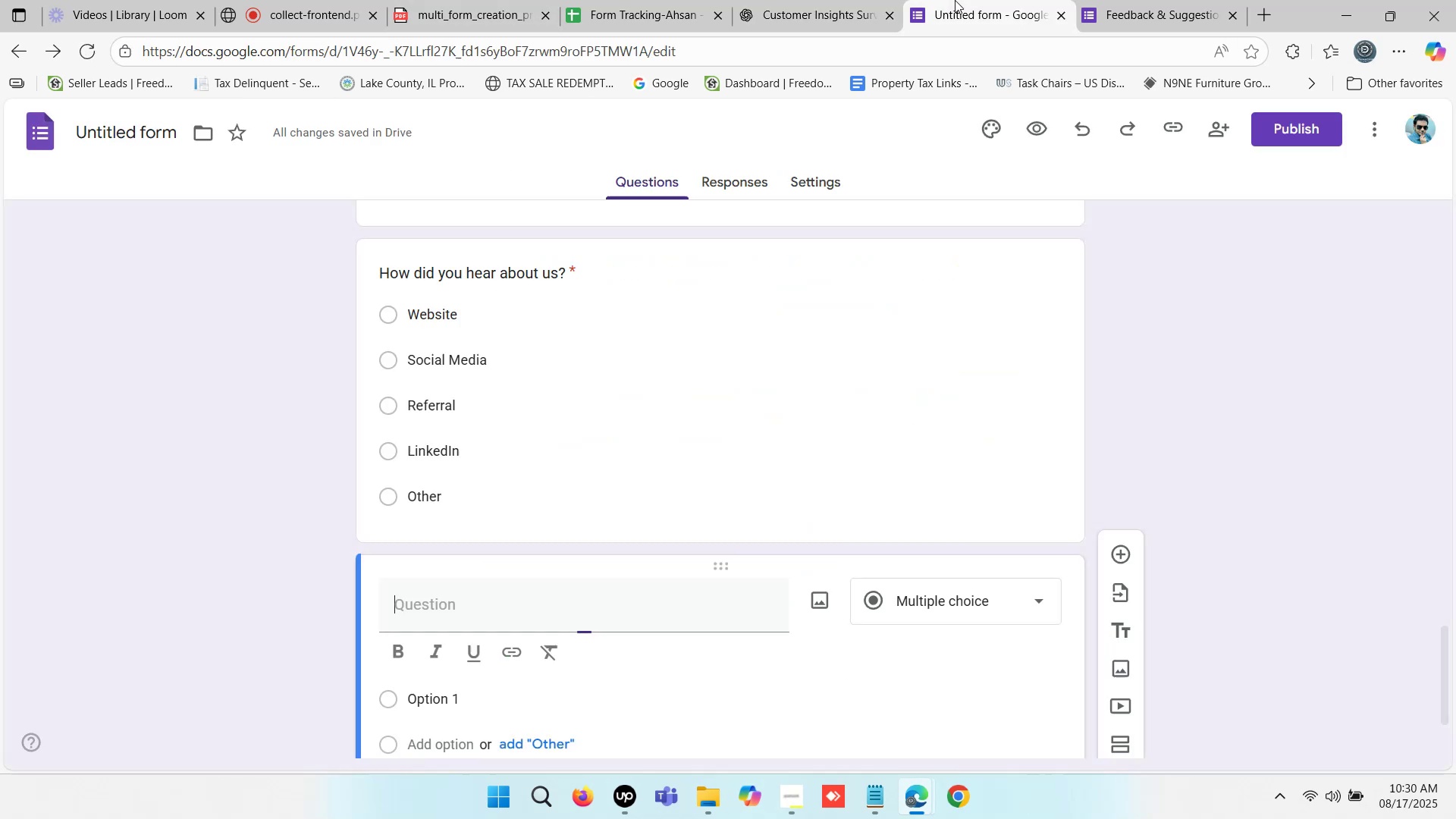 
triple_click([955, 0])
 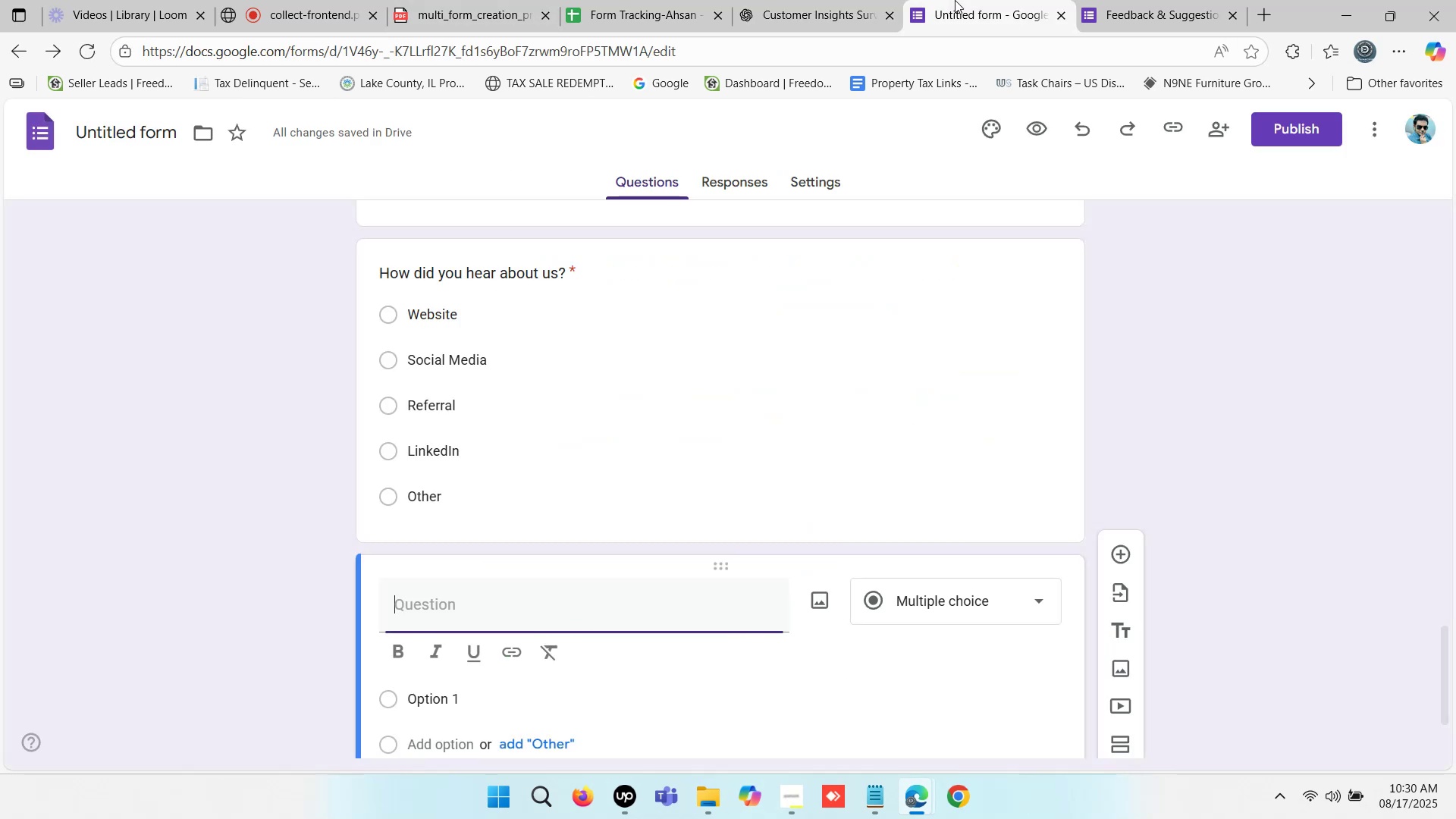 
triple_click([955, 0])
 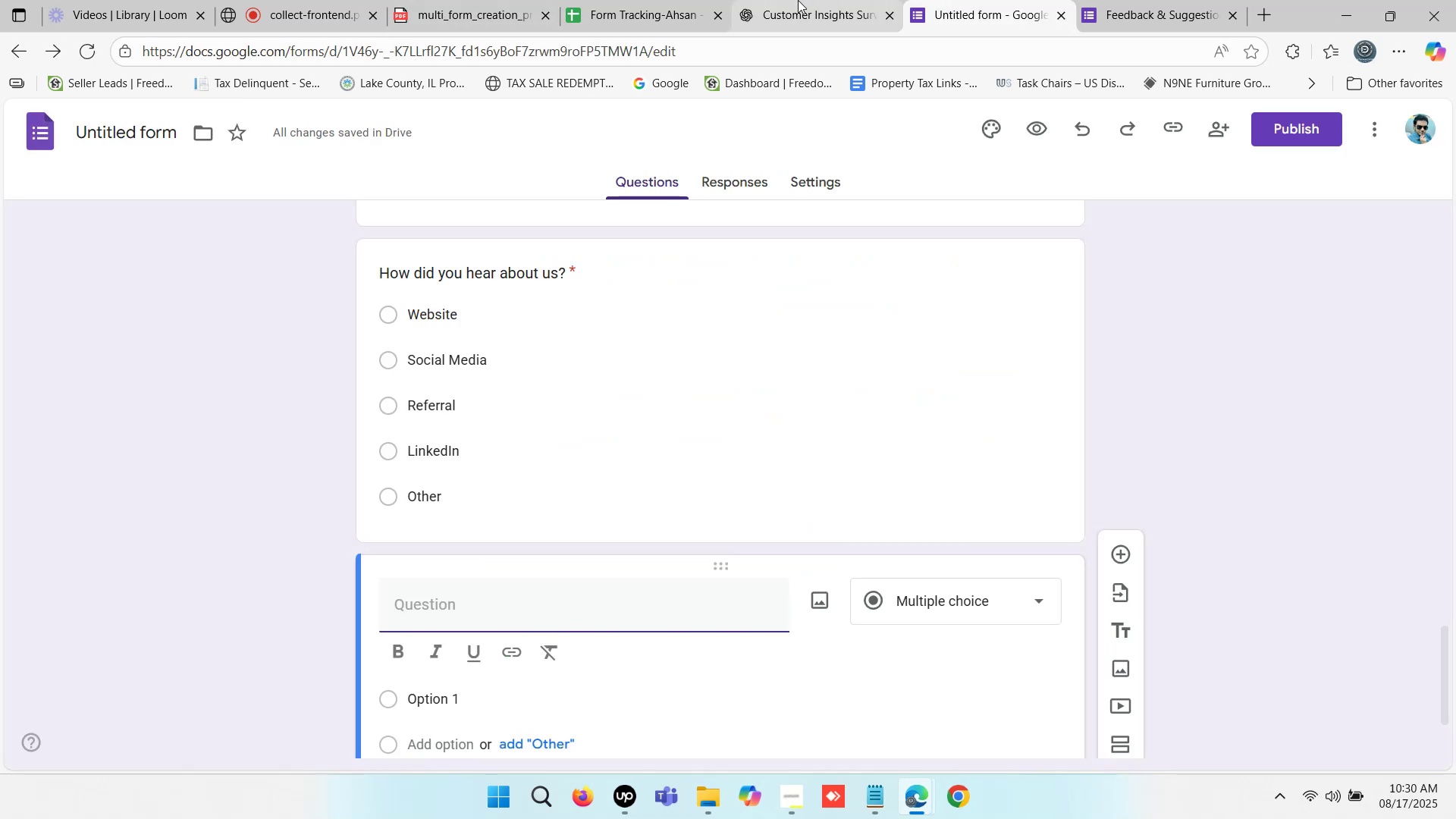 
double_click([798, 0])
 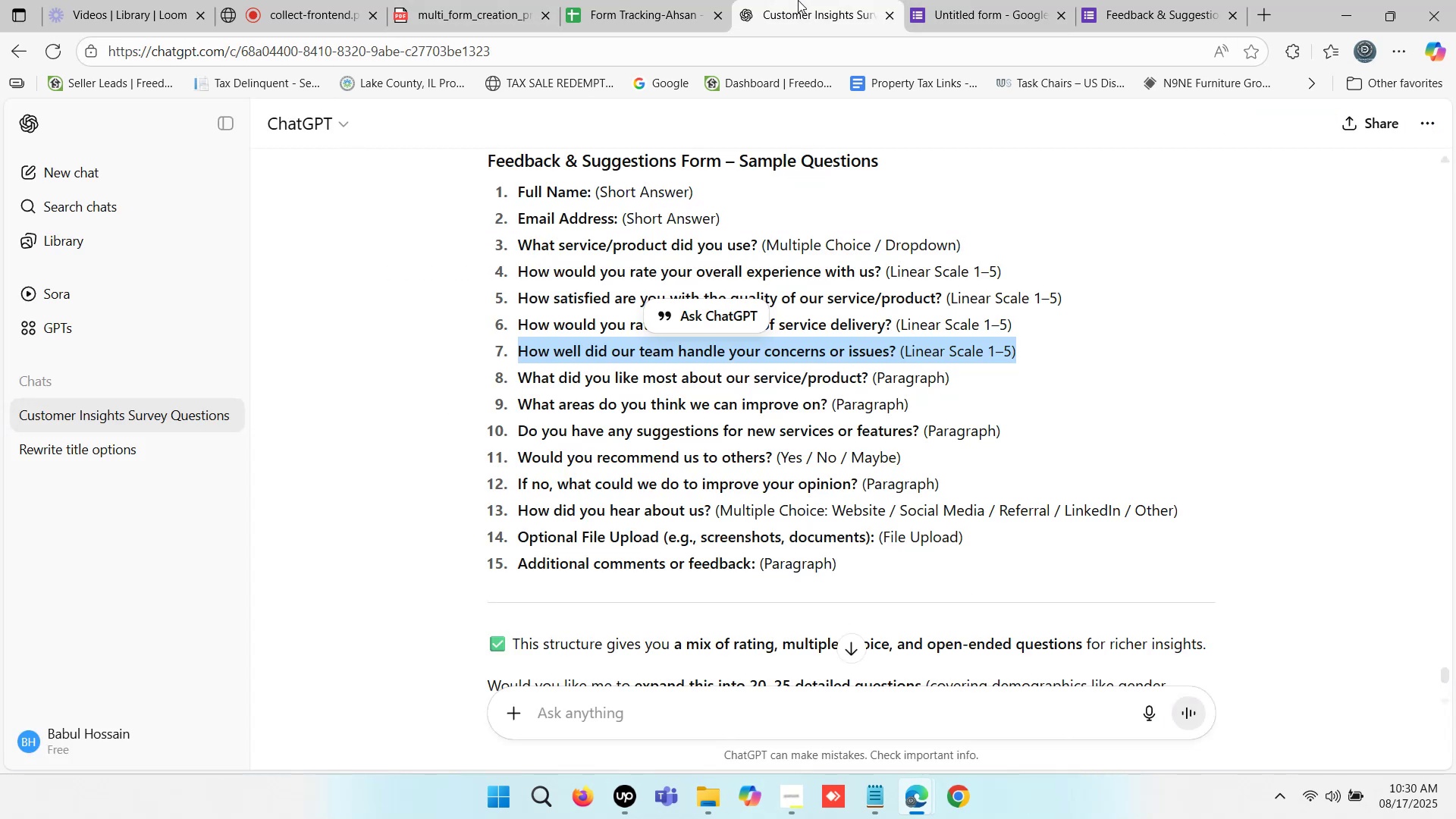 
triple_click([798, 0])
 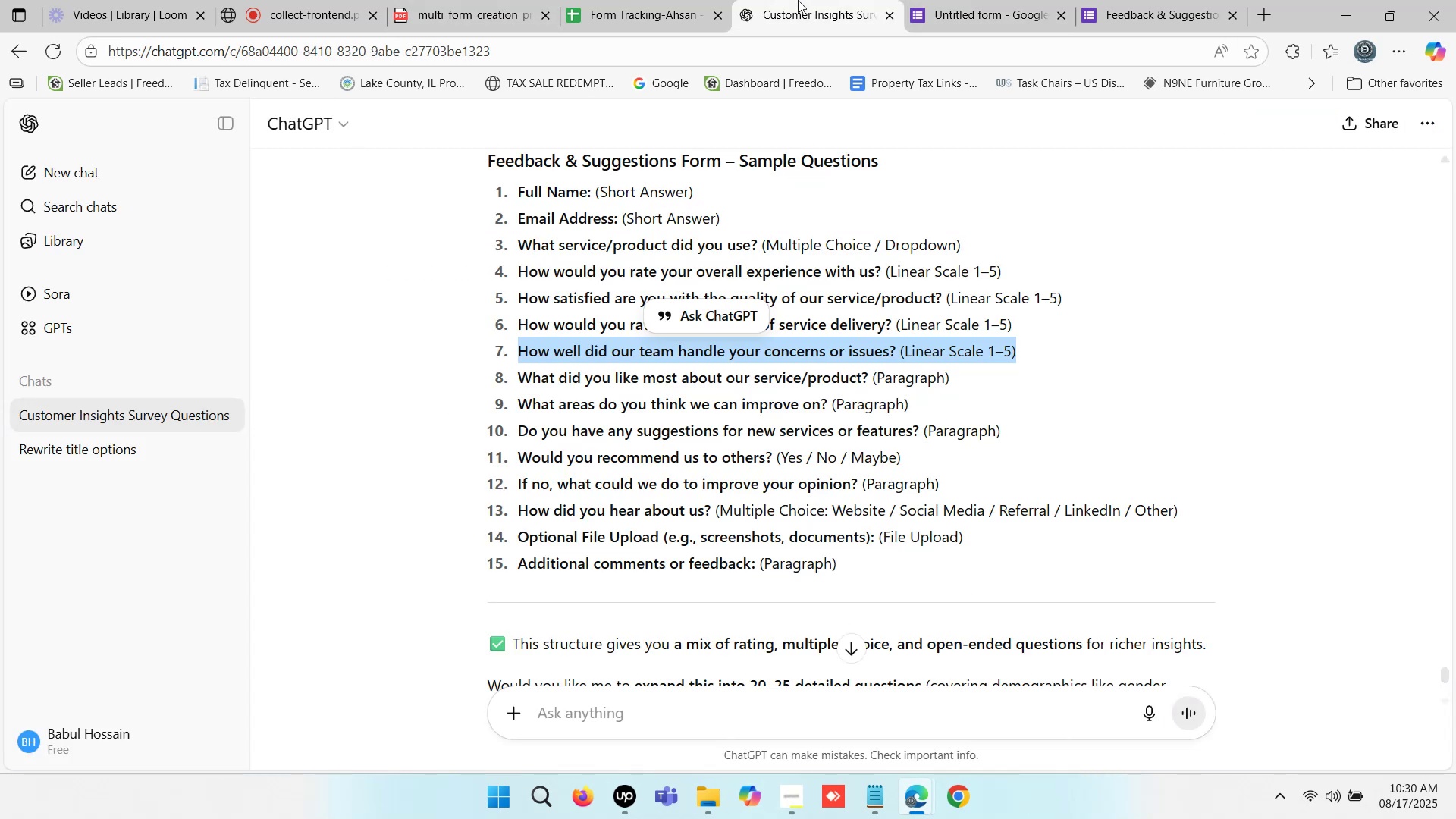 
triple_click([798, 0])
 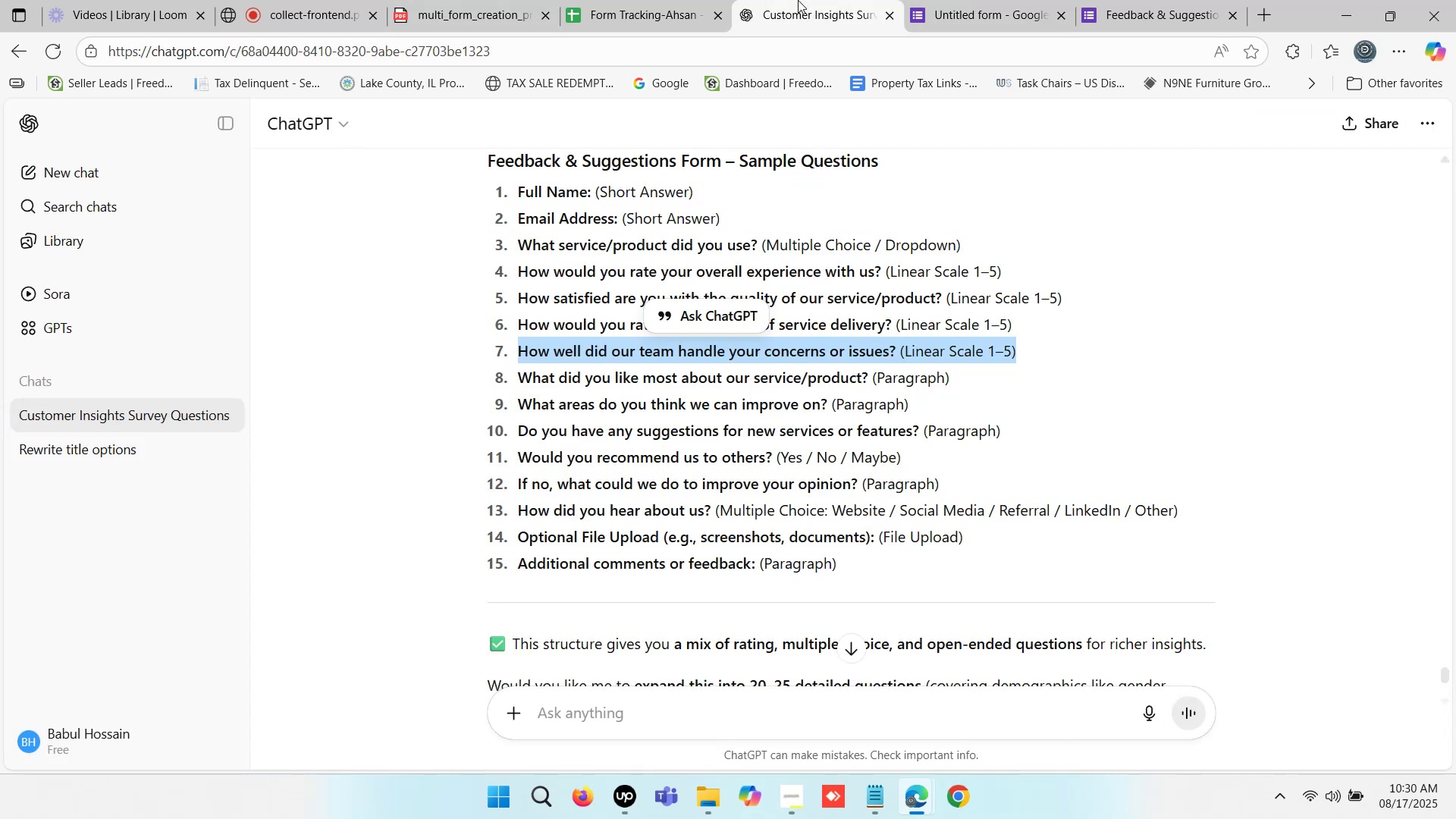 
triple_click([798, 0])
 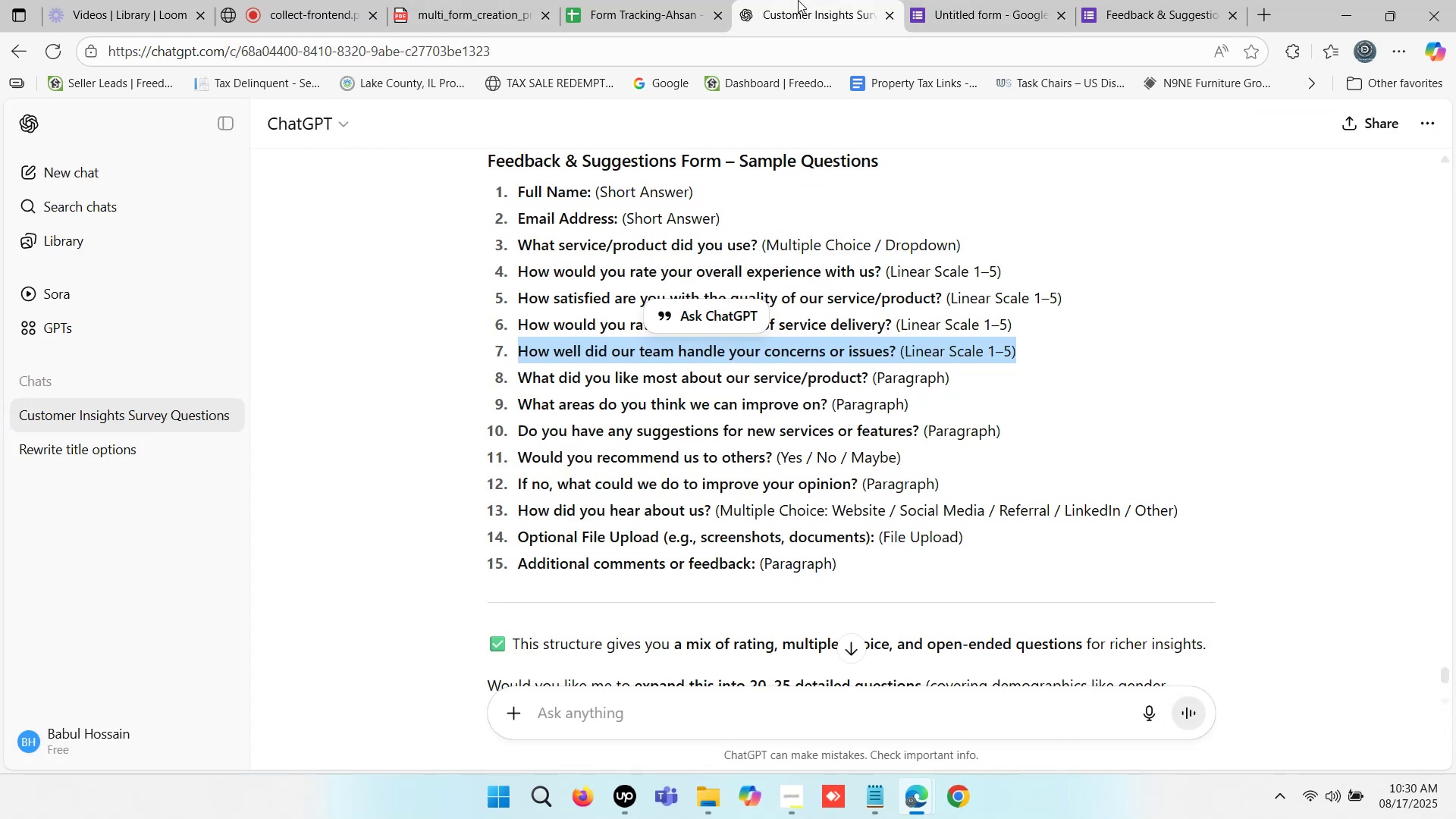 
triple_click([798, 0])
 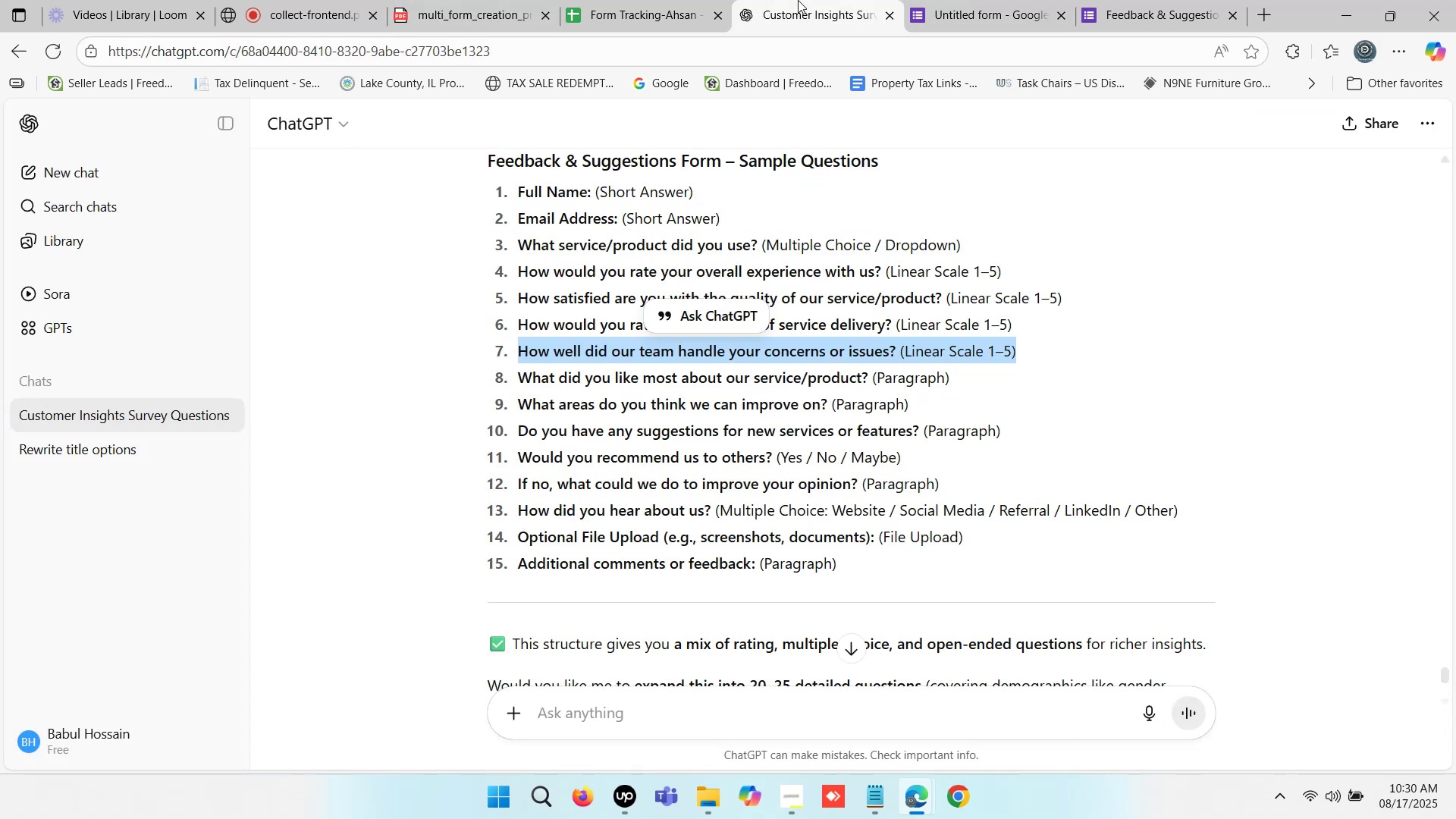 
triple_click([798, 0])
 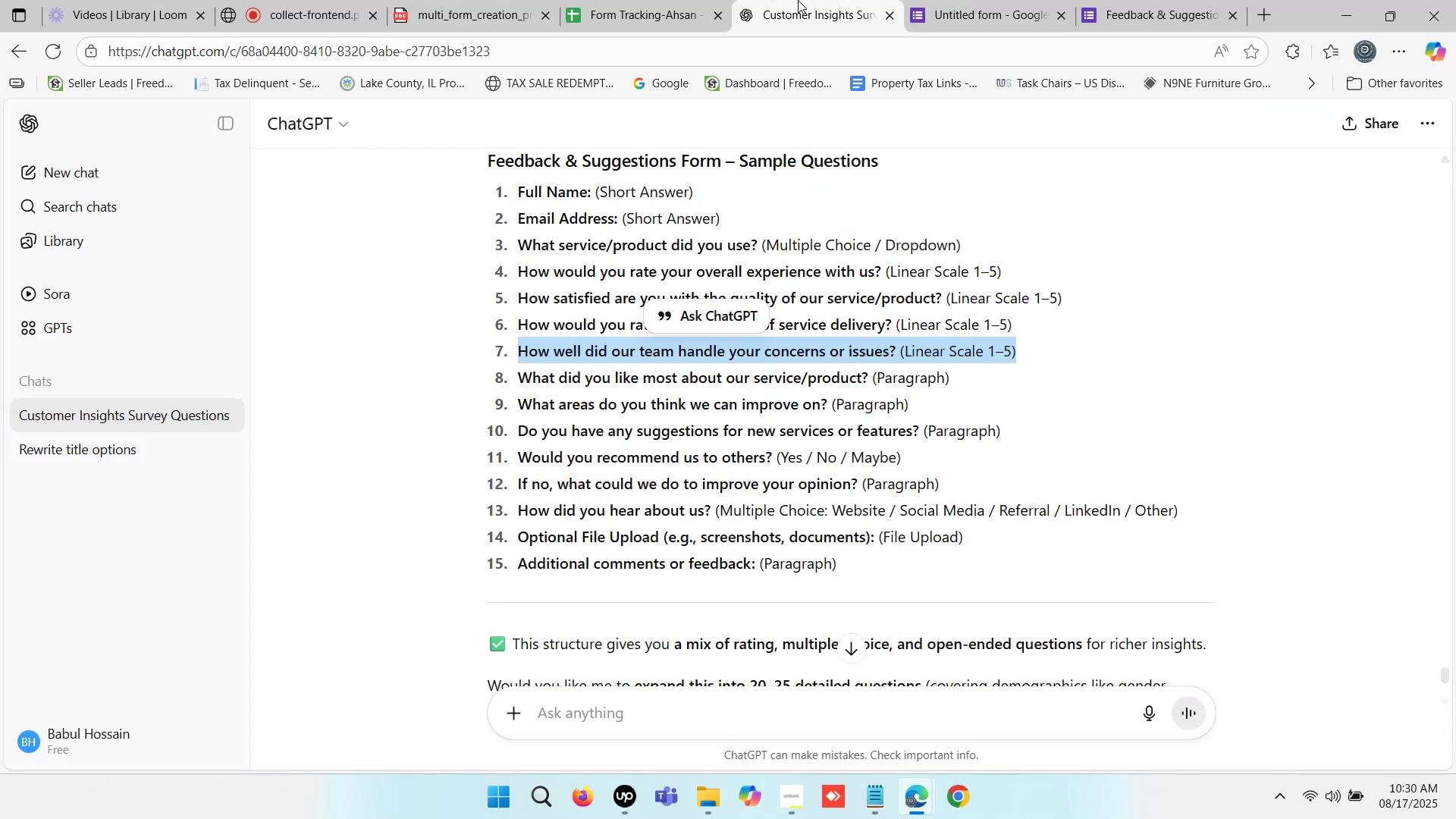 
wait(5.69)
 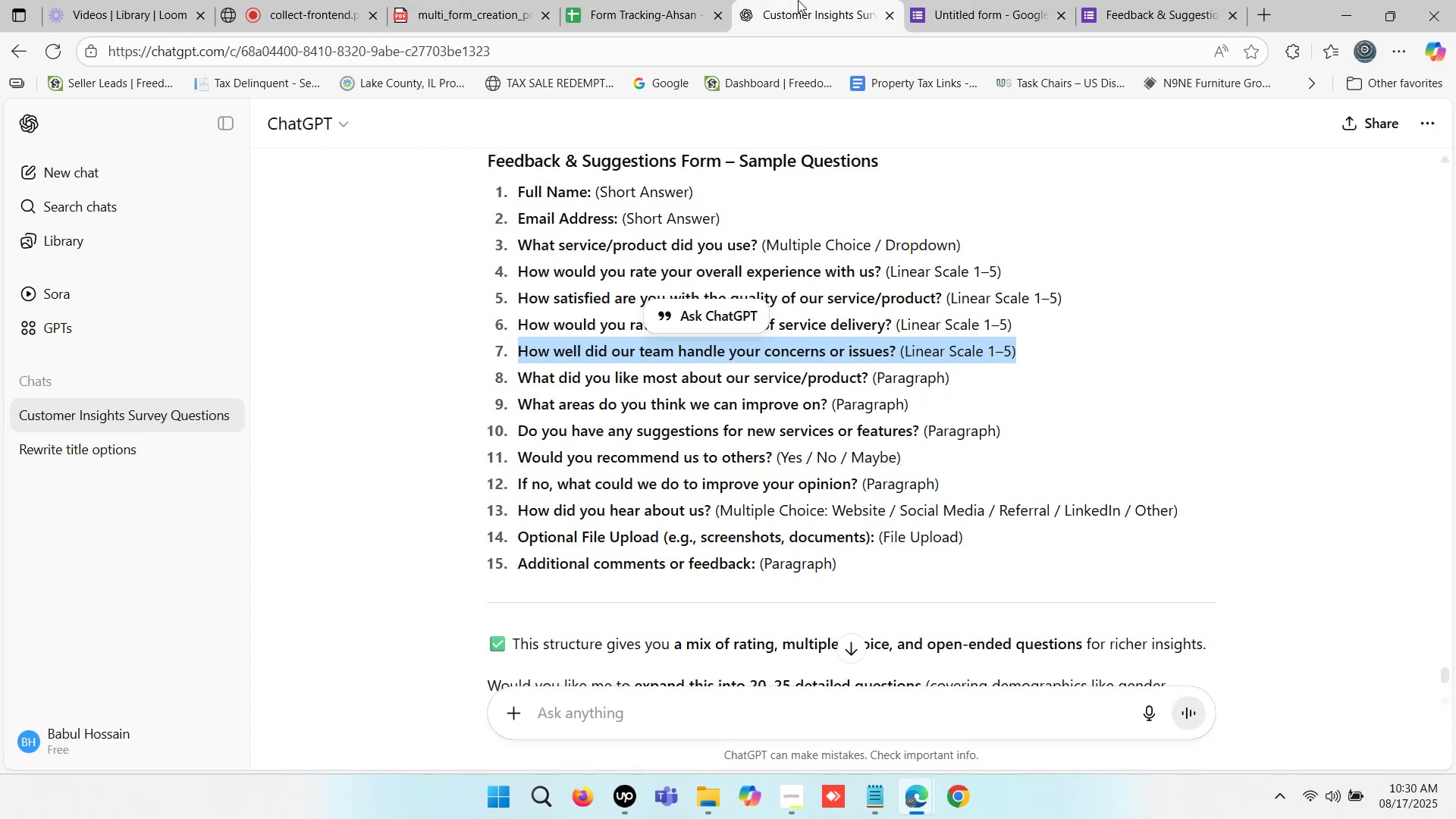 
double_click([641, 0])
 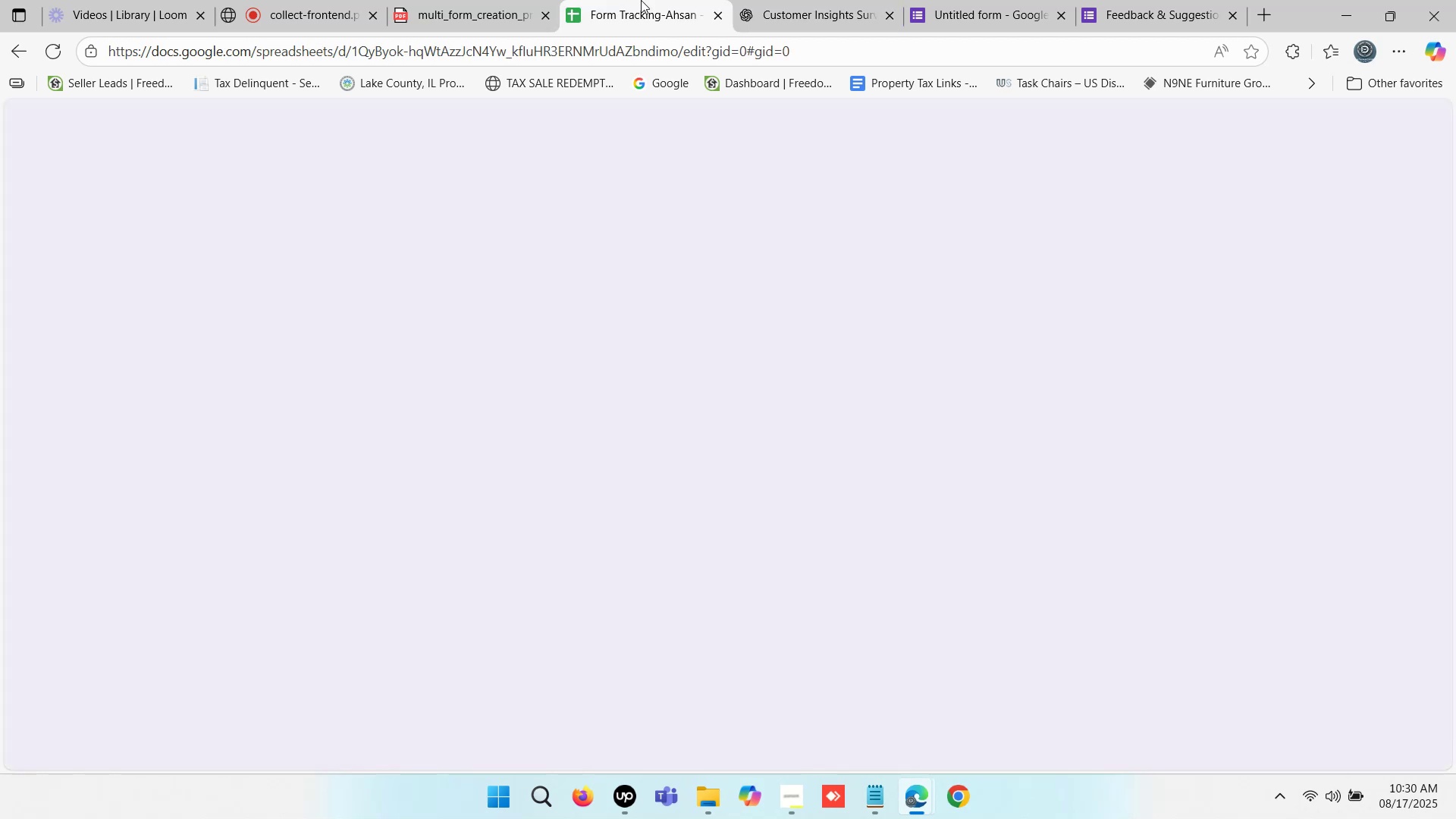 
triple_click([641, 0])
 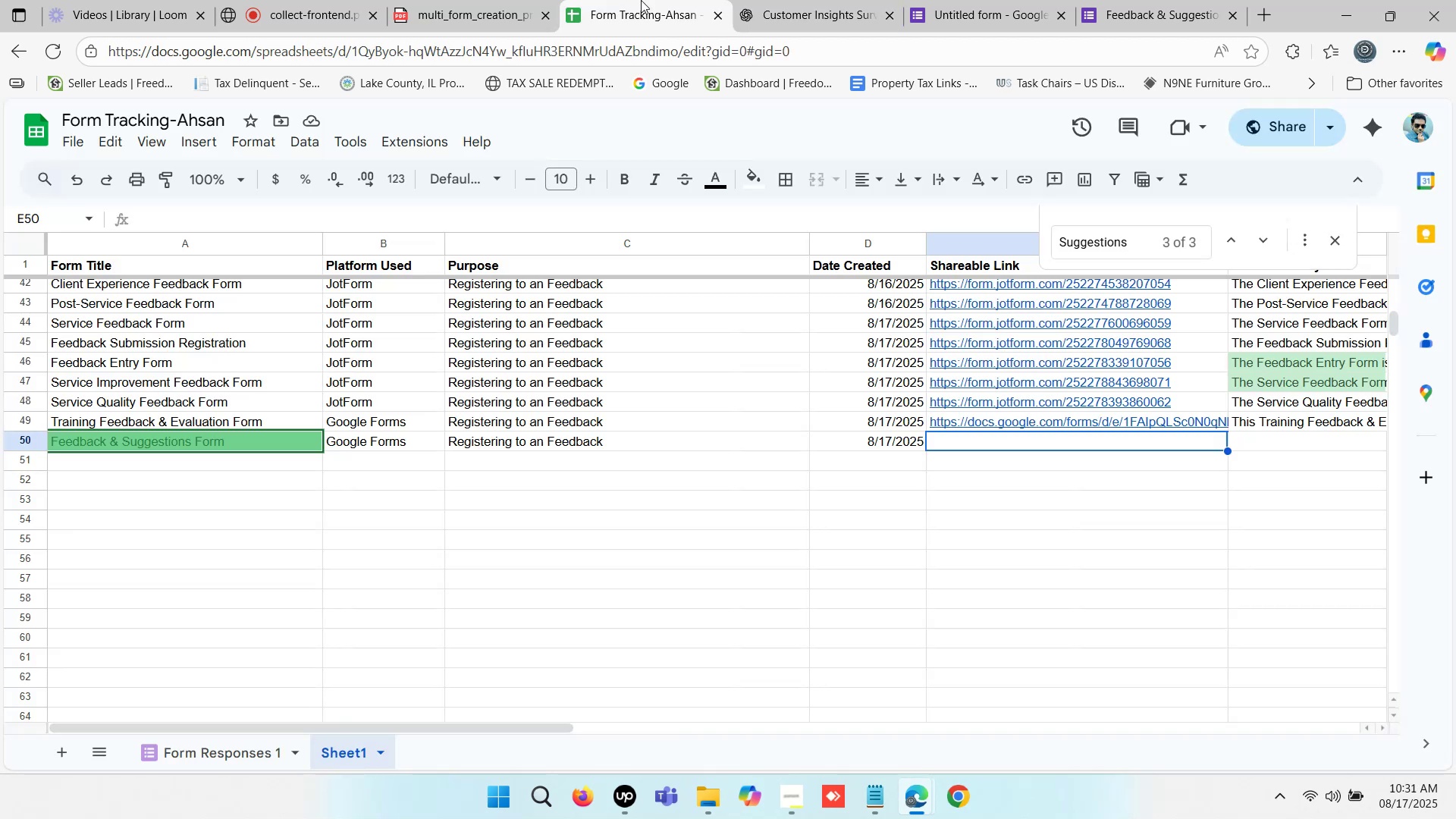 
wait(12.03)
 